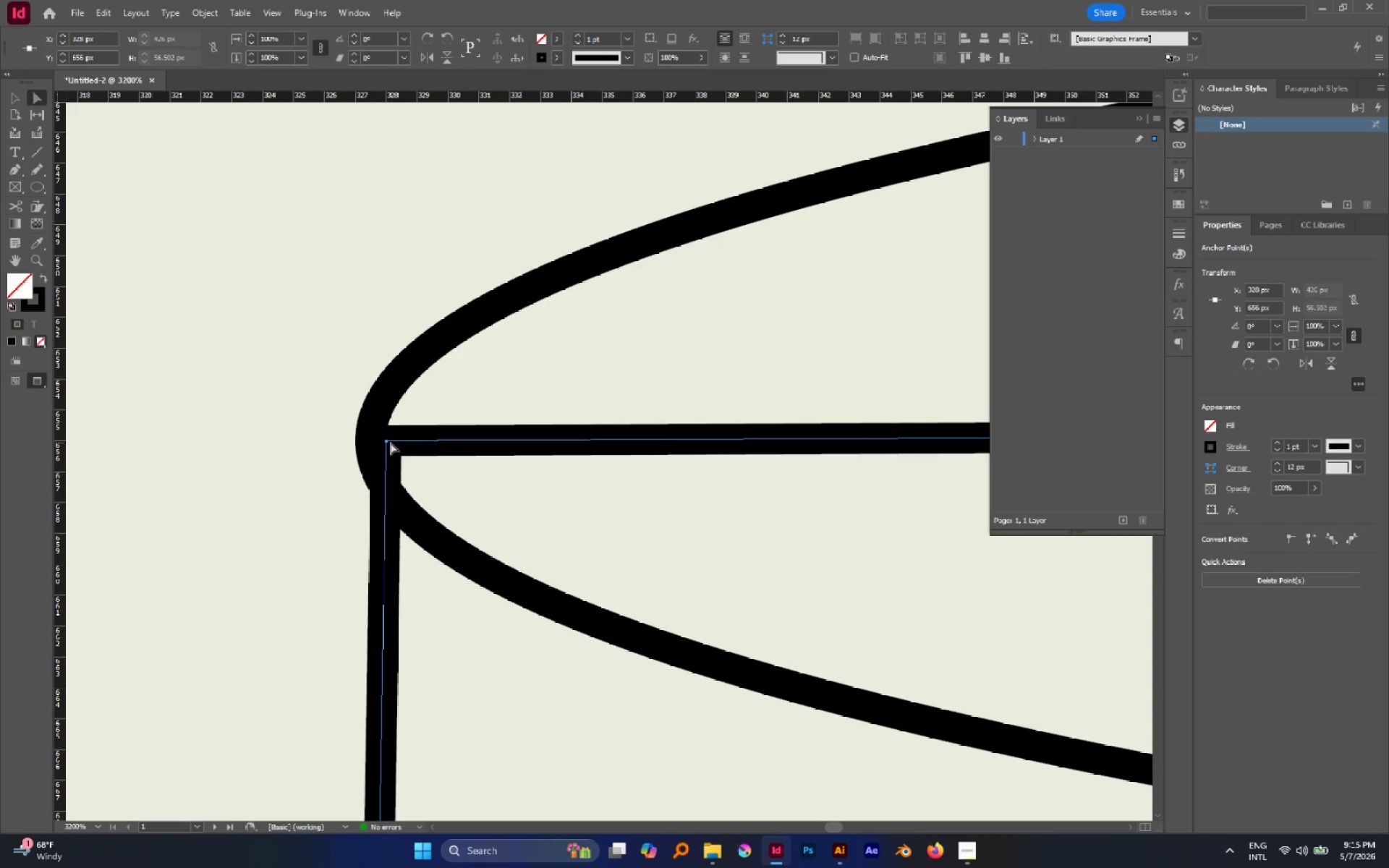 
left_click_drag(start_coordinate=[387, 441], to_coordinate=[373, 440])
 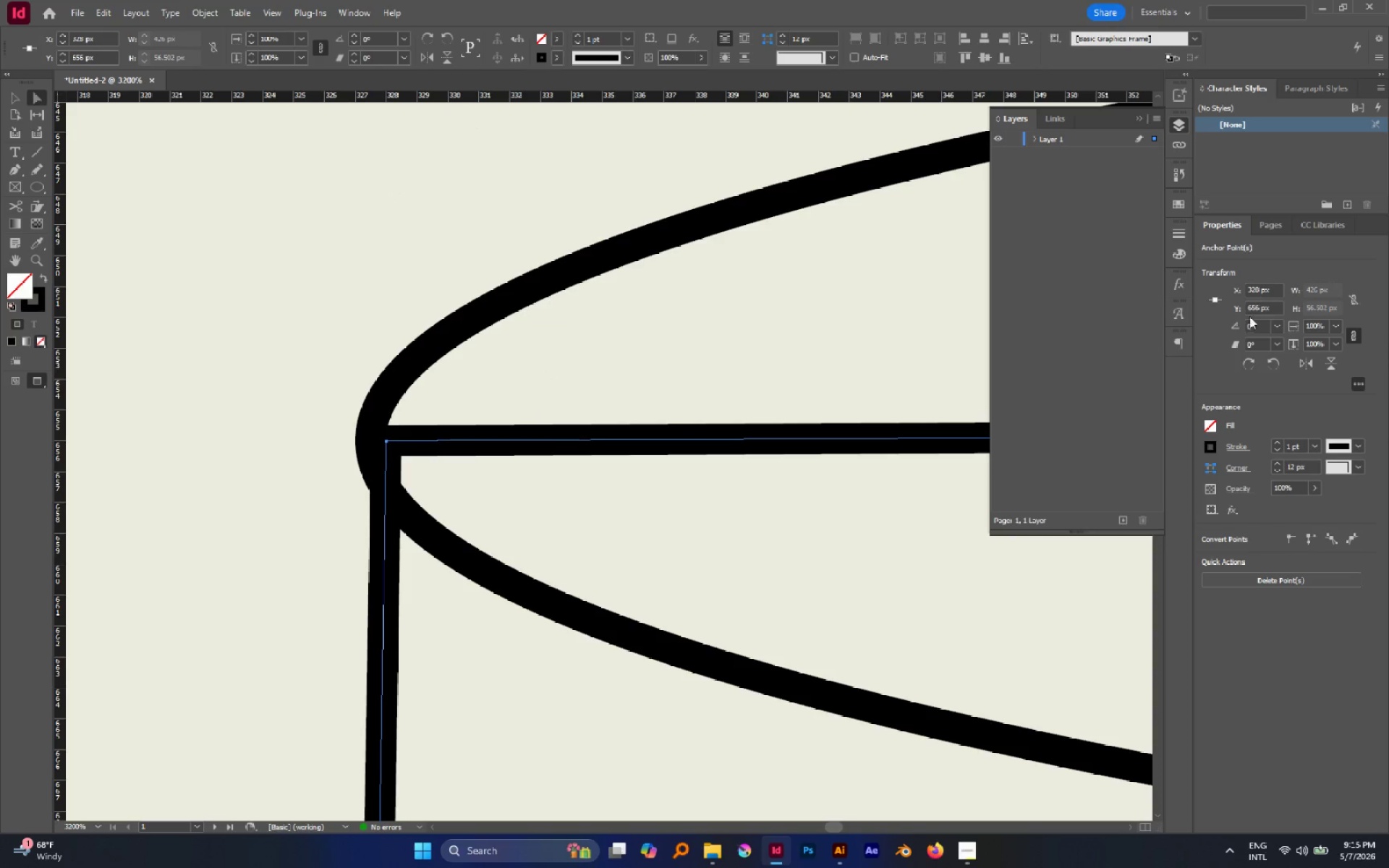 
left_click([658, 395])
 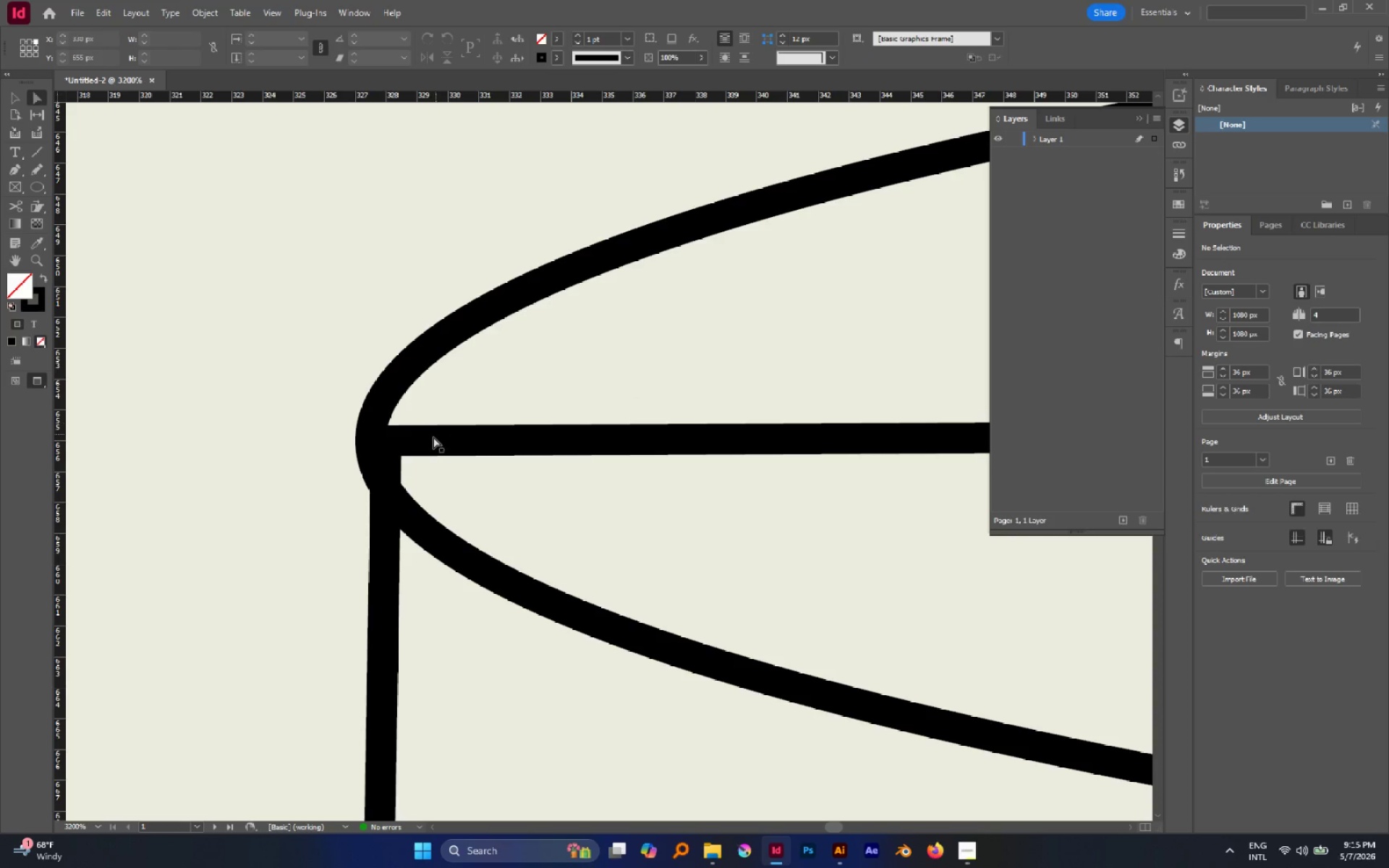 
left_click([430, 441])
 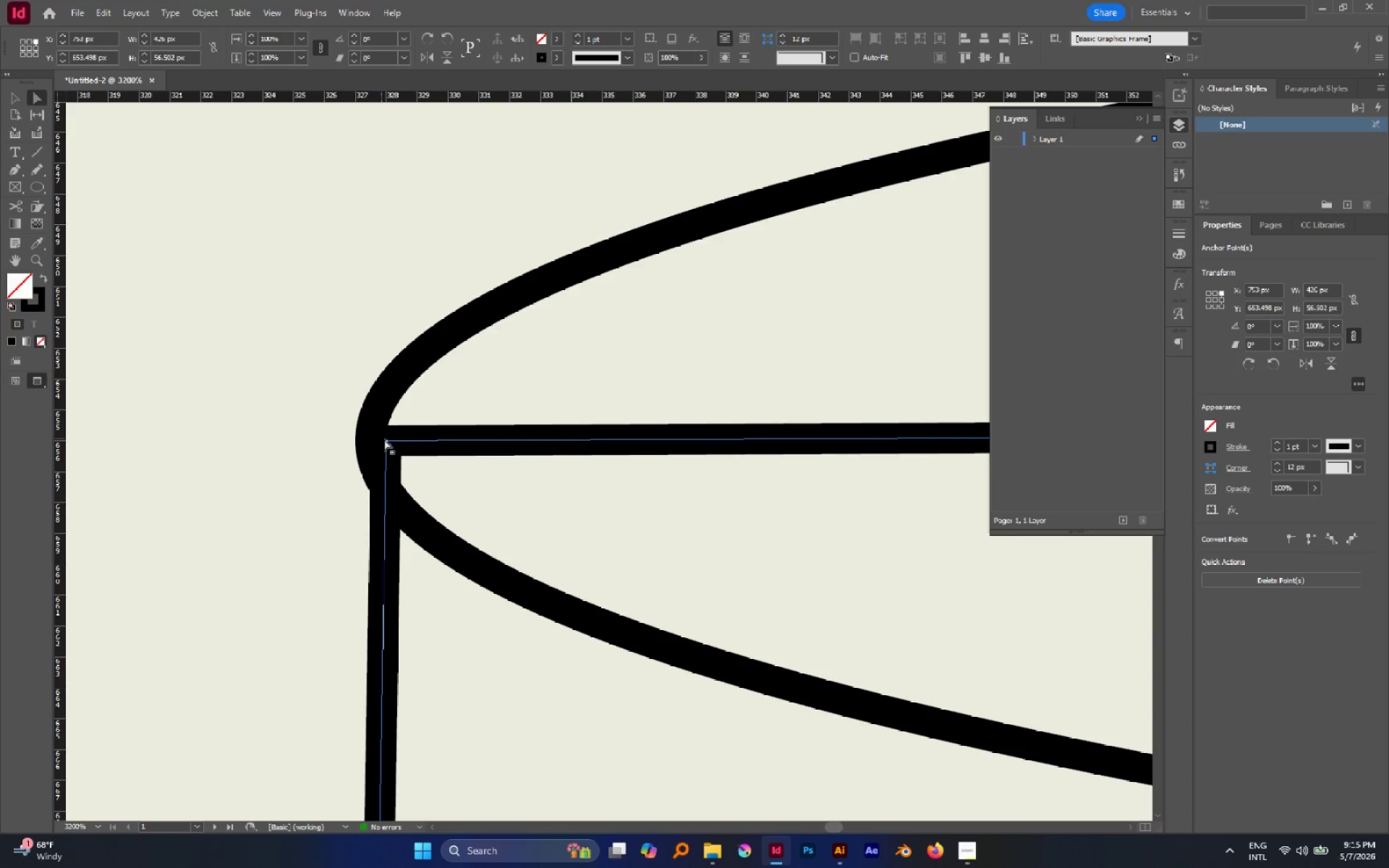 
left_click([386, 441])
 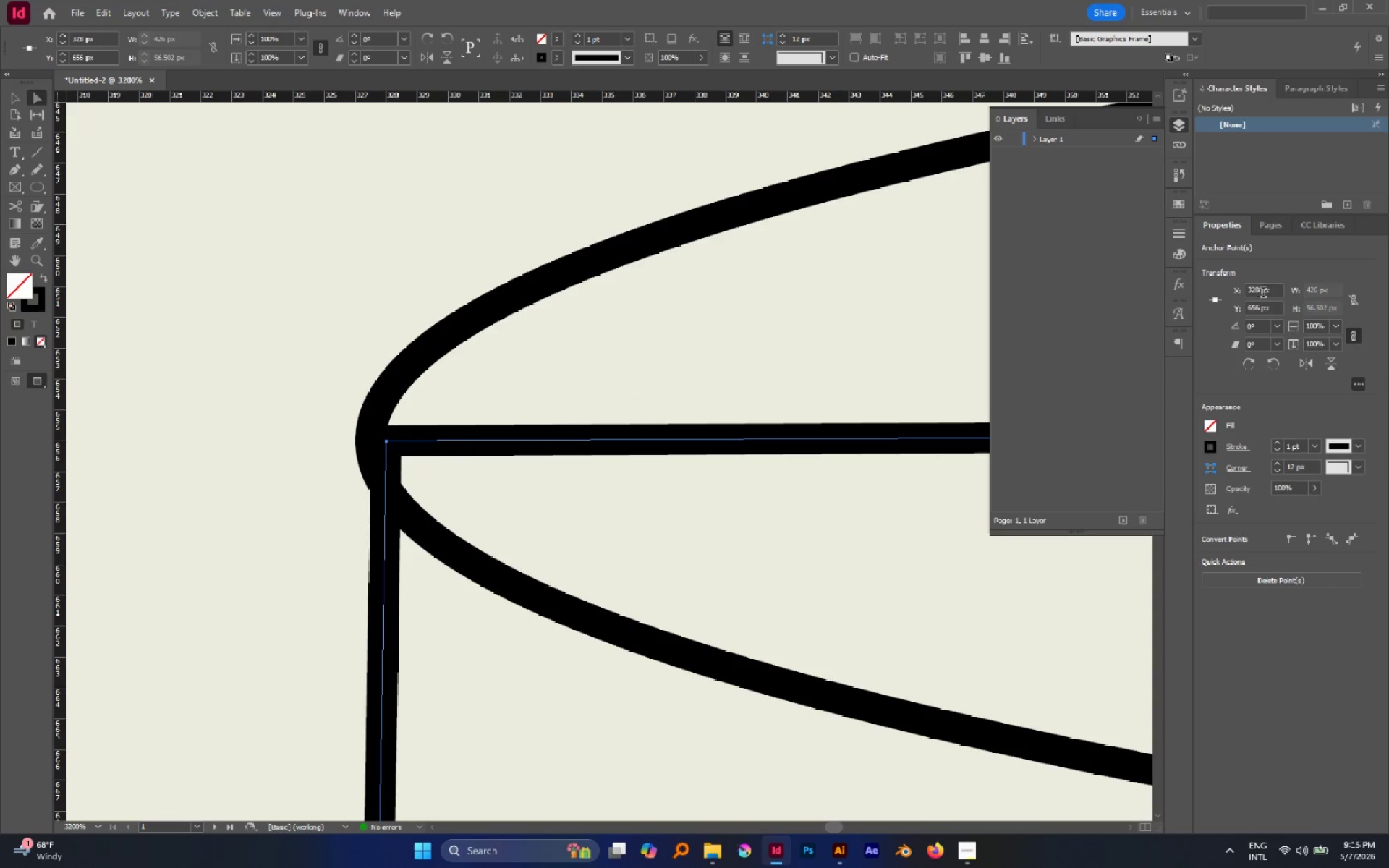 
left_click([1254, 289])
 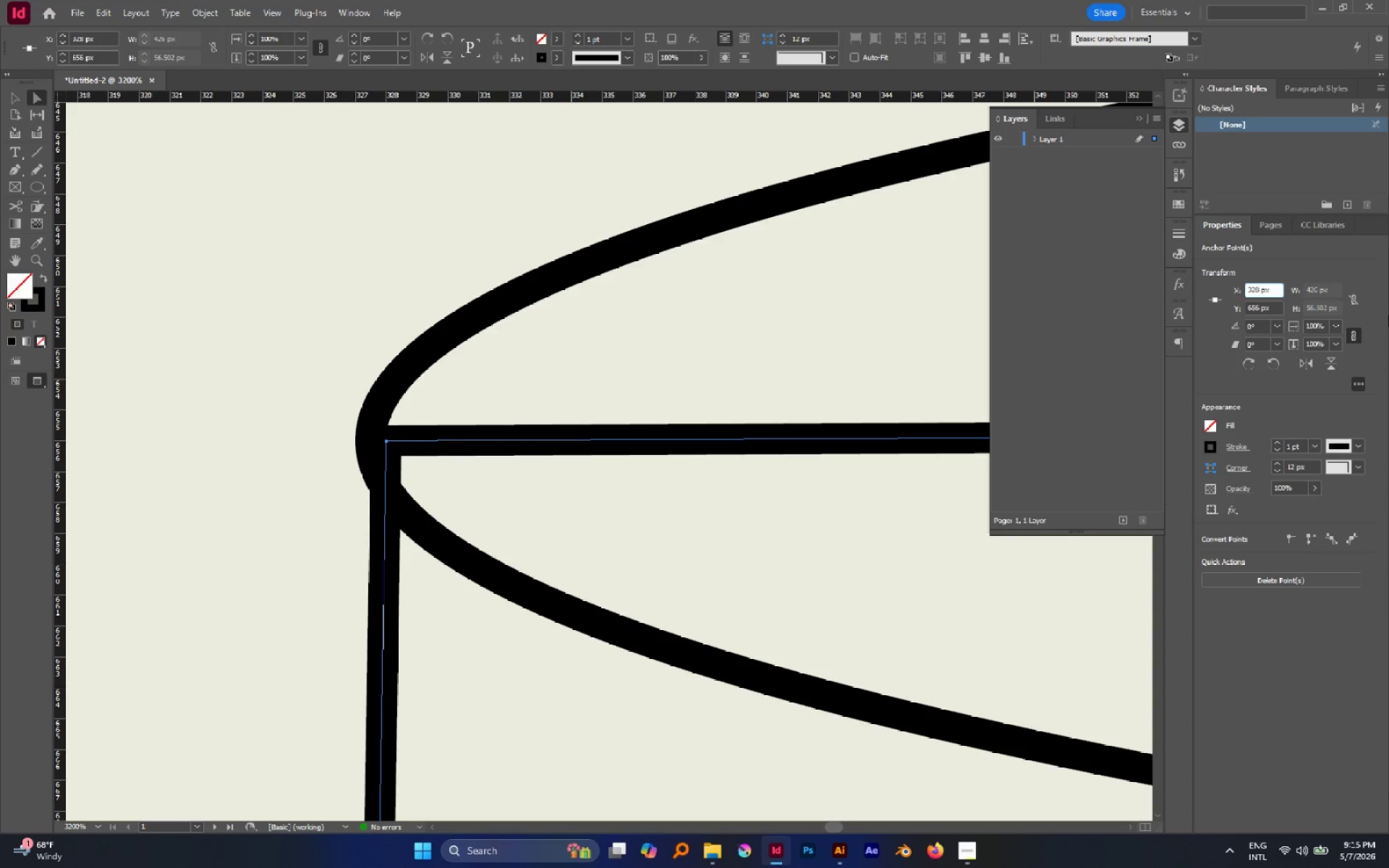 
key(Delete)
 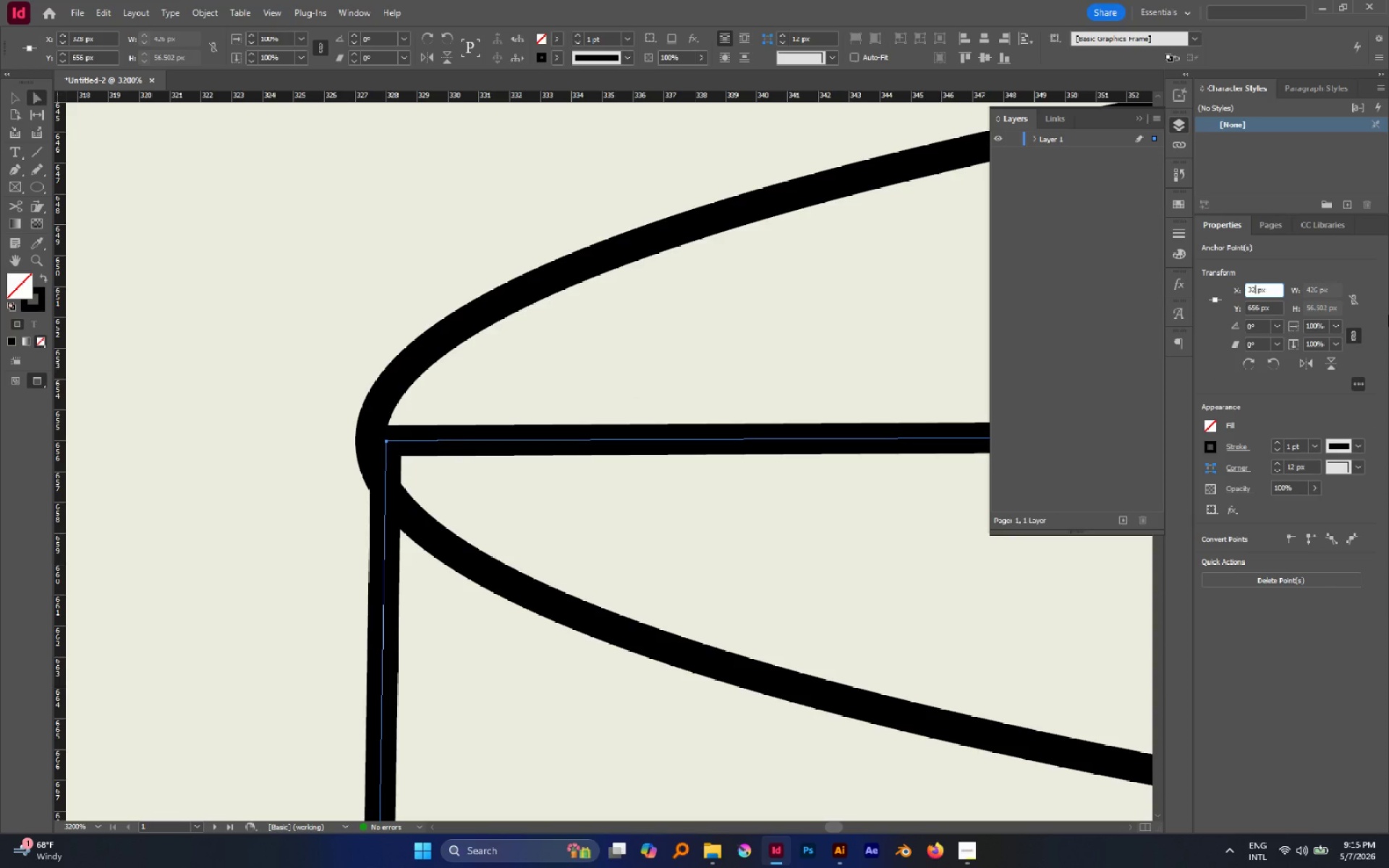 
key(7)
 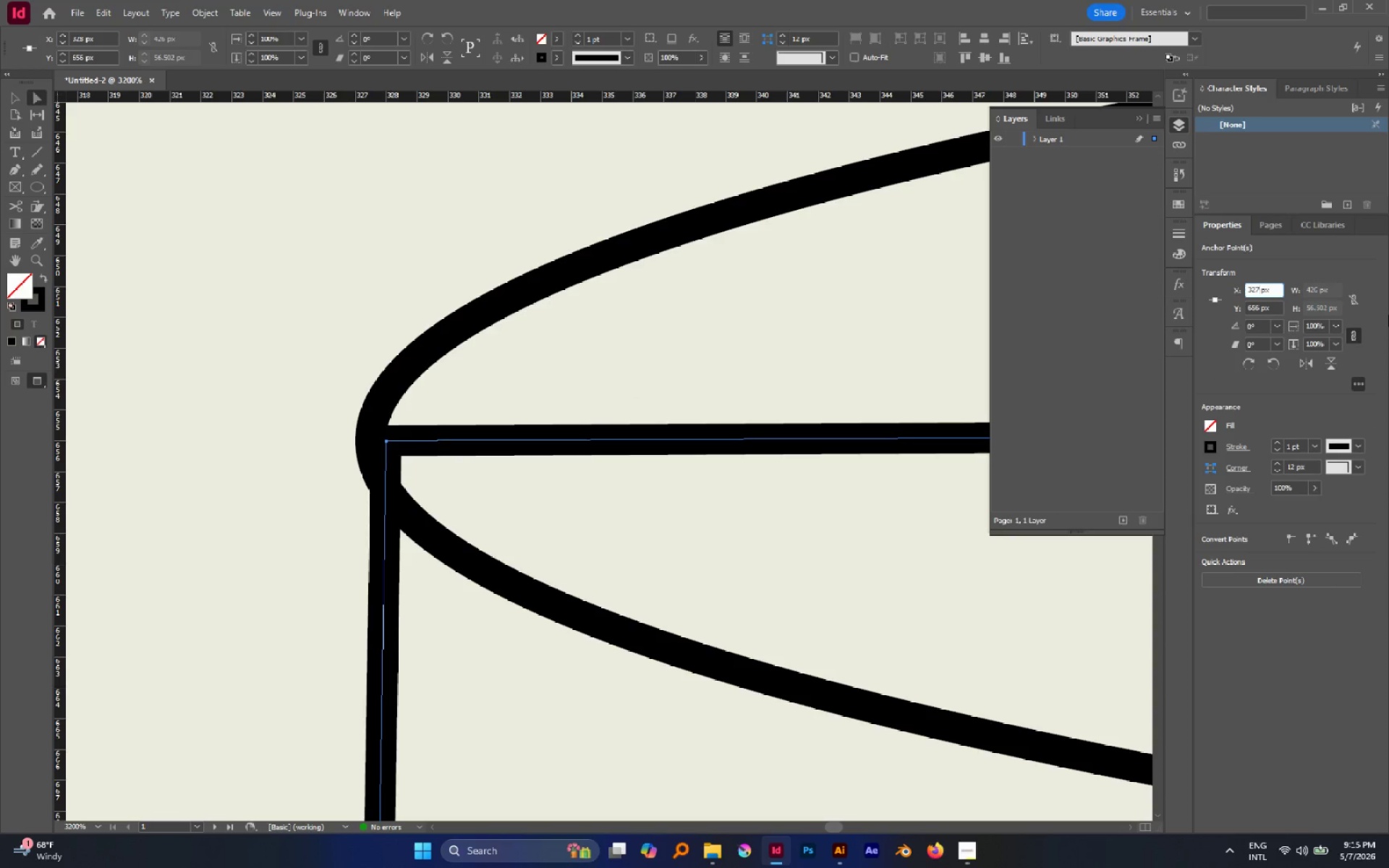 
key(Period)
 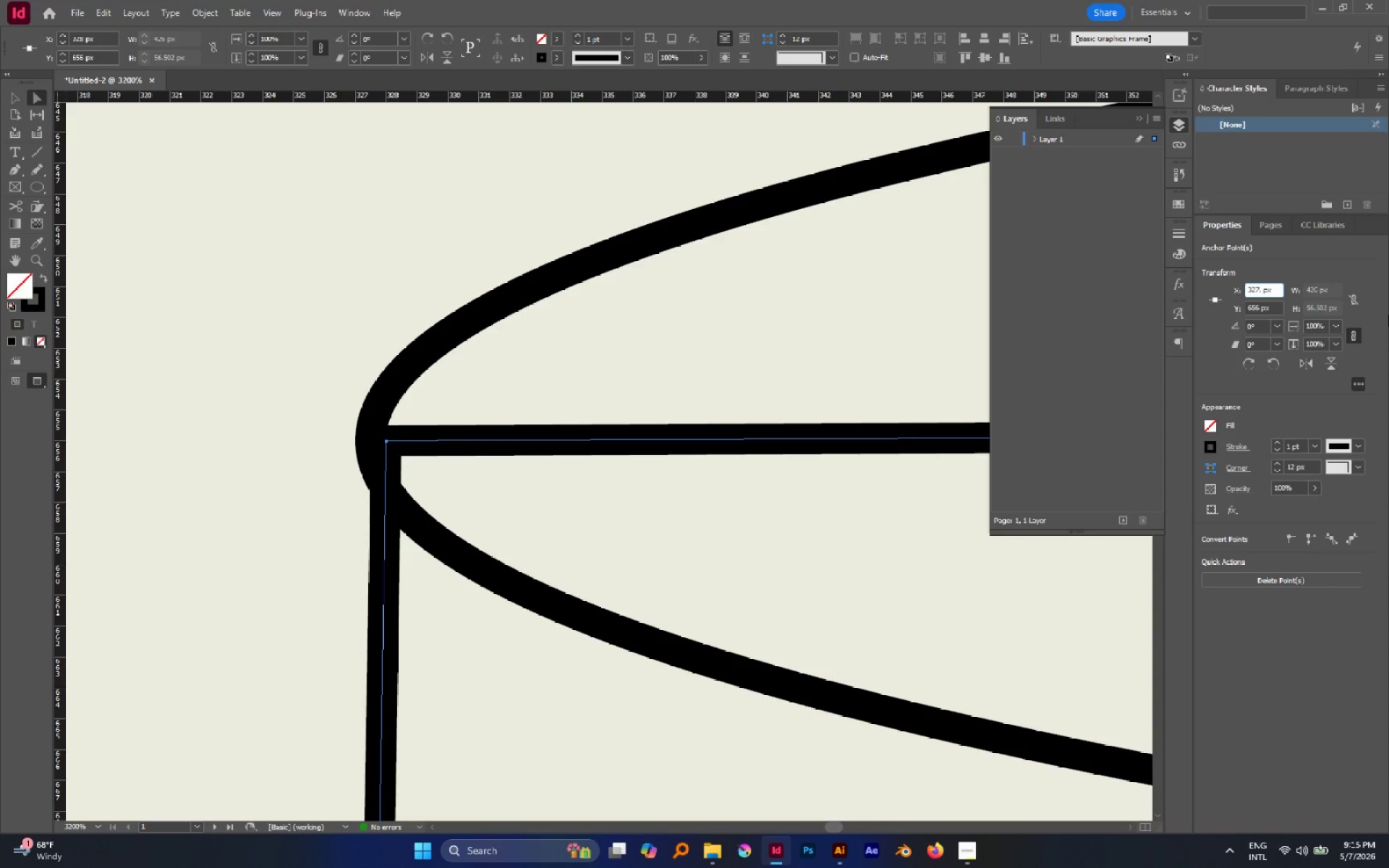 
key(3)
 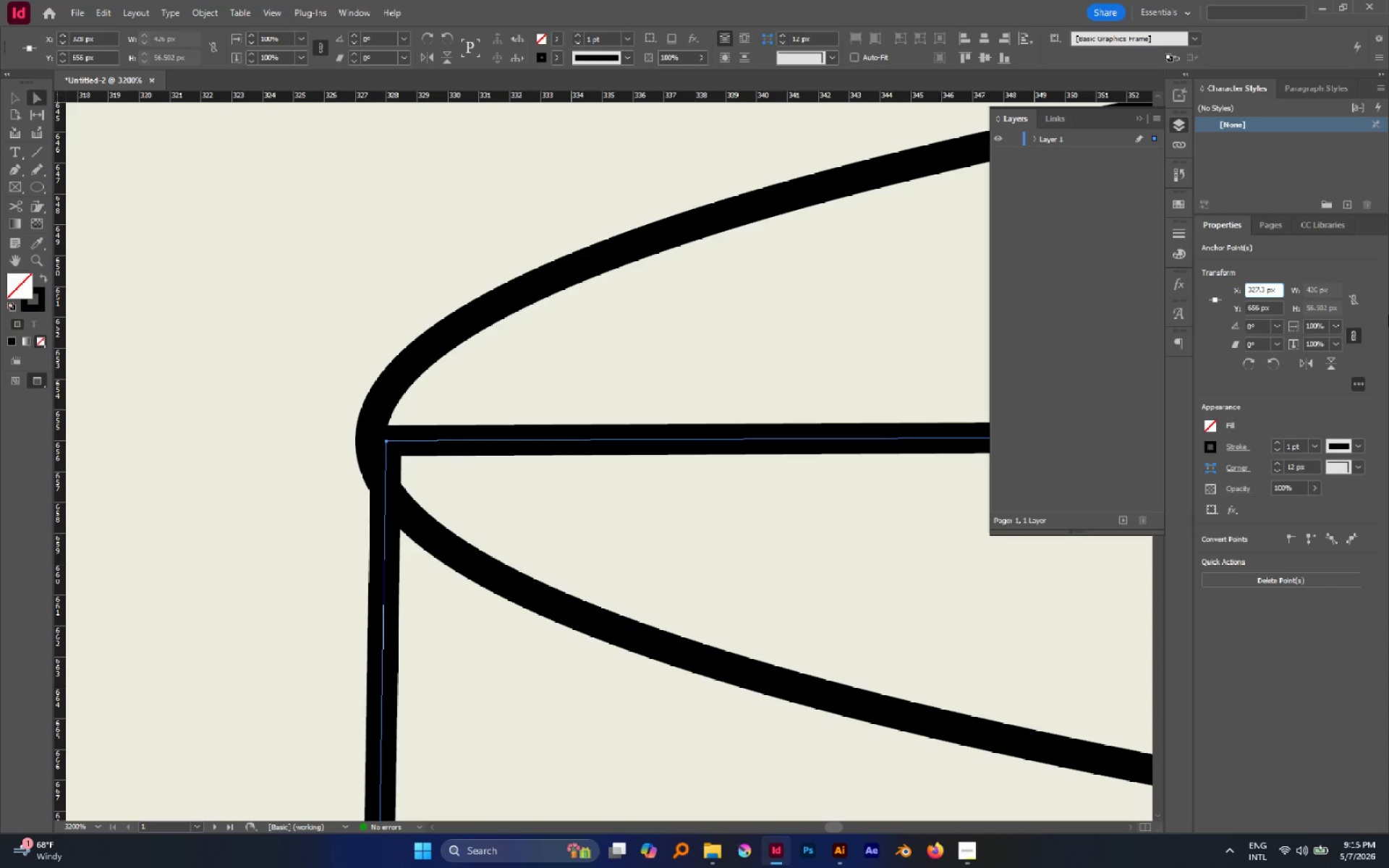 
key(Enter)
 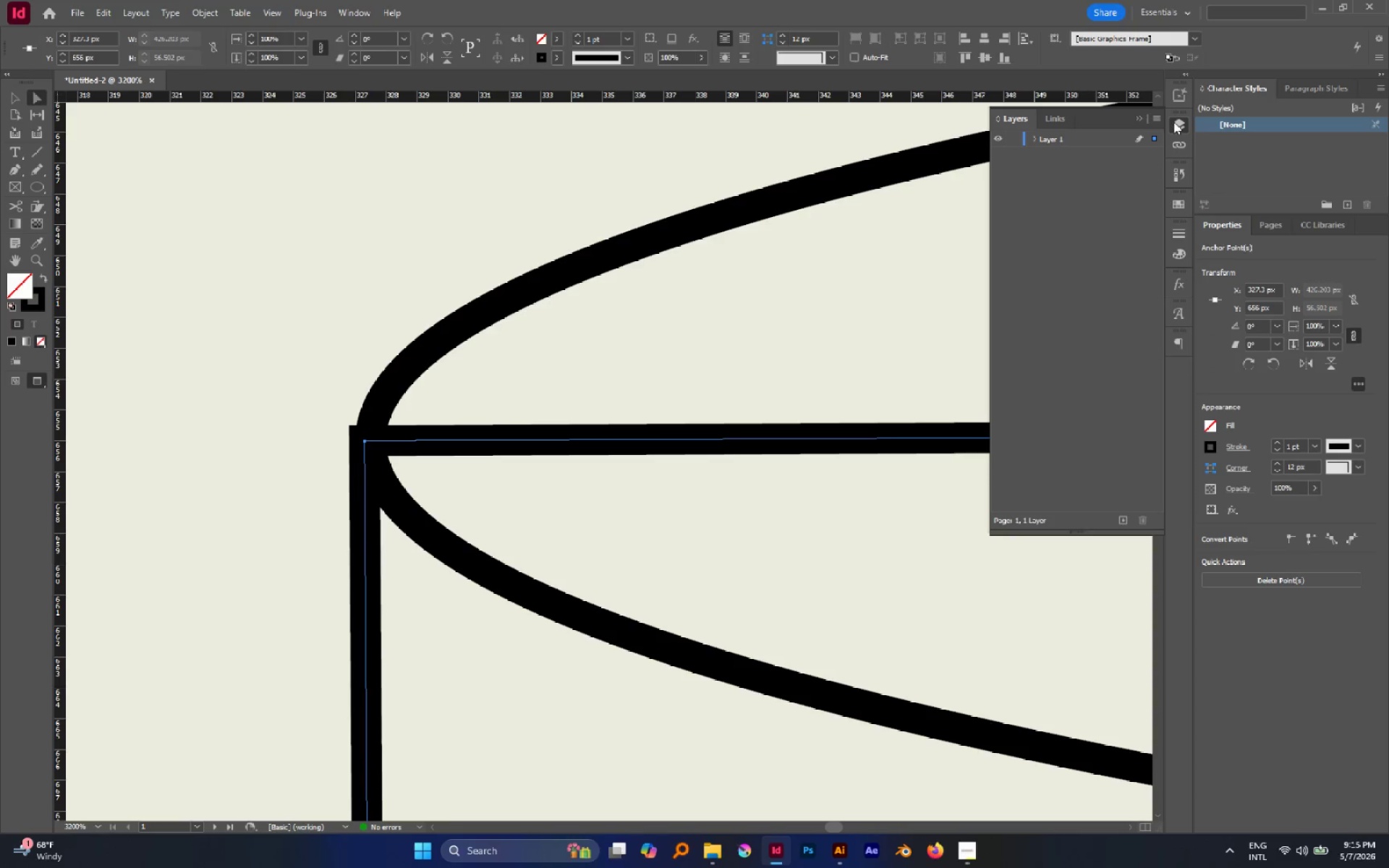 
left_click([1265, 289])
 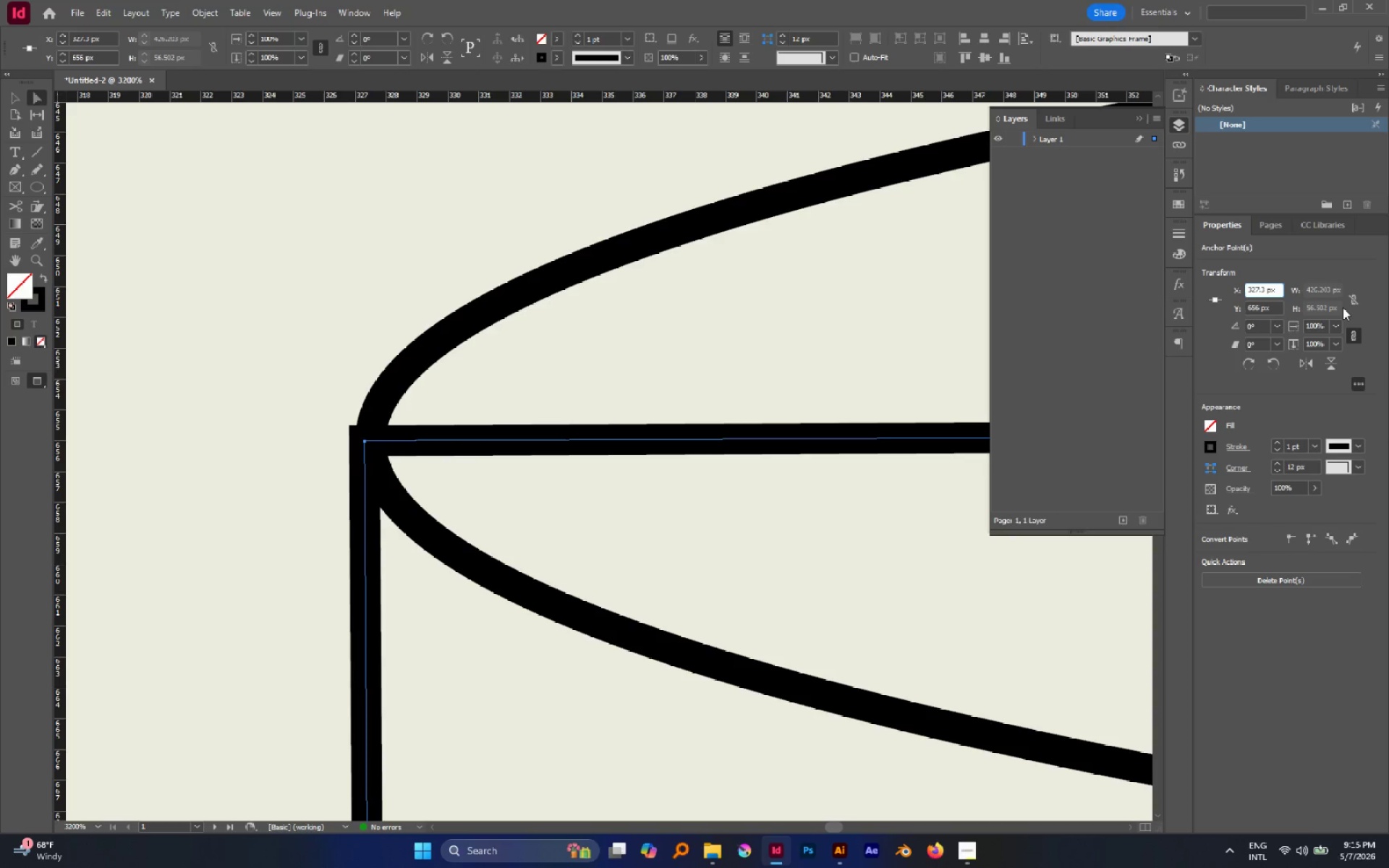 
key(Backspace)
 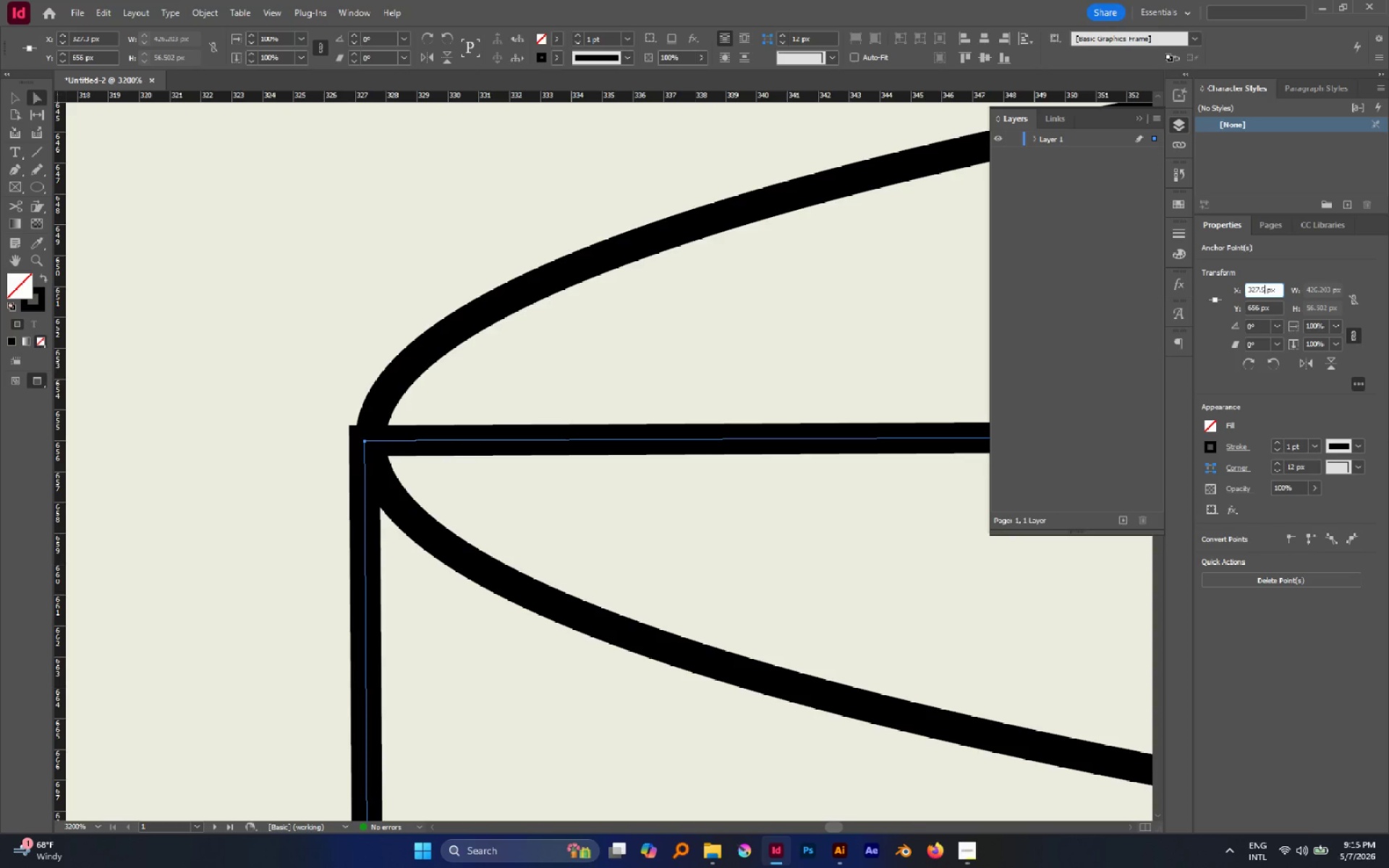 
key(5)
 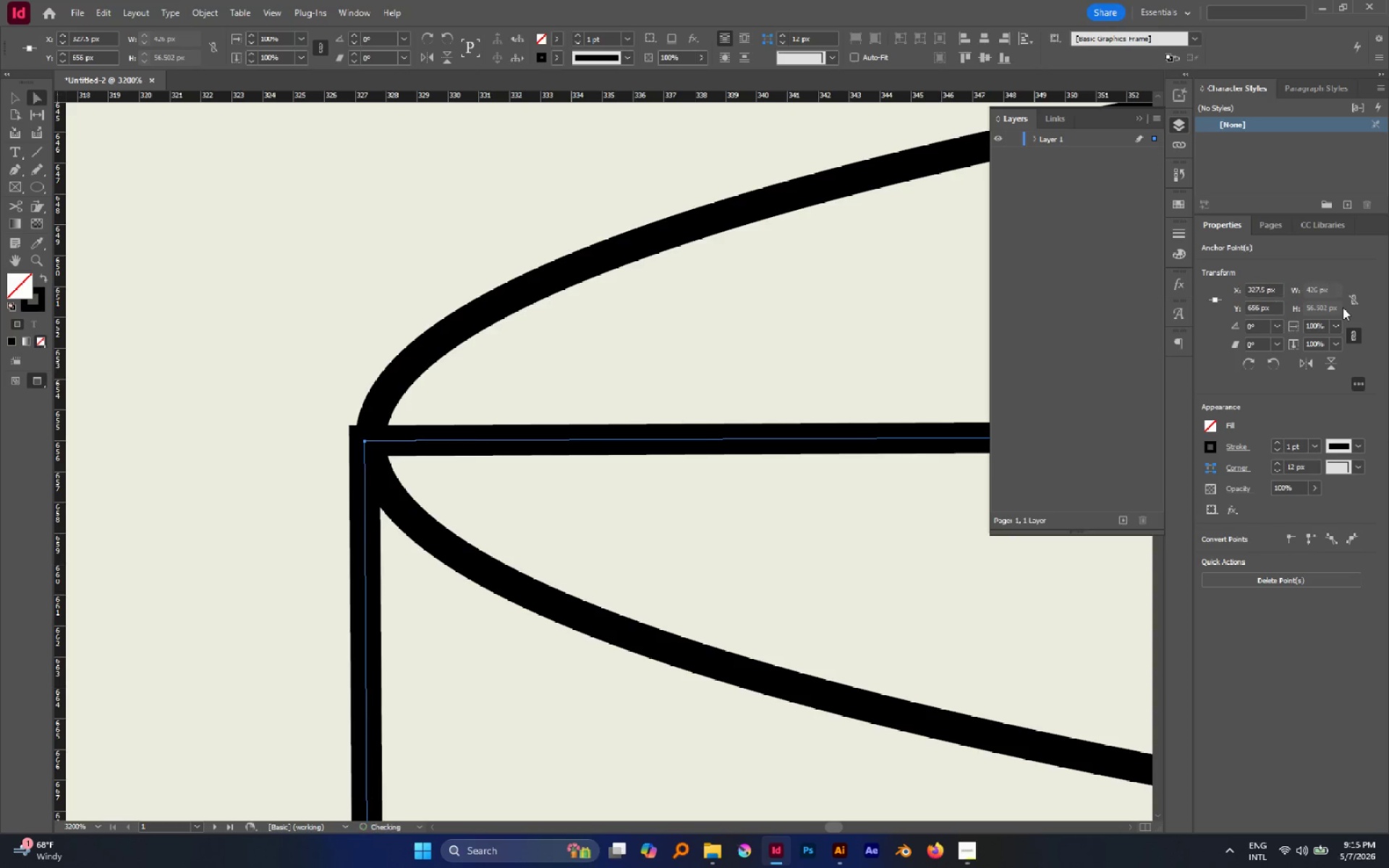 
key(Enter)
 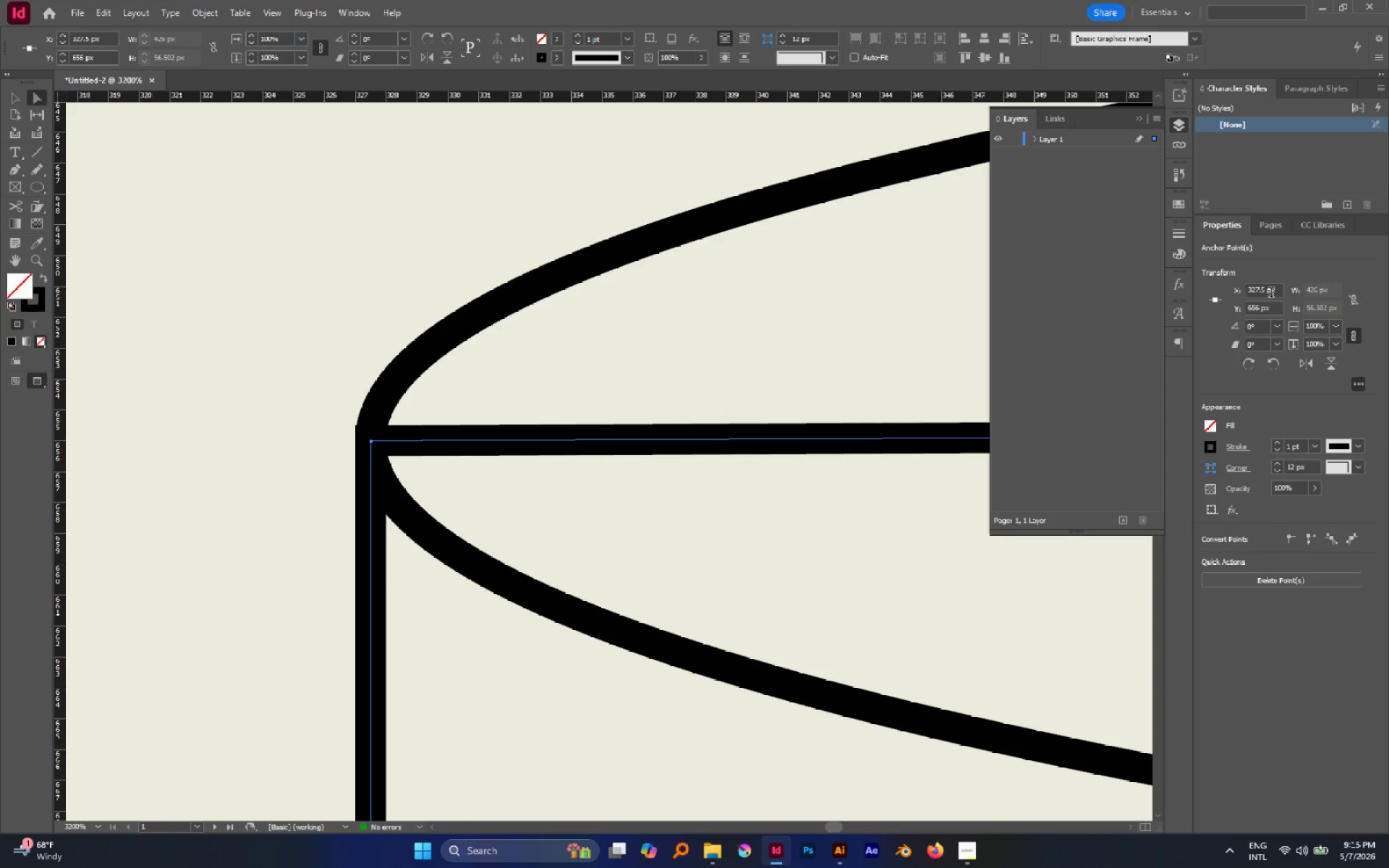 
left_click([1265, 291])
 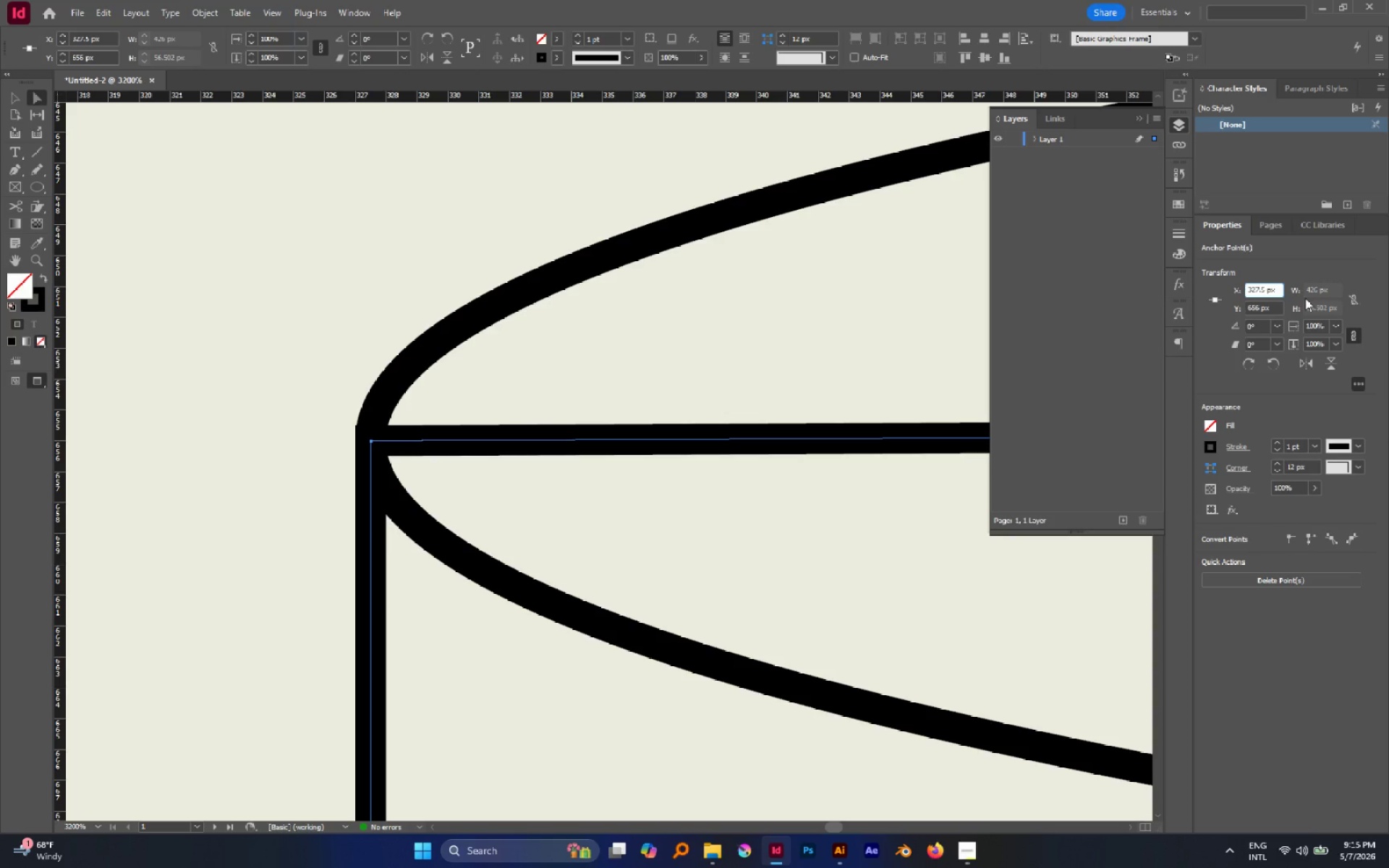 
key(Backspace)
 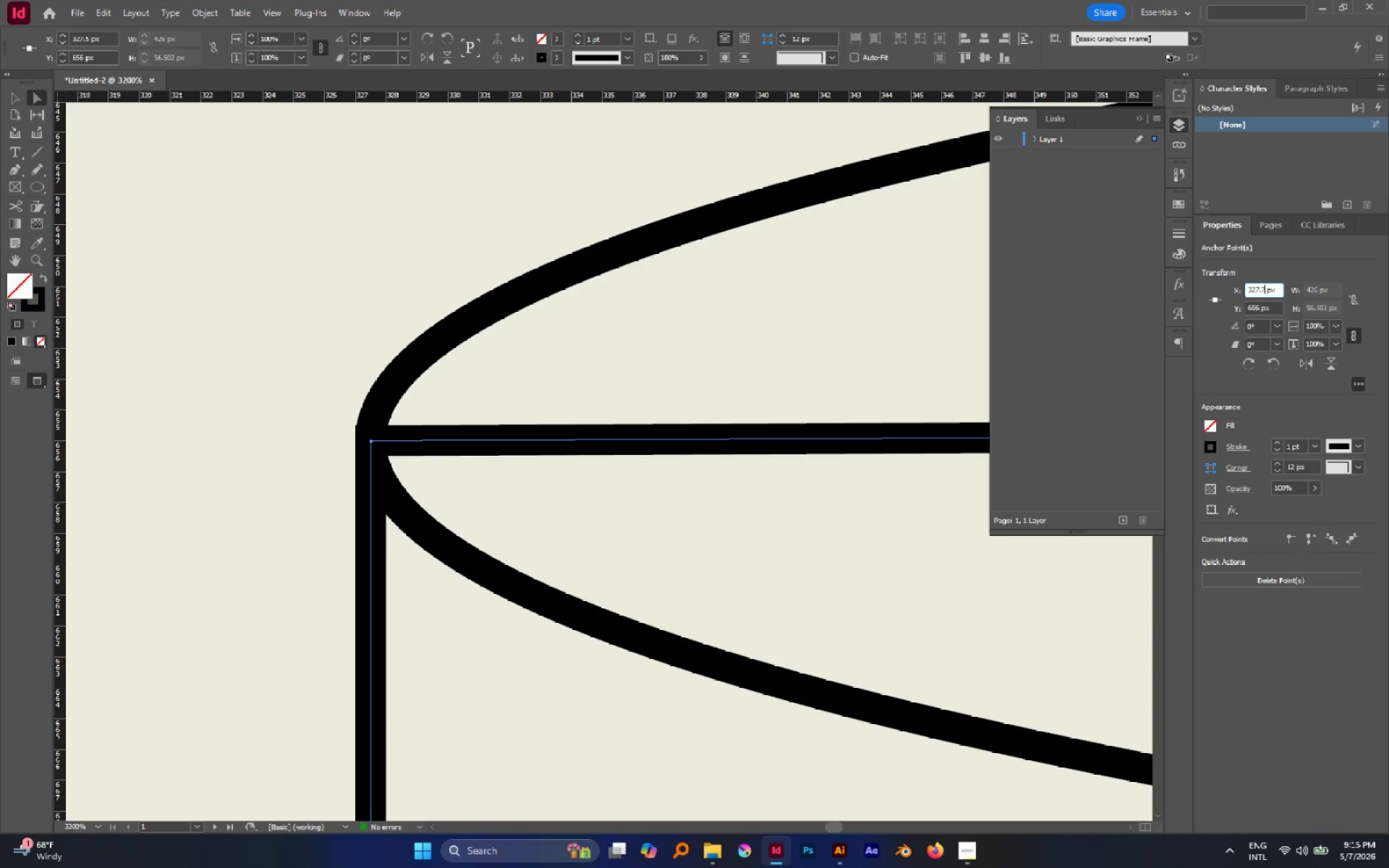 
key(7)
 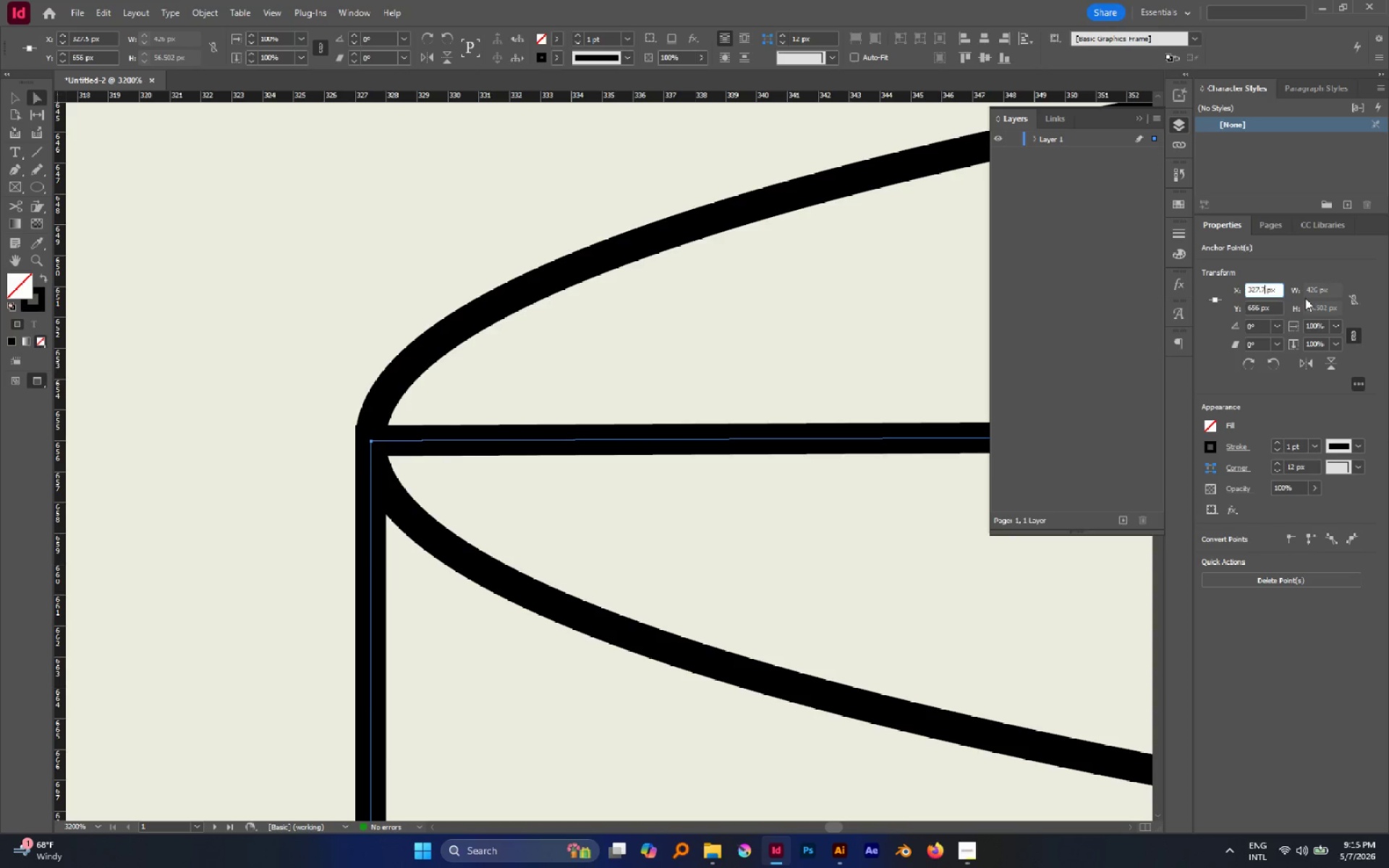 
key(Enter)
 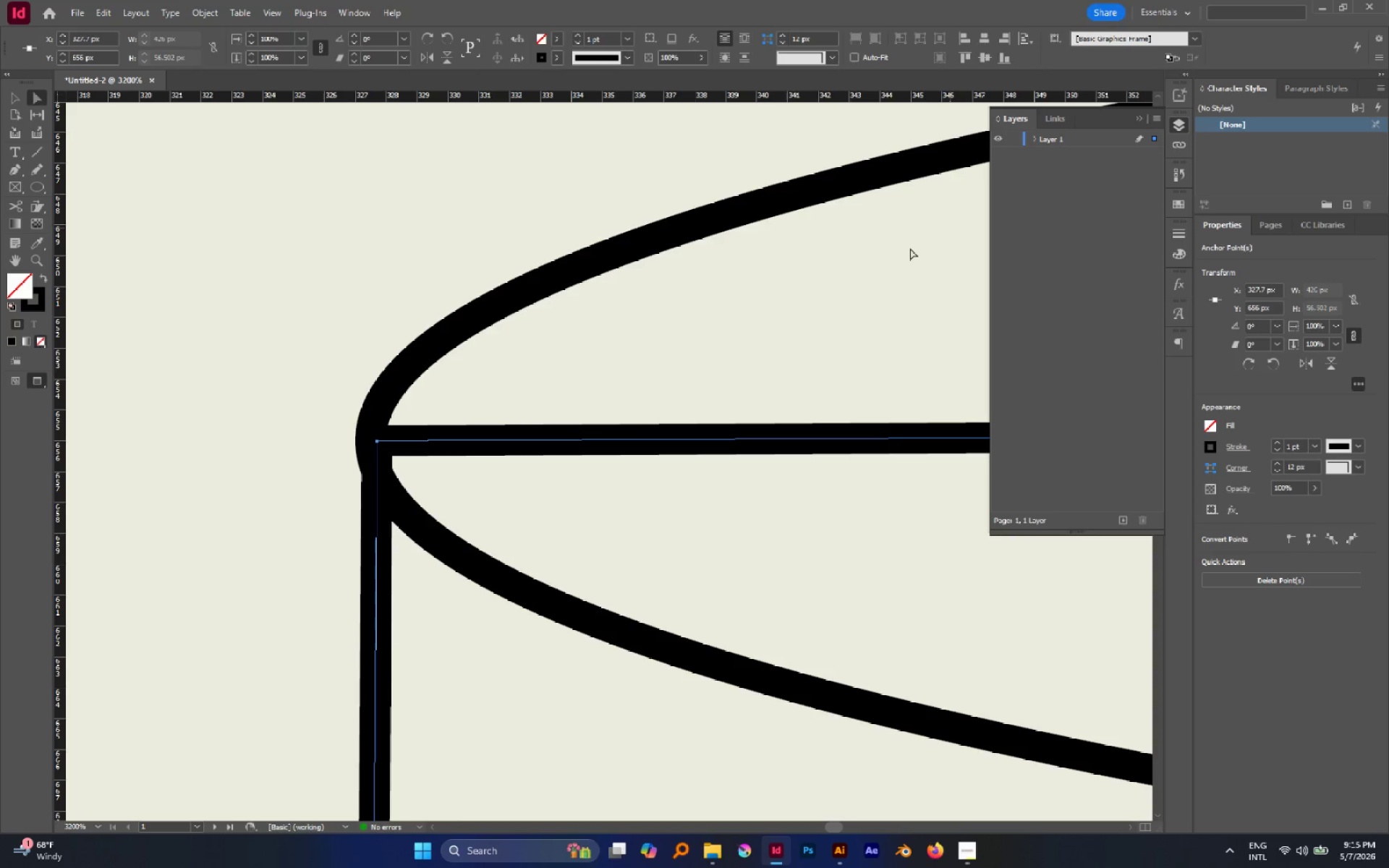 
left_click([783, 358])
 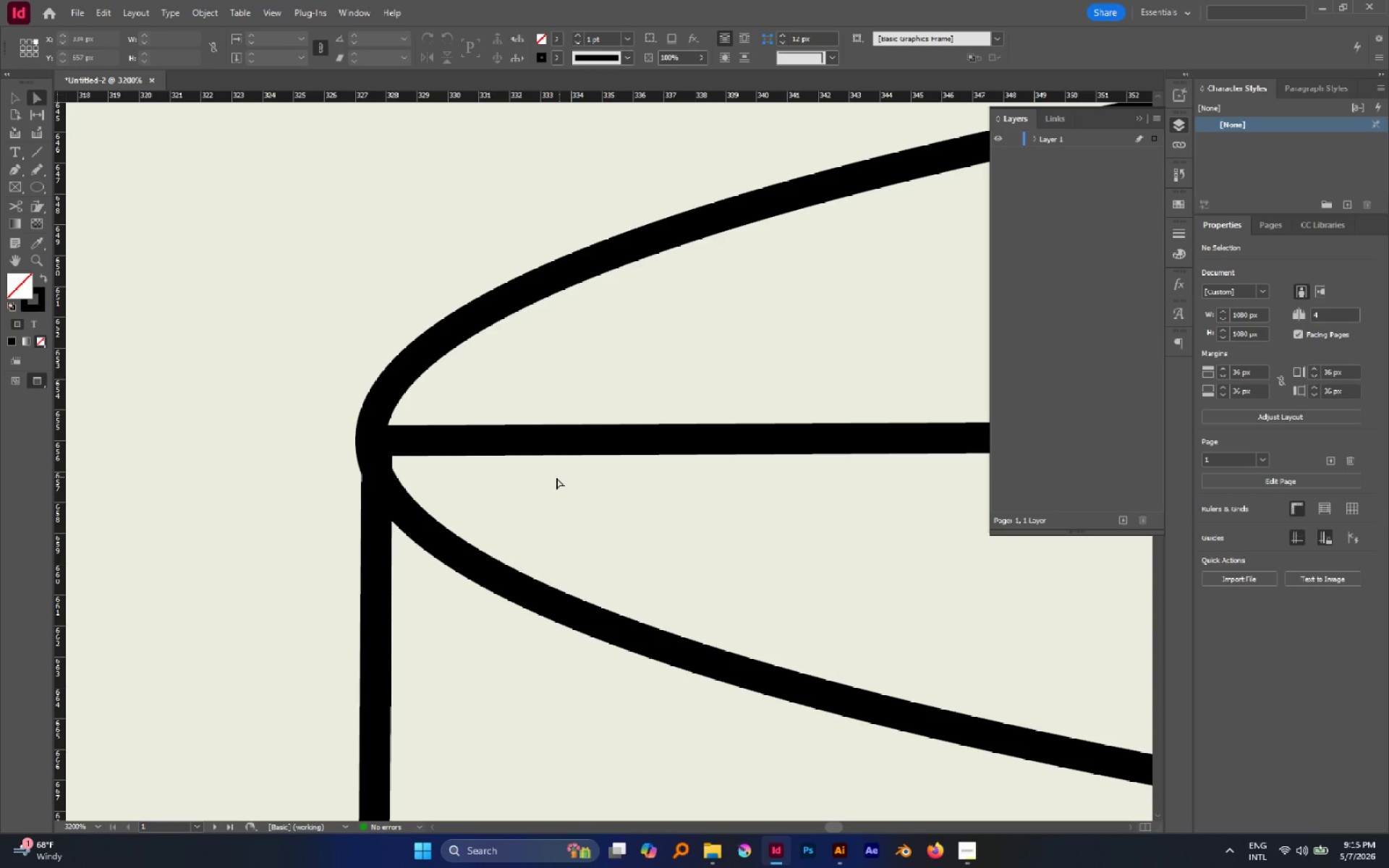 
hold_key(key=AltLeft, duration=1.58)
scroll: coordinate [547, 477], scroll_direction: down, amount: 6.0
 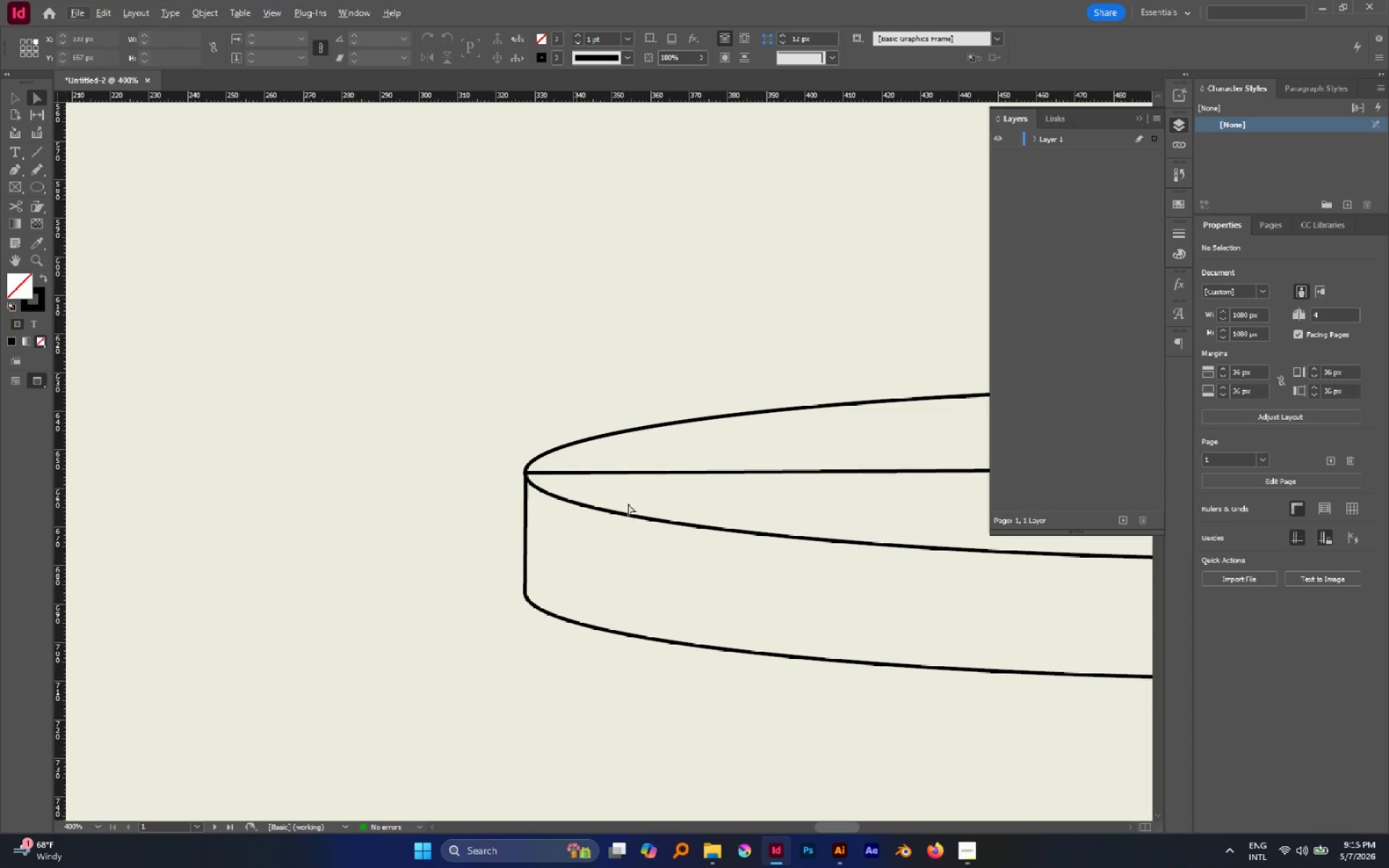 
hold_key(key=Space, duration=0.86)
 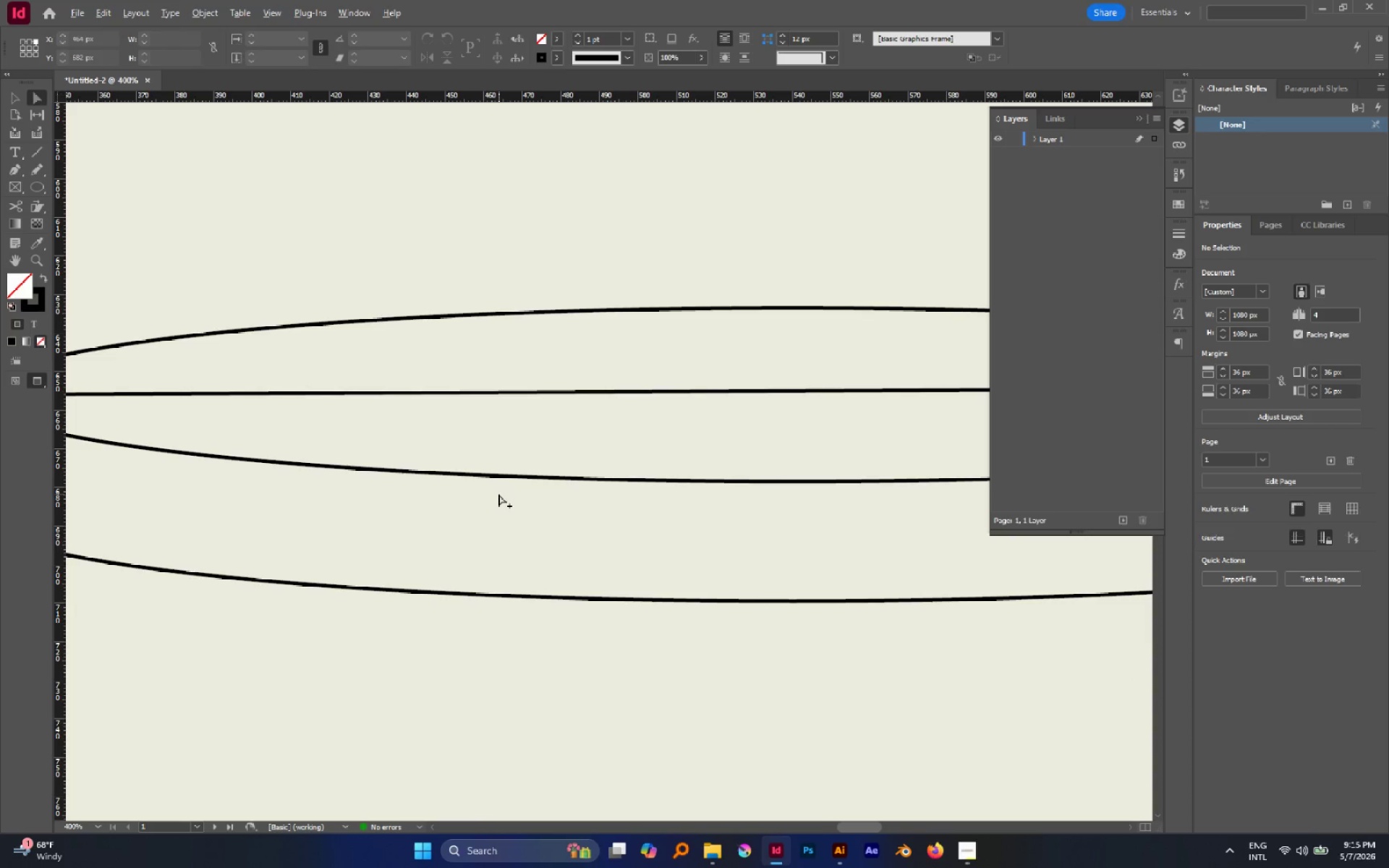 
left_click_drag(start_coordinate=[778, 521], to_coordinate=[225, 443])
 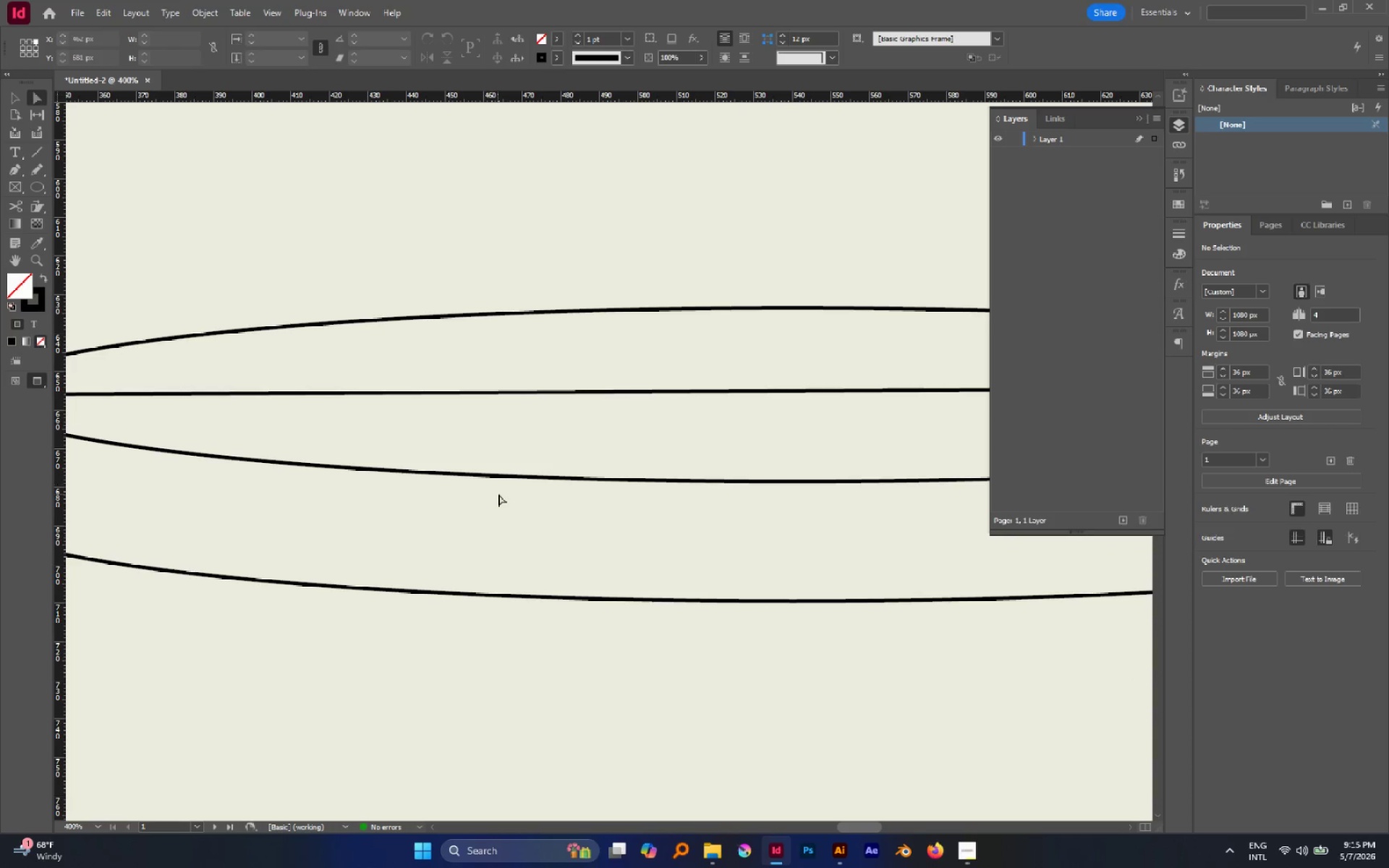 
hold_key(key=AltLeft, duration=0.97)
scroll: coordinate [496, 493], scroll_direction: down, amount: 3.0
 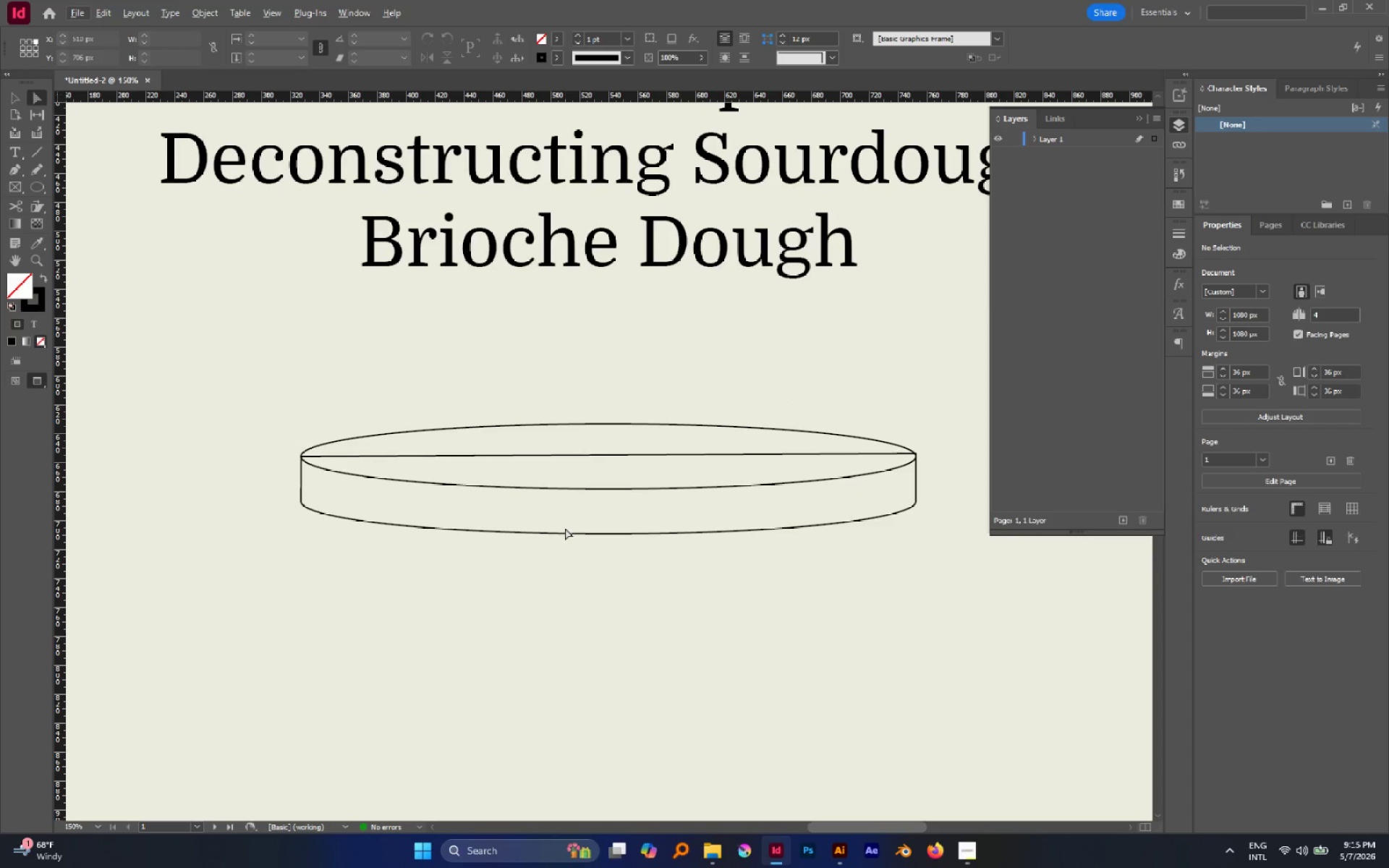 
key(V)
 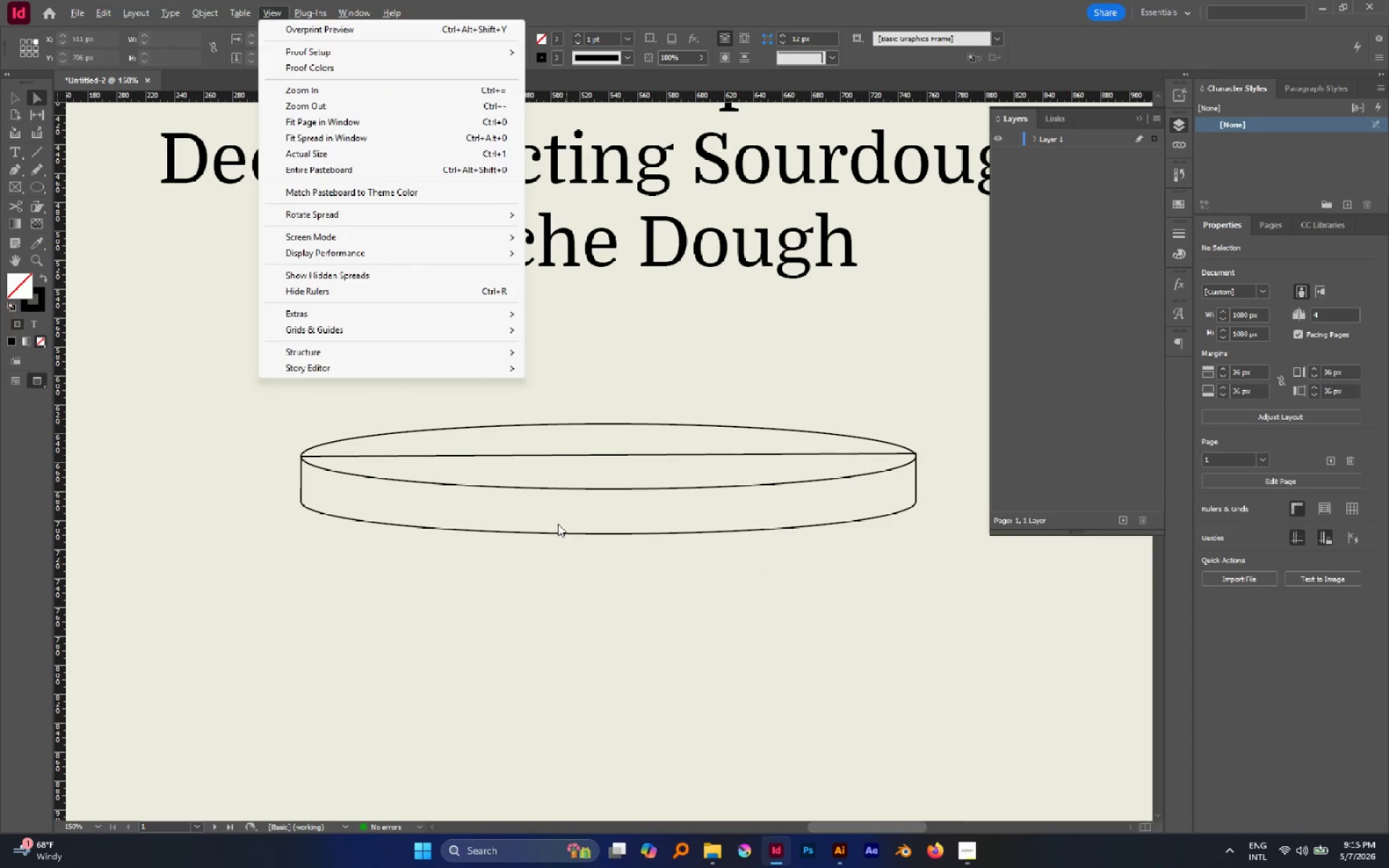 
left_click([558, 524])
 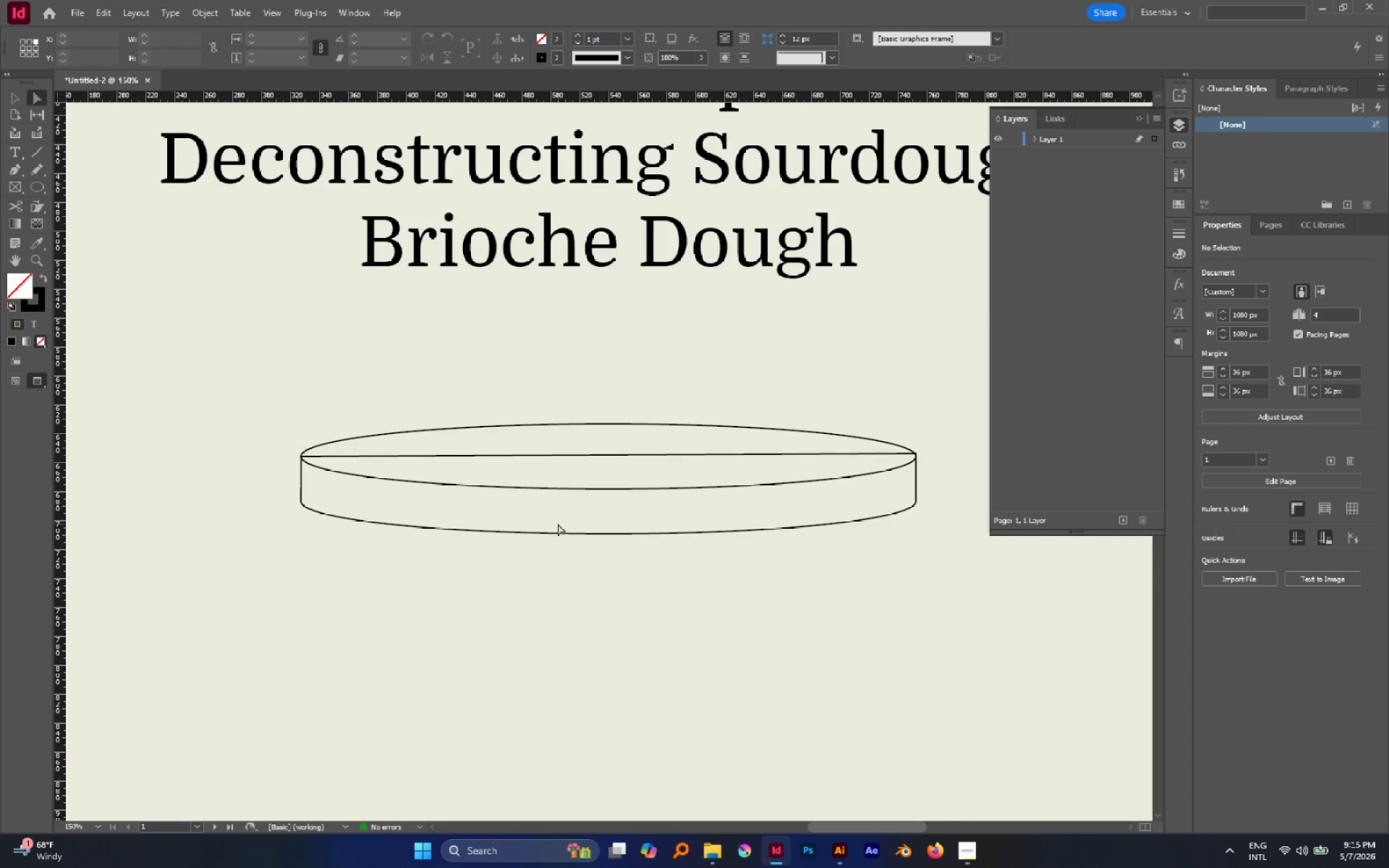 
key(V)
 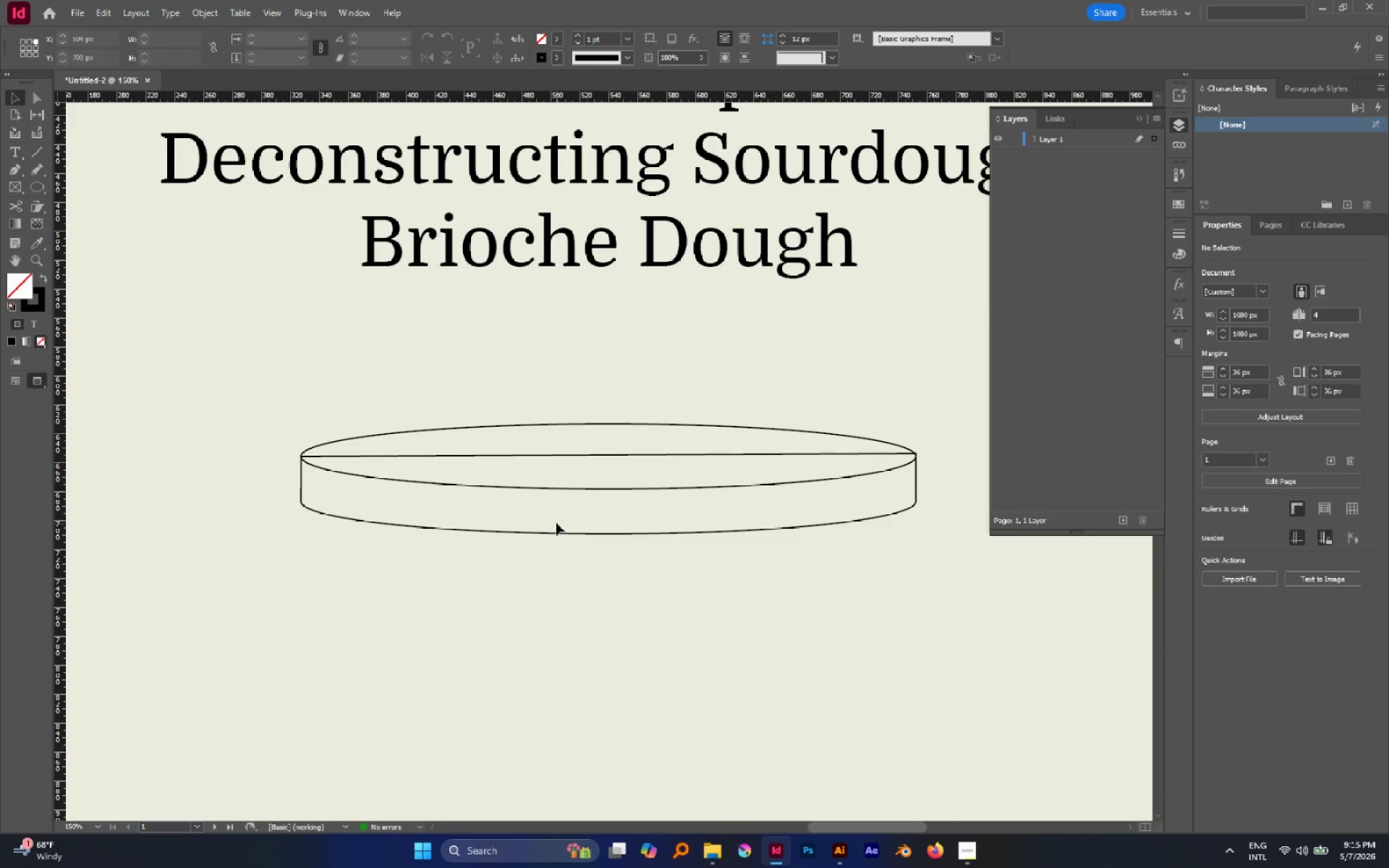 
left_click_drag(start_coordinate=[556, 522], to_coordinate=[608, 589])
 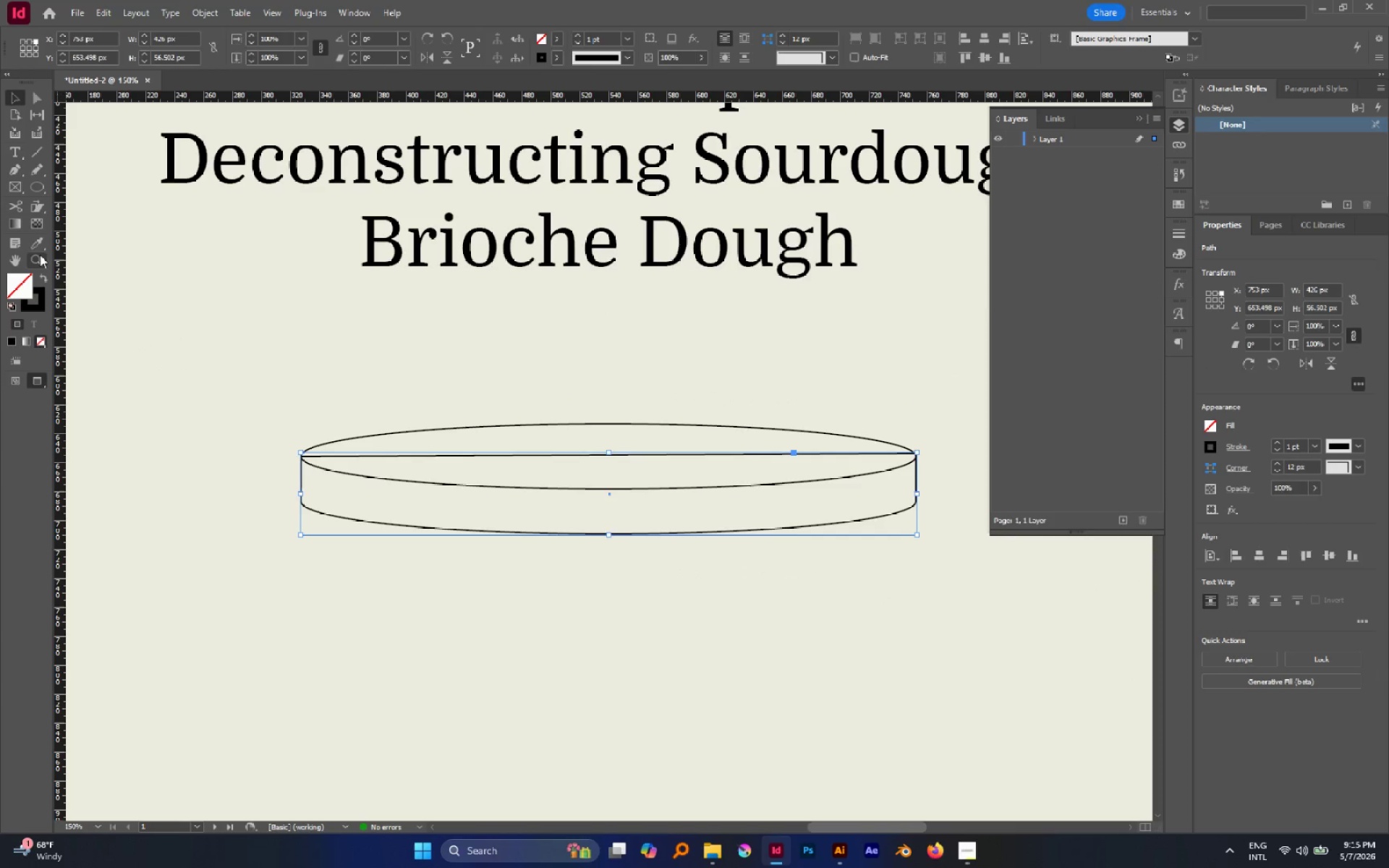 
left_click([40, 250])
 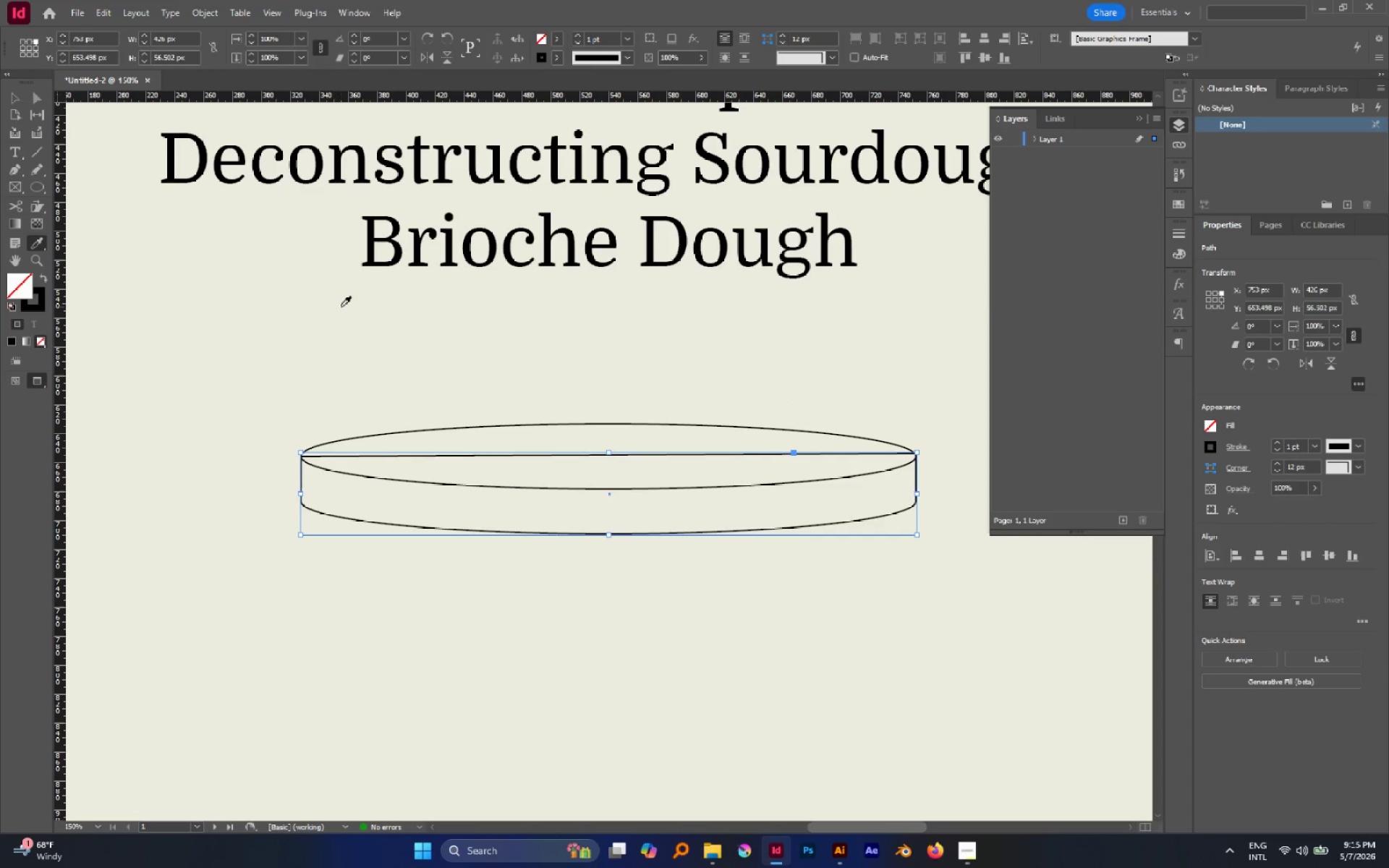 
hold_key(key=ShiftLeft, duration=0.92)
left_click([340, 307])
 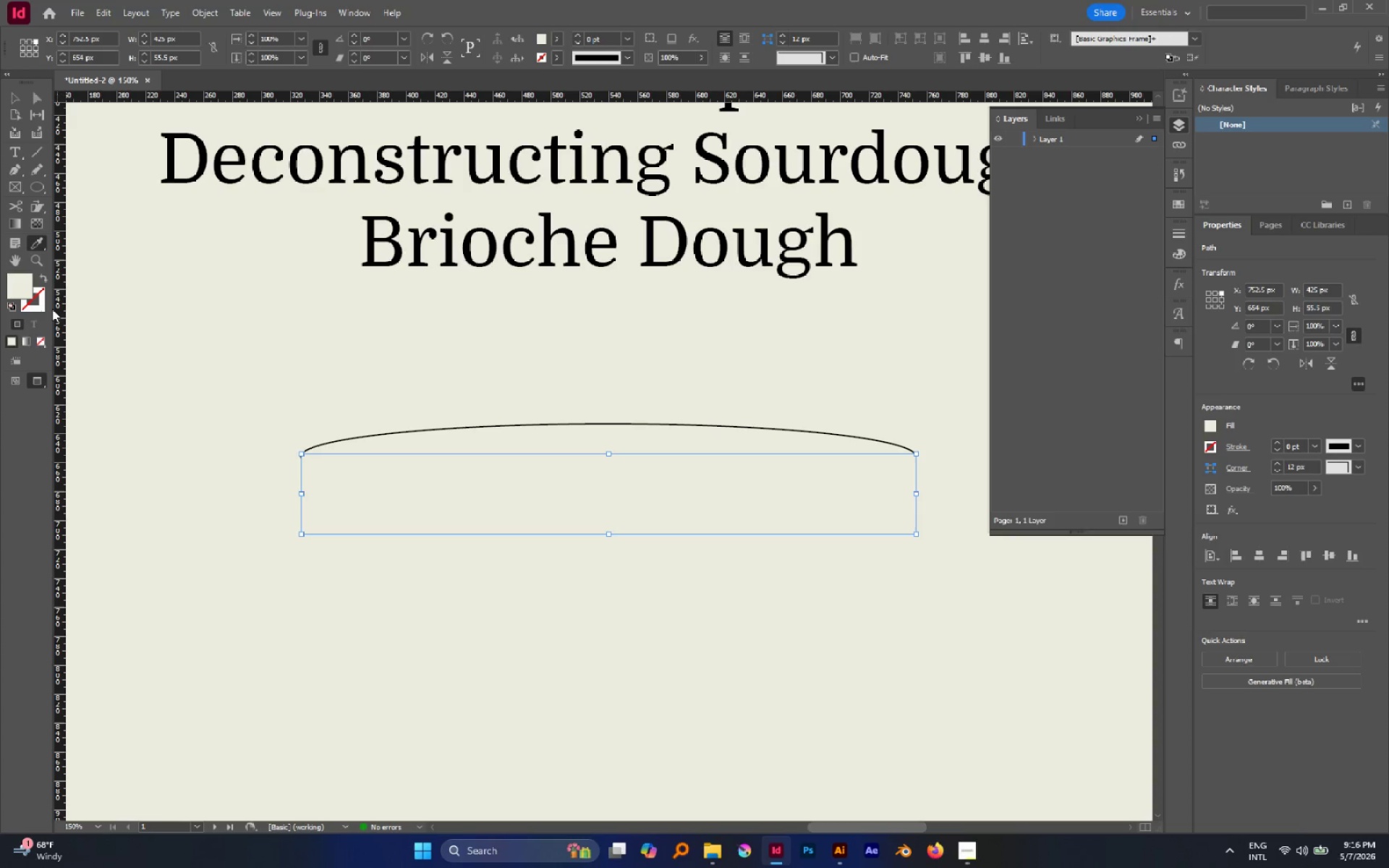 
left_click([41, 310])
 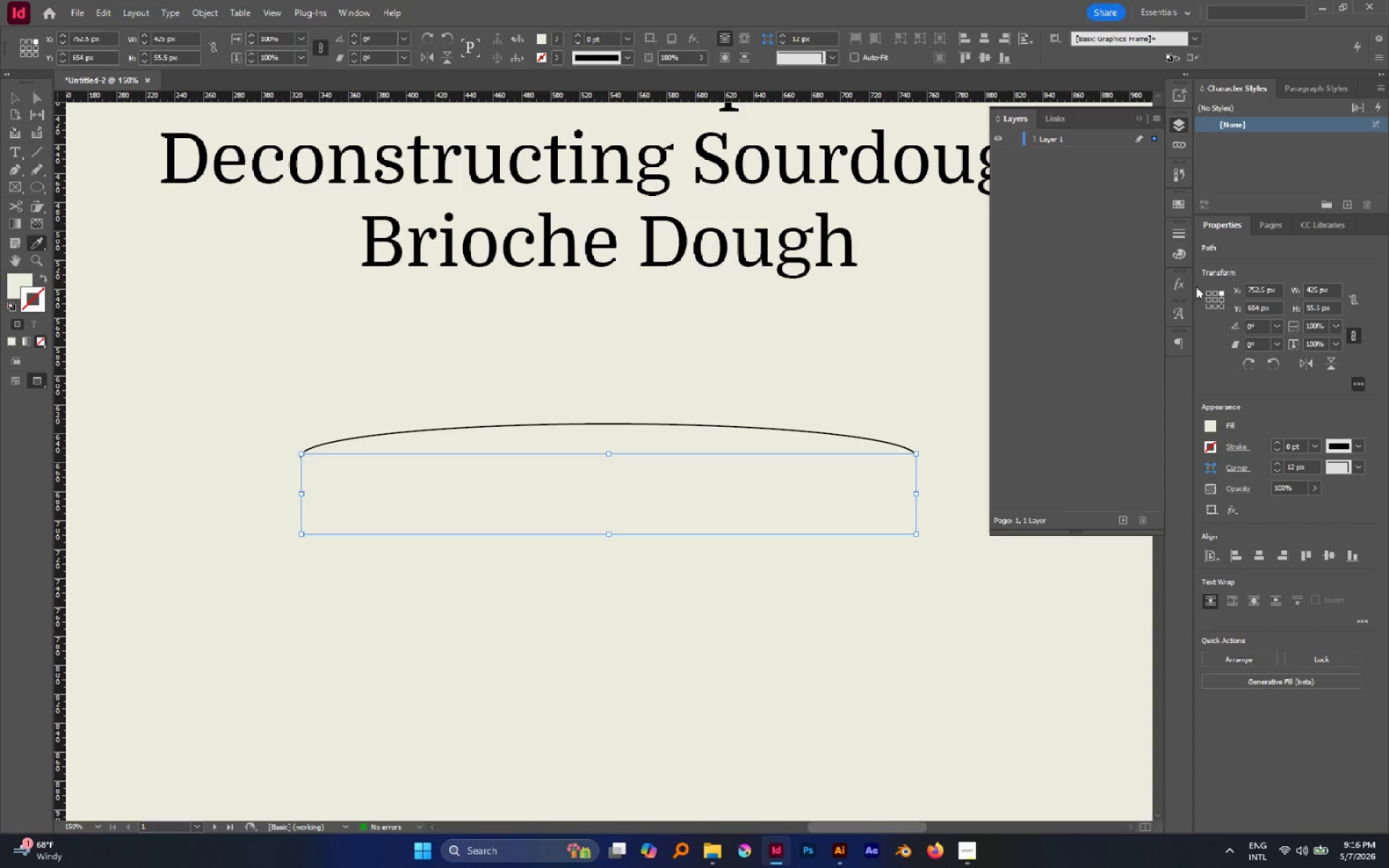 
left_click([1184, 202])
 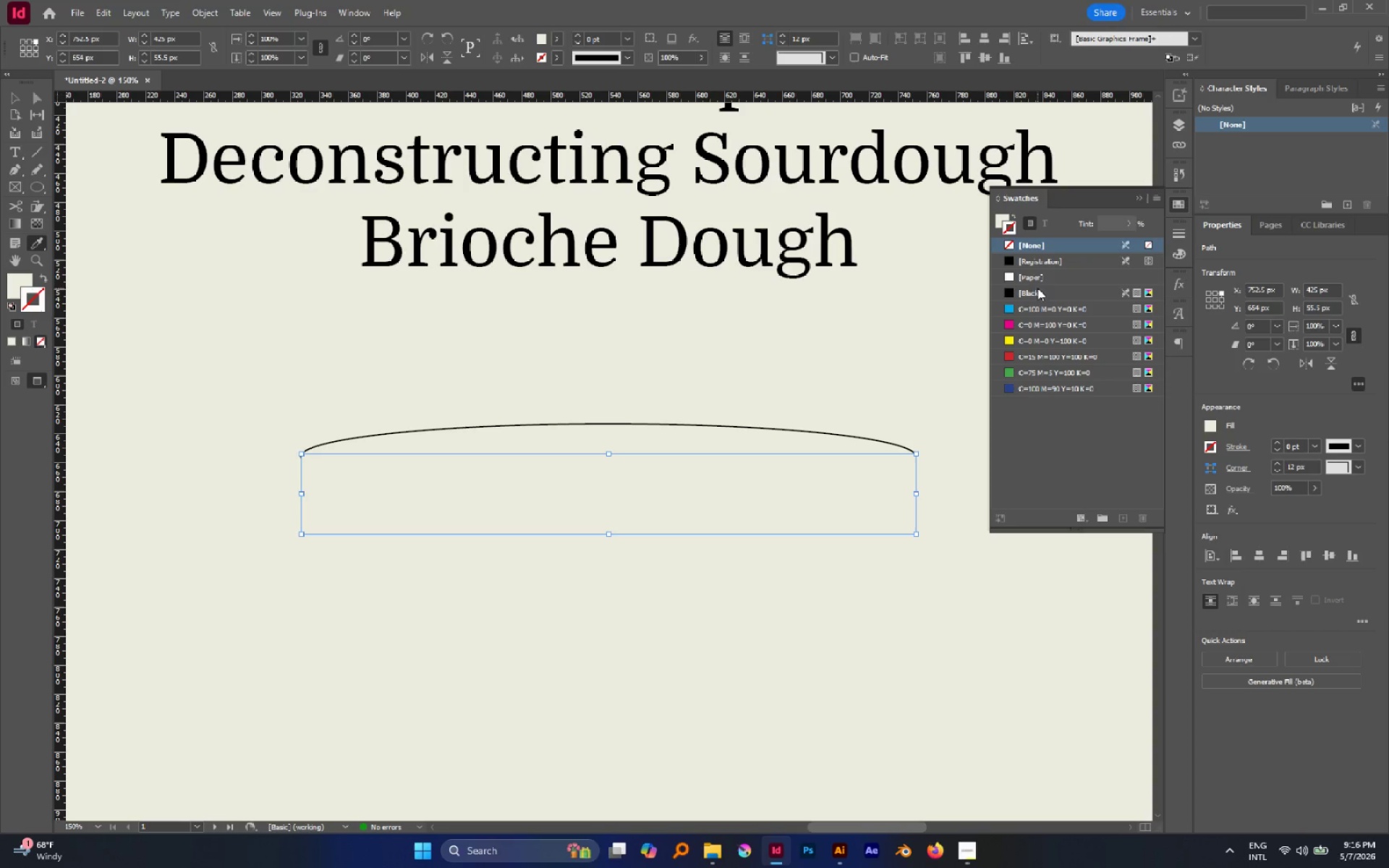 
left_click([1035, 293])
 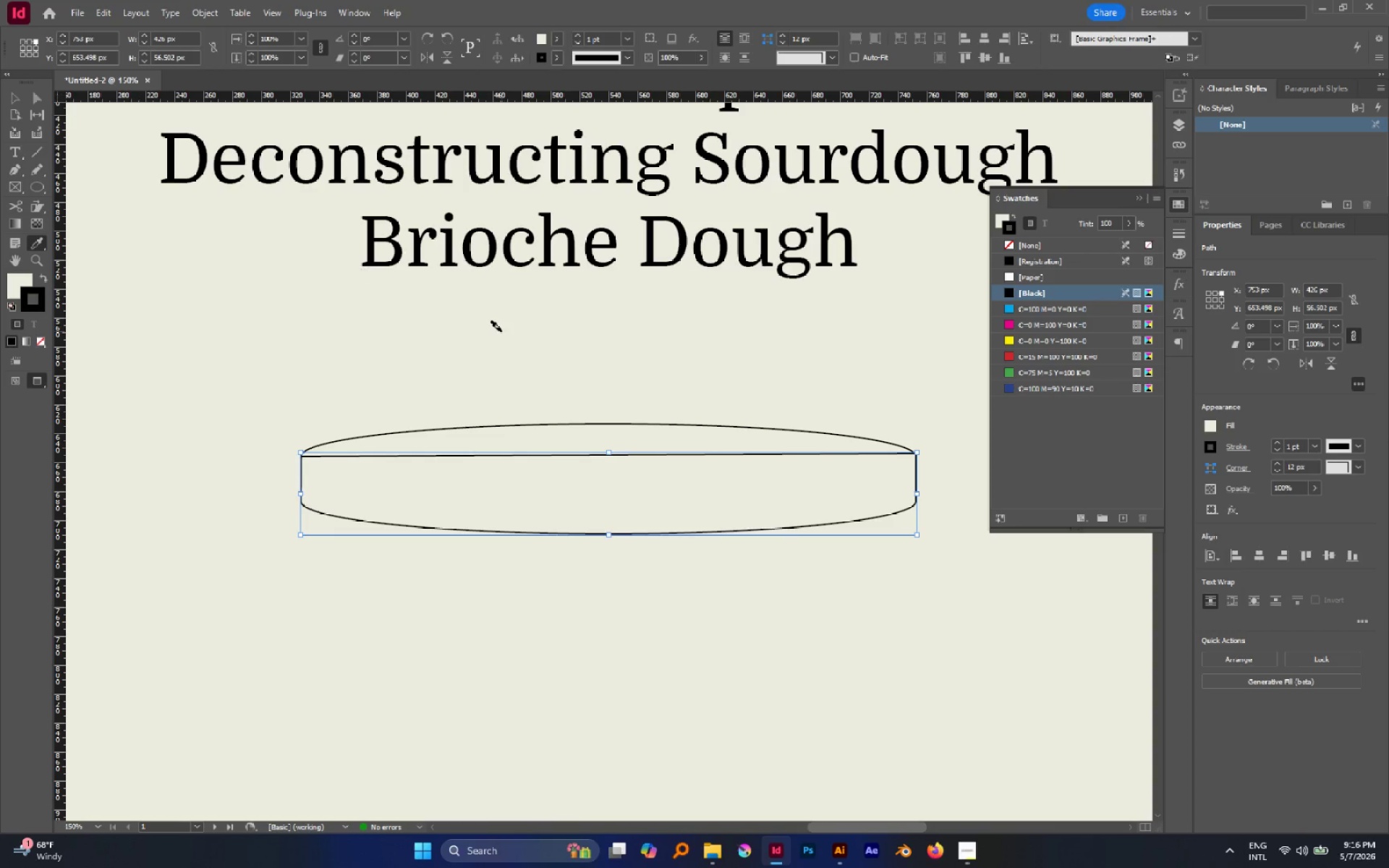 
left_click([472, 351])
 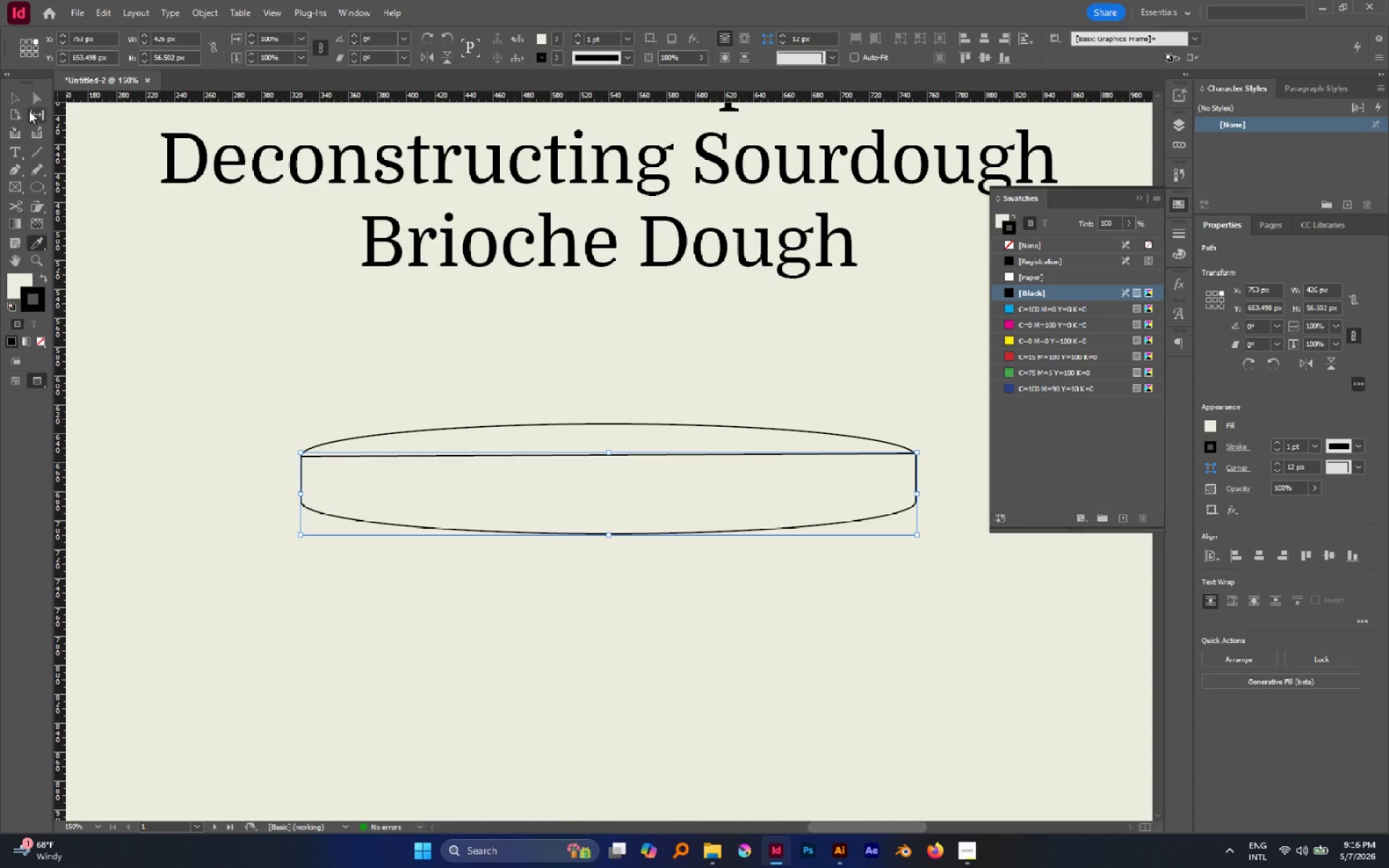 
left_click([17, 95])
 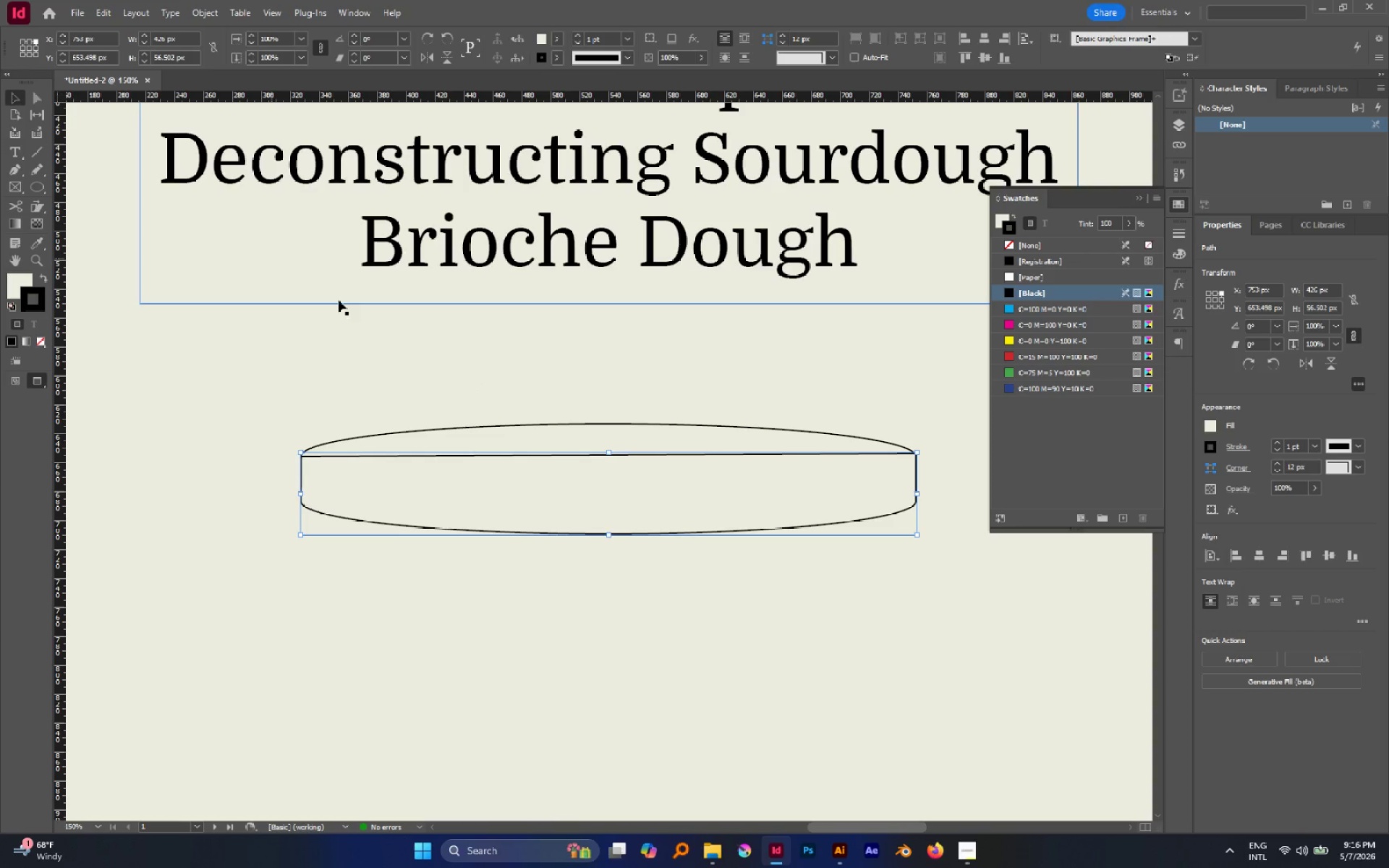 
left_click([362, 323])
 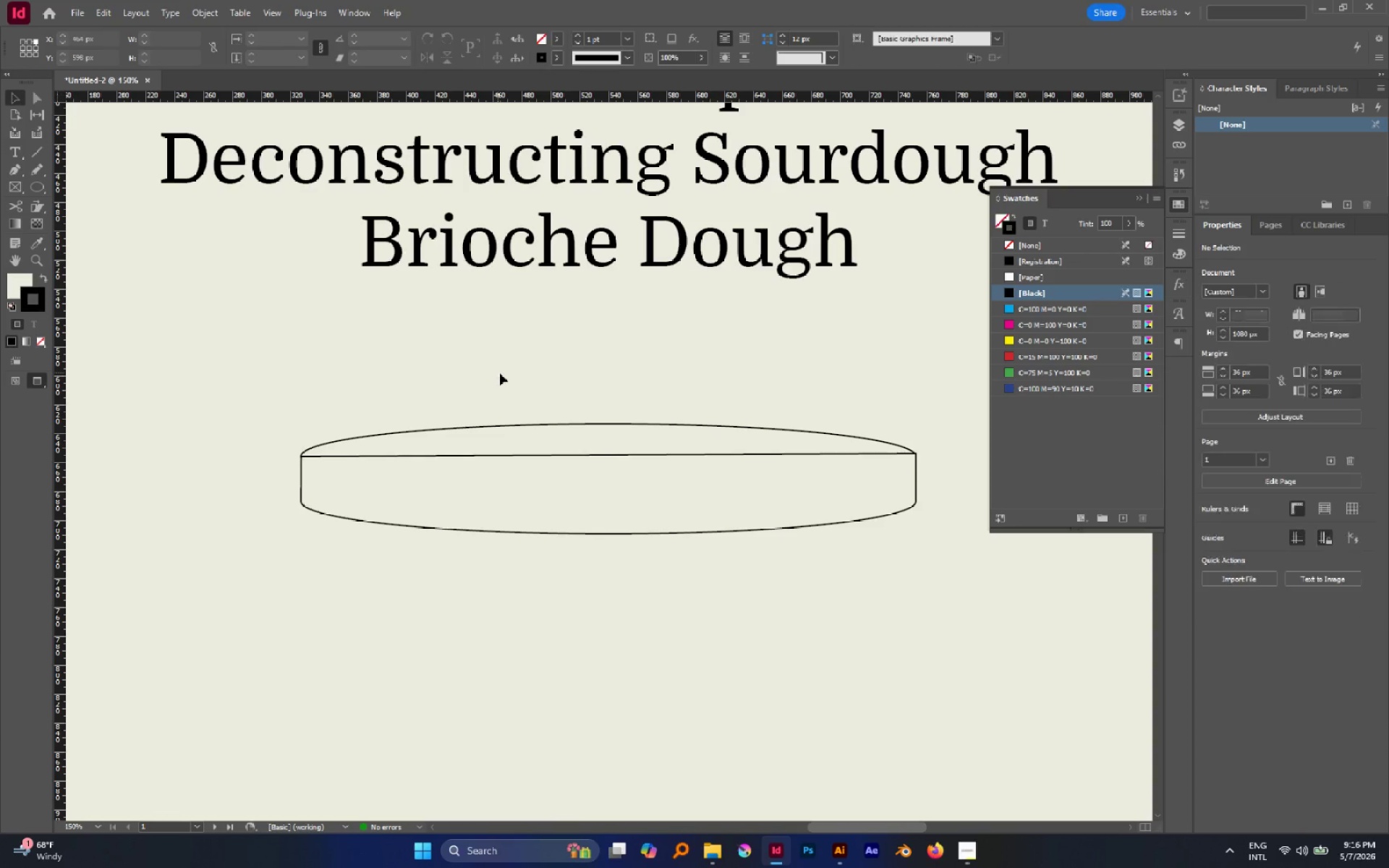 
left_click_drag(start_coordinate=[508, 380], to_coordinate=[549, 429])
 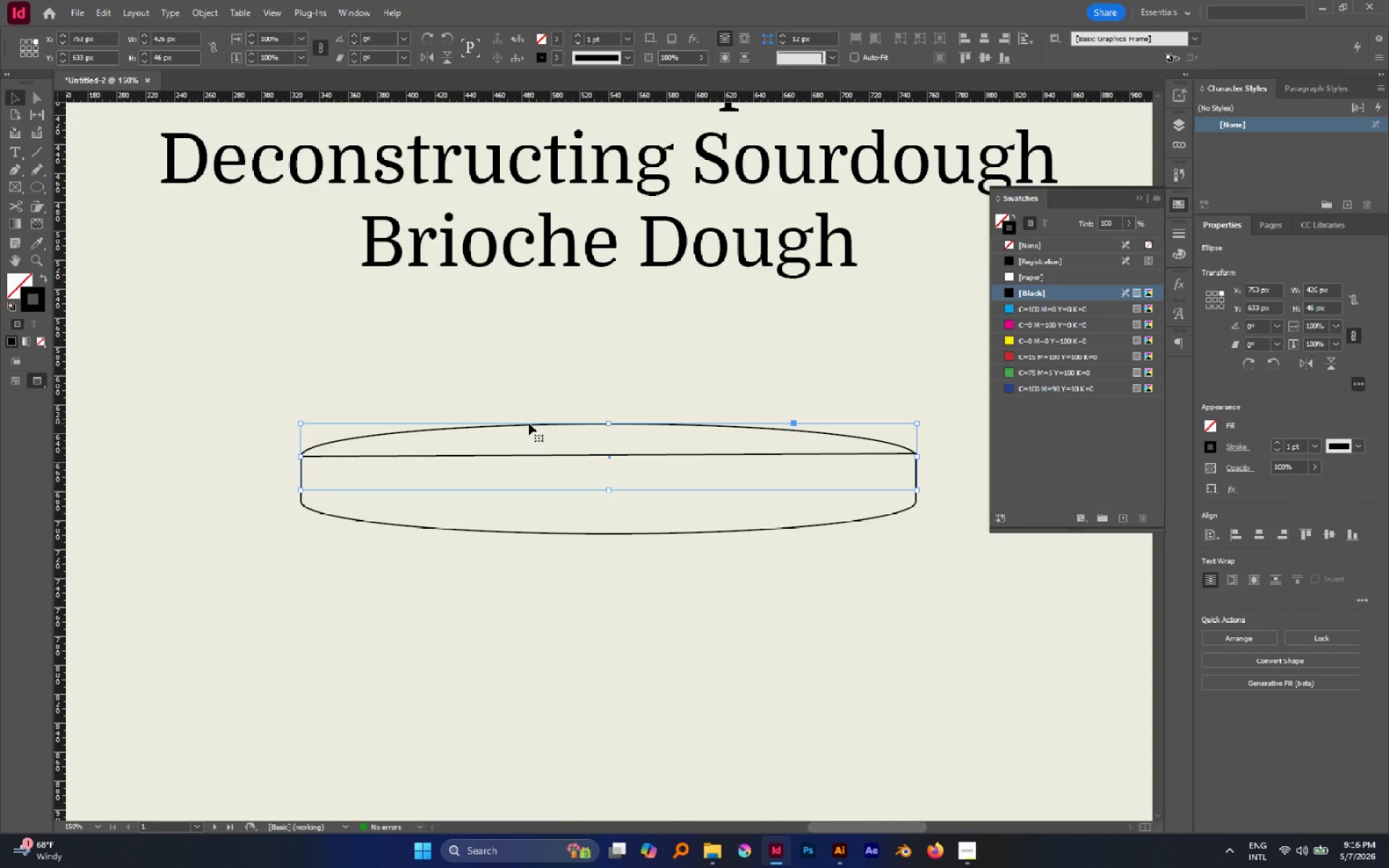 
key(I)
 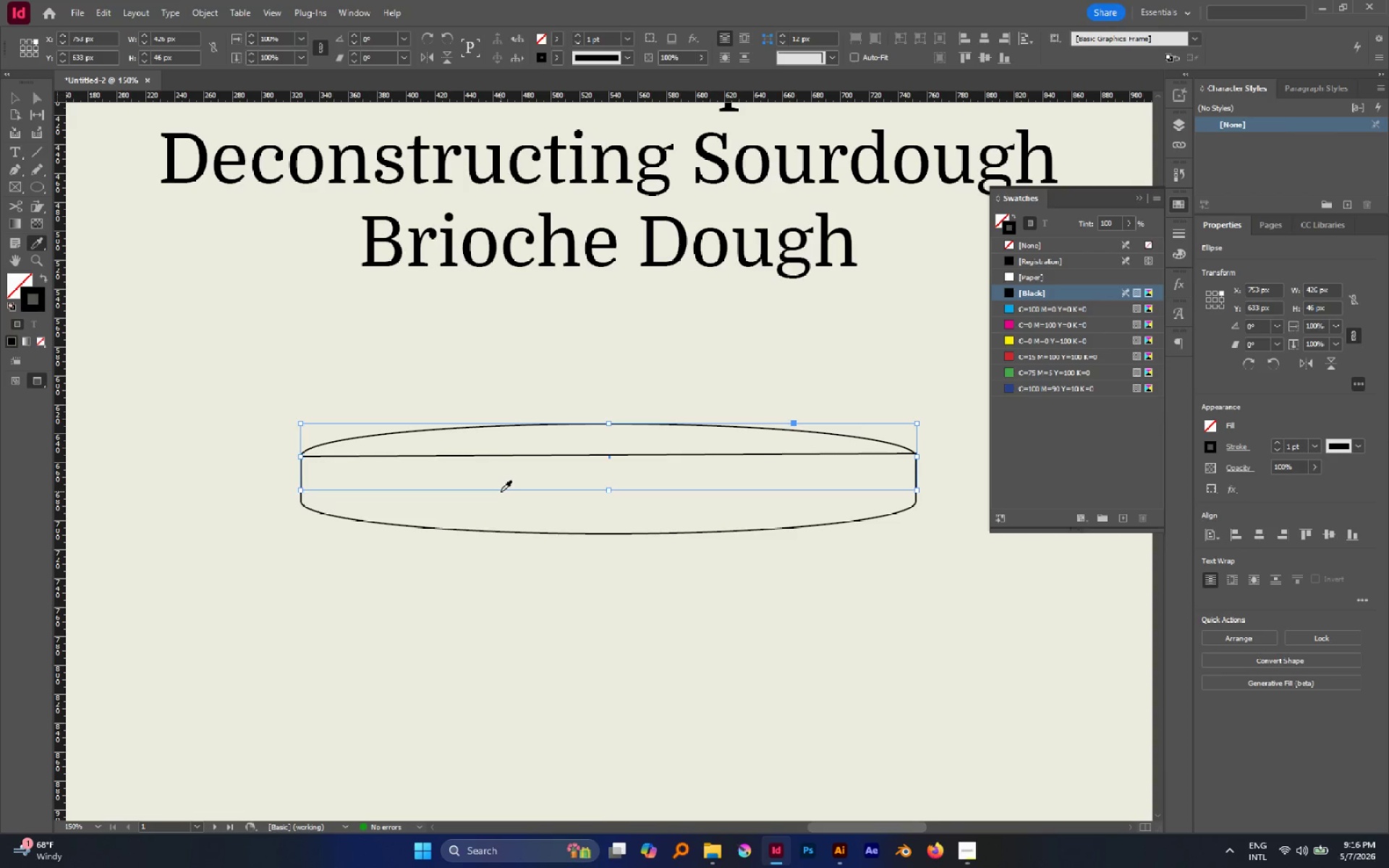 
left_click([497, 500])
 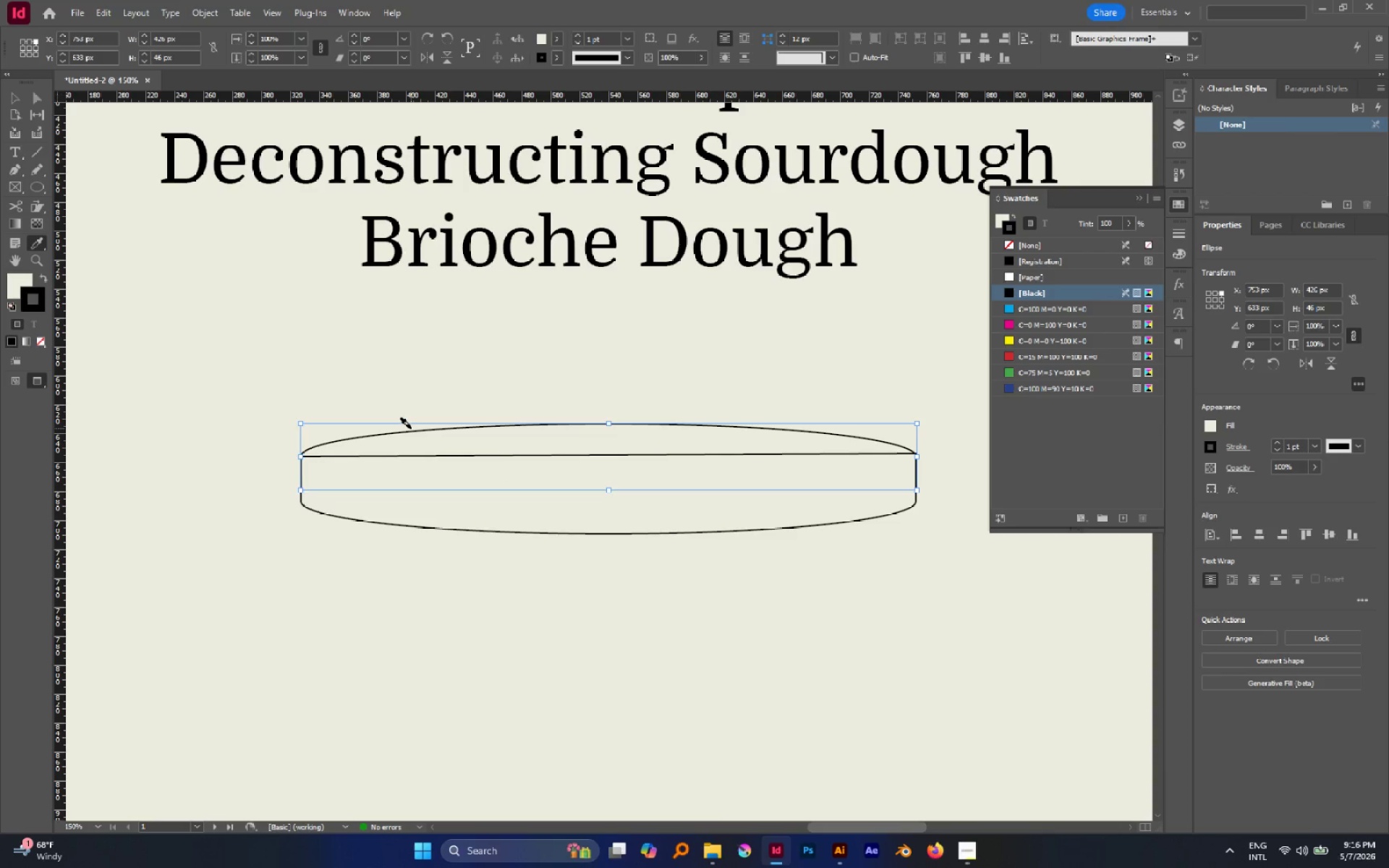 
left_click([412, 432])
 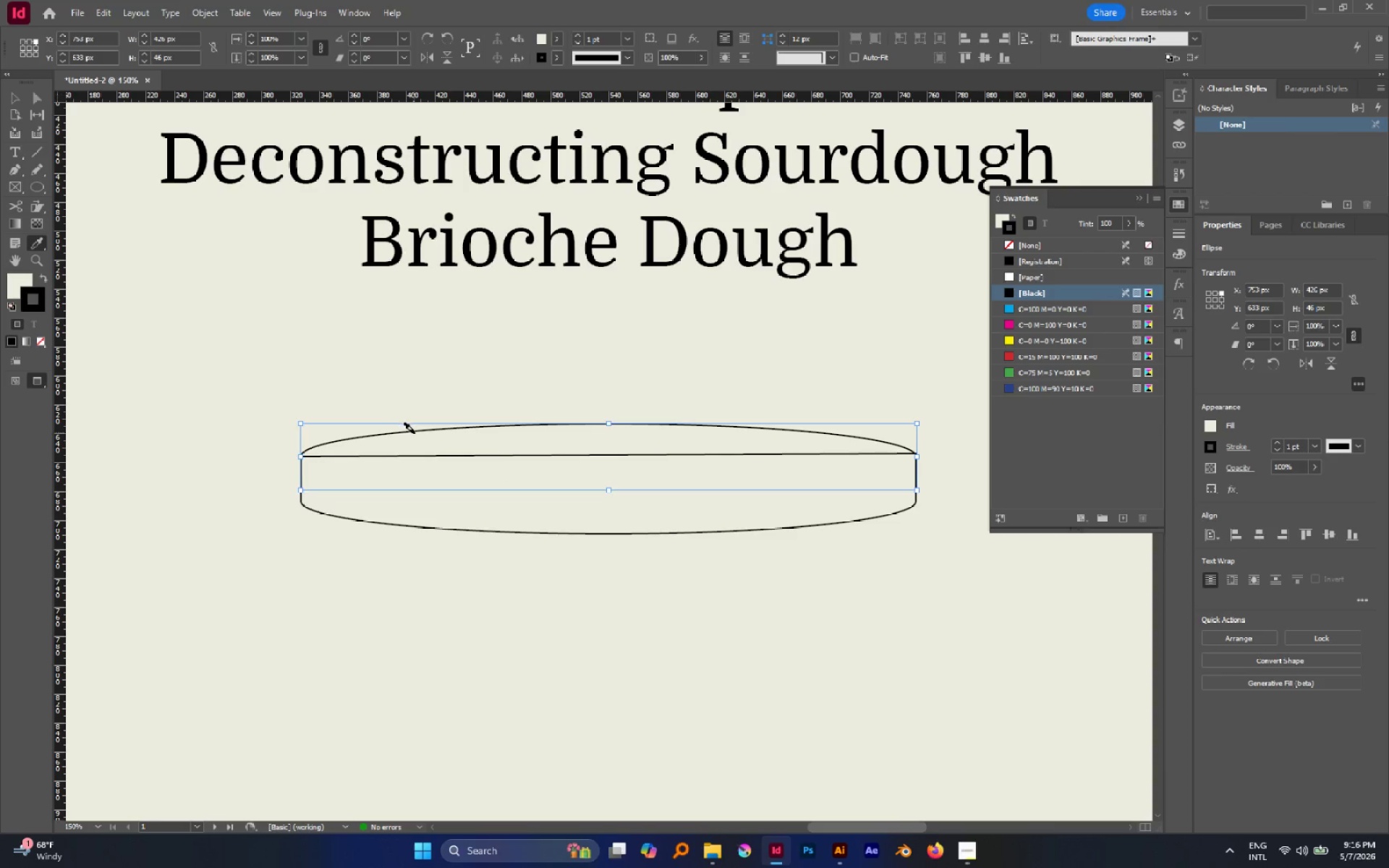 
left_click([415, 433])
 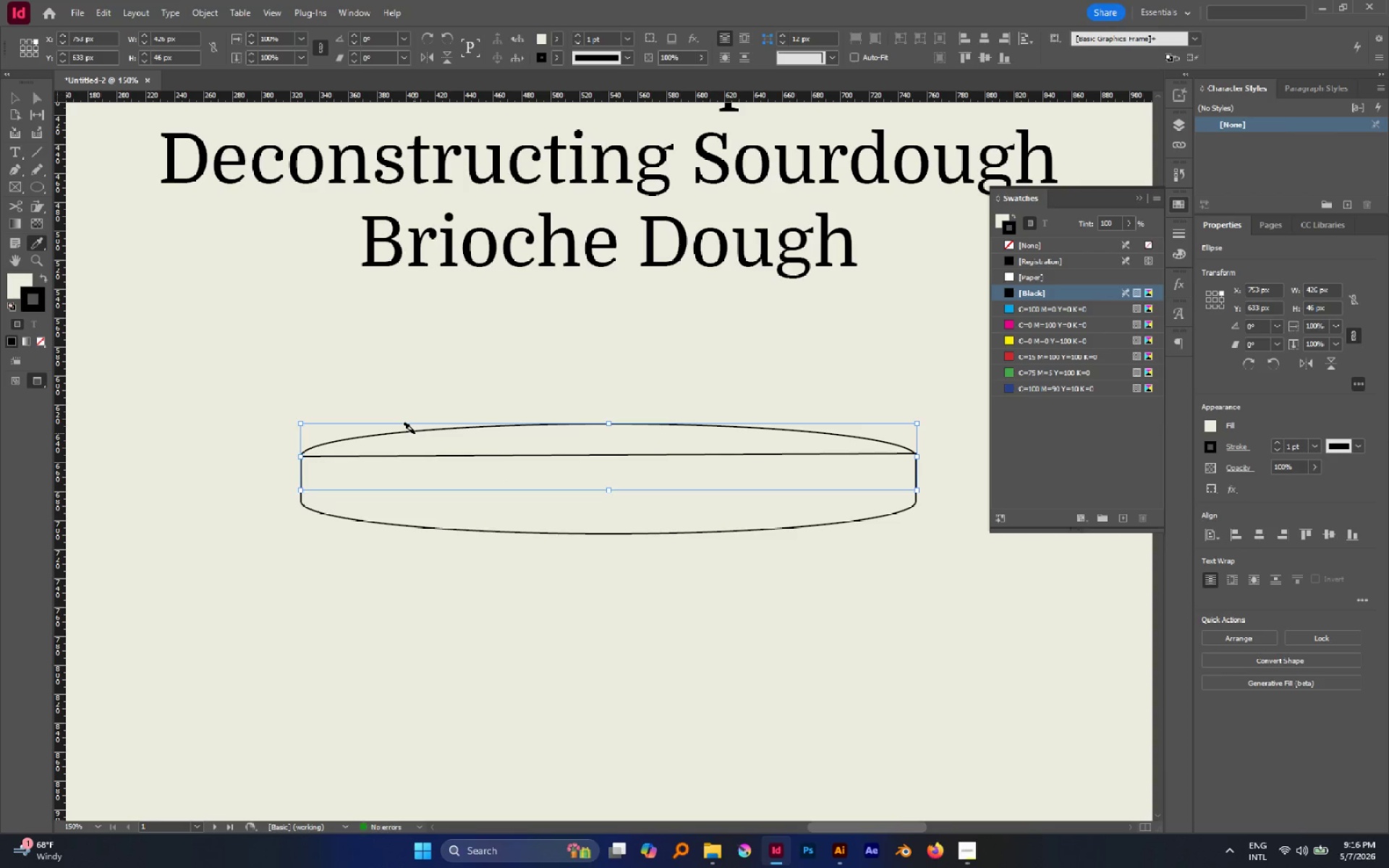 
key(V)
 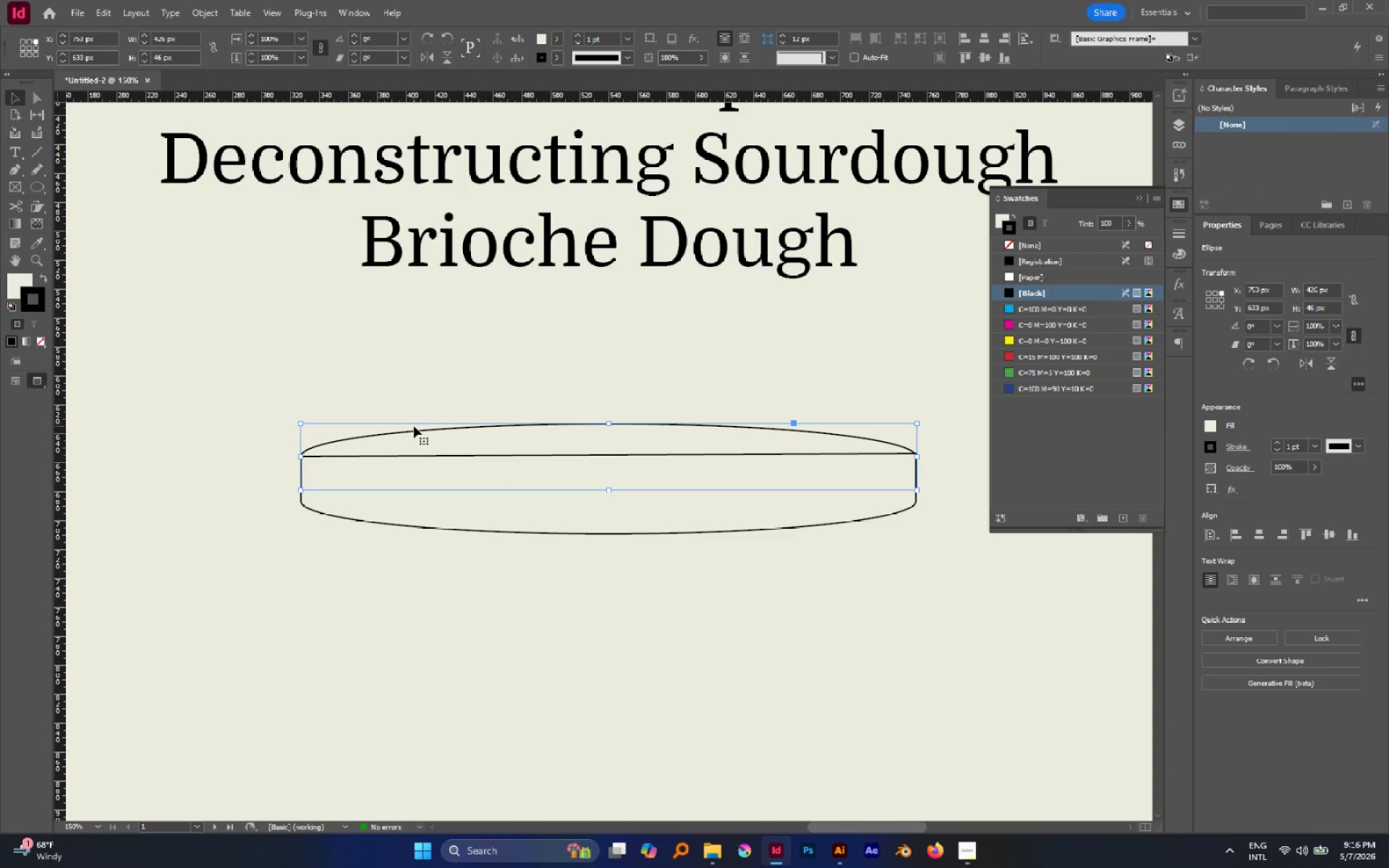 
key(Control+Shift+BracketRight)
 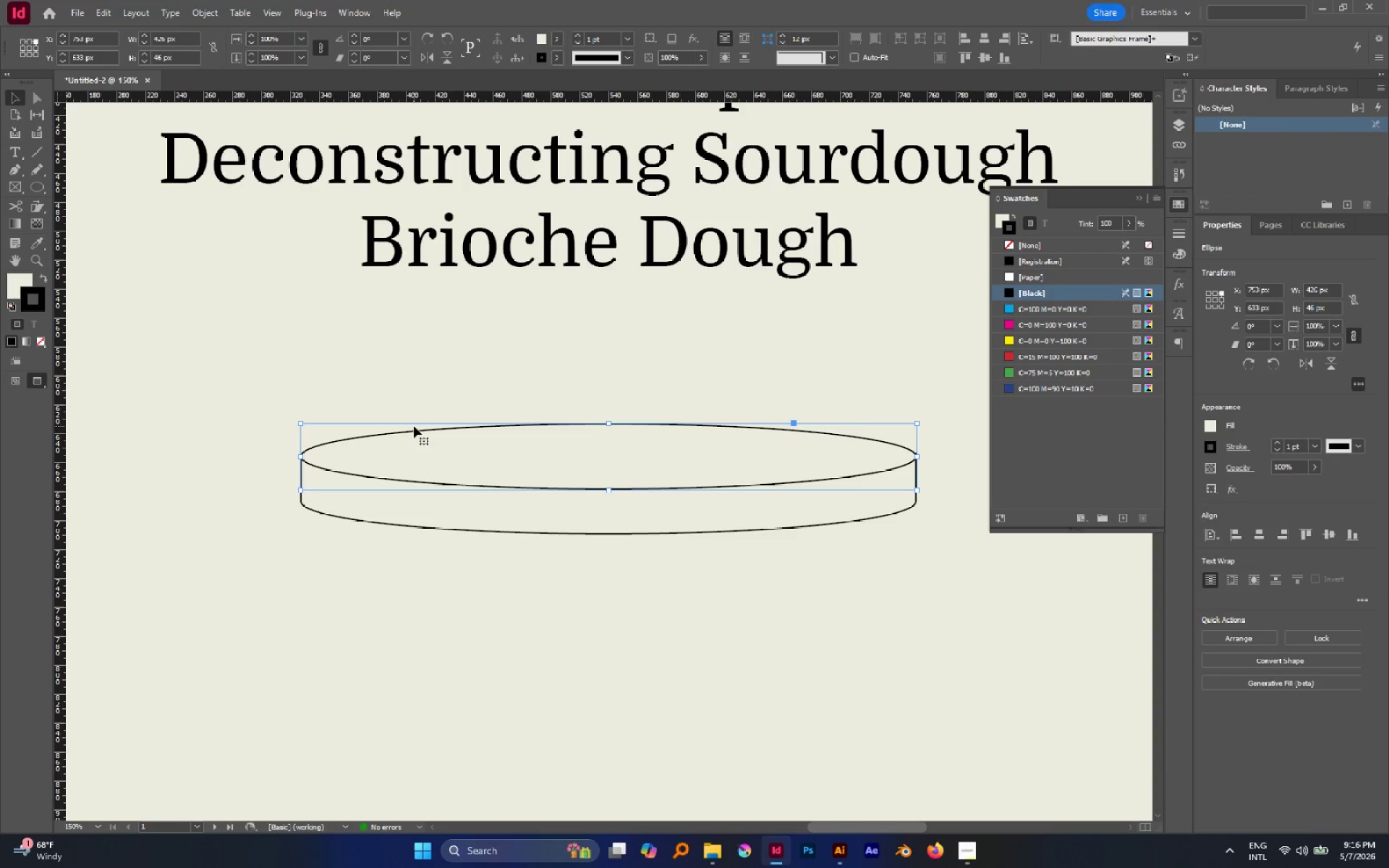 
key(V)
 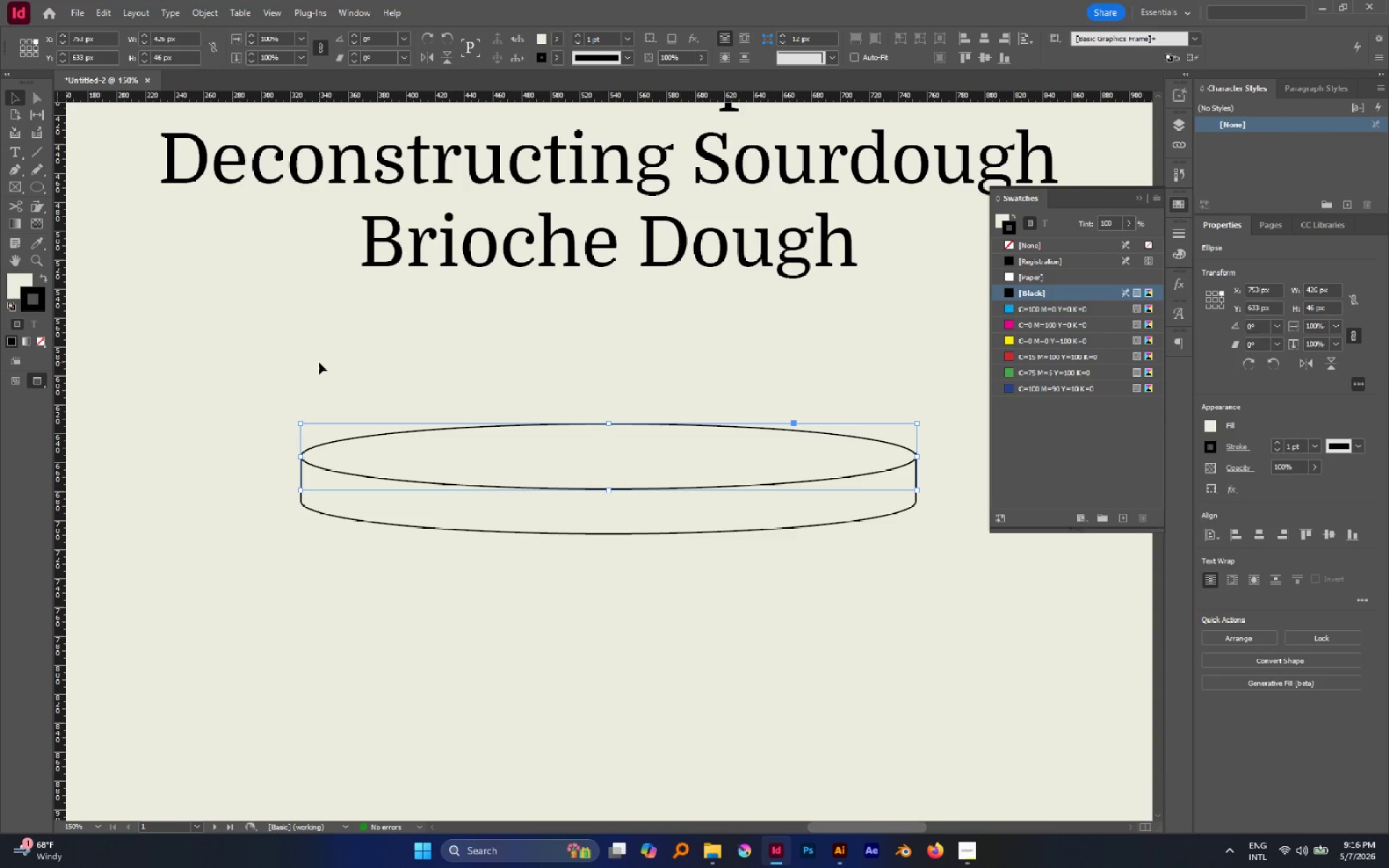 
left_click([319, 362])
 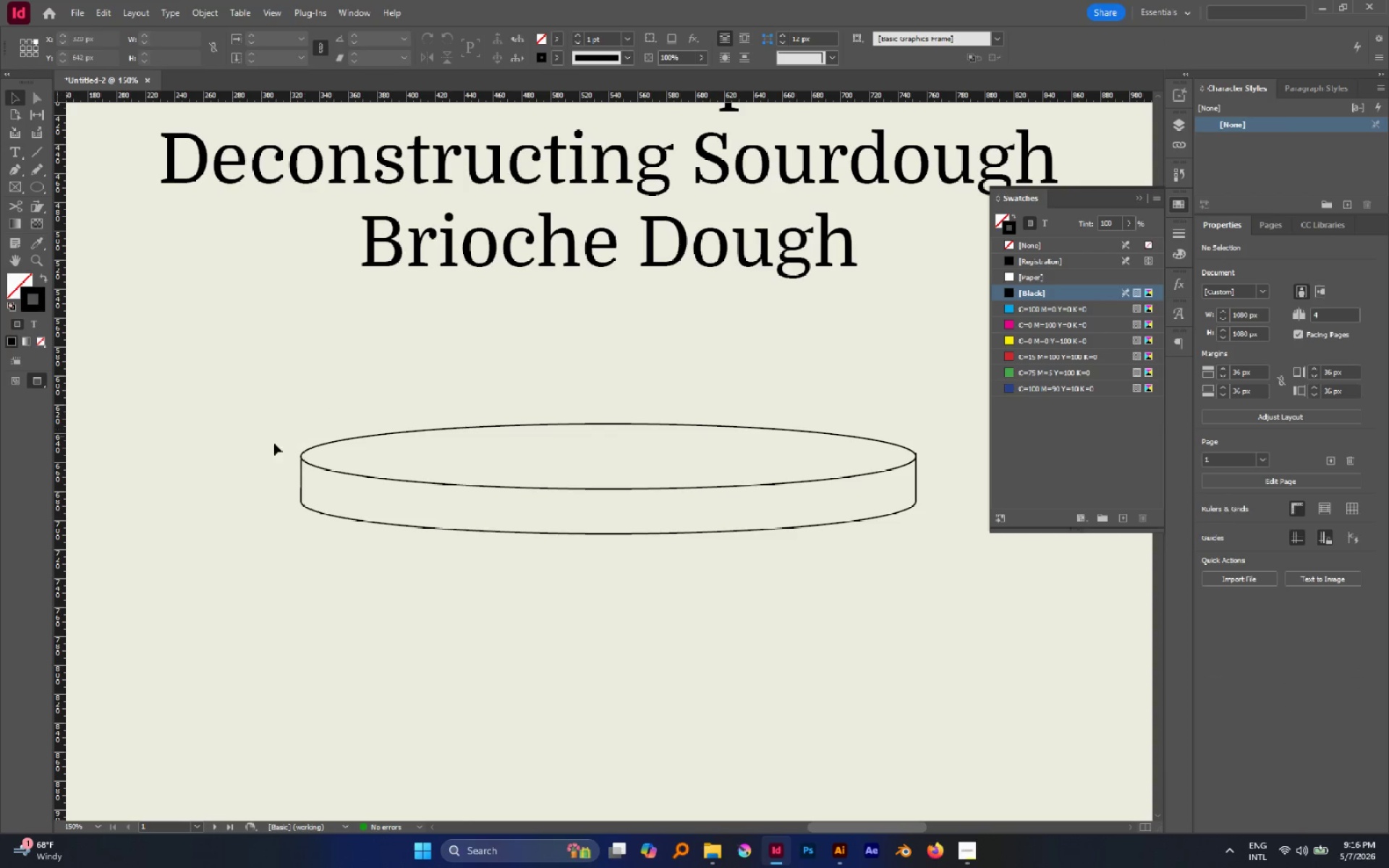 
hold_key(key=AltLeft, duration=1.42)
scroll: coordinate [260, 446], scroll_direction: down, amount: 3.0
 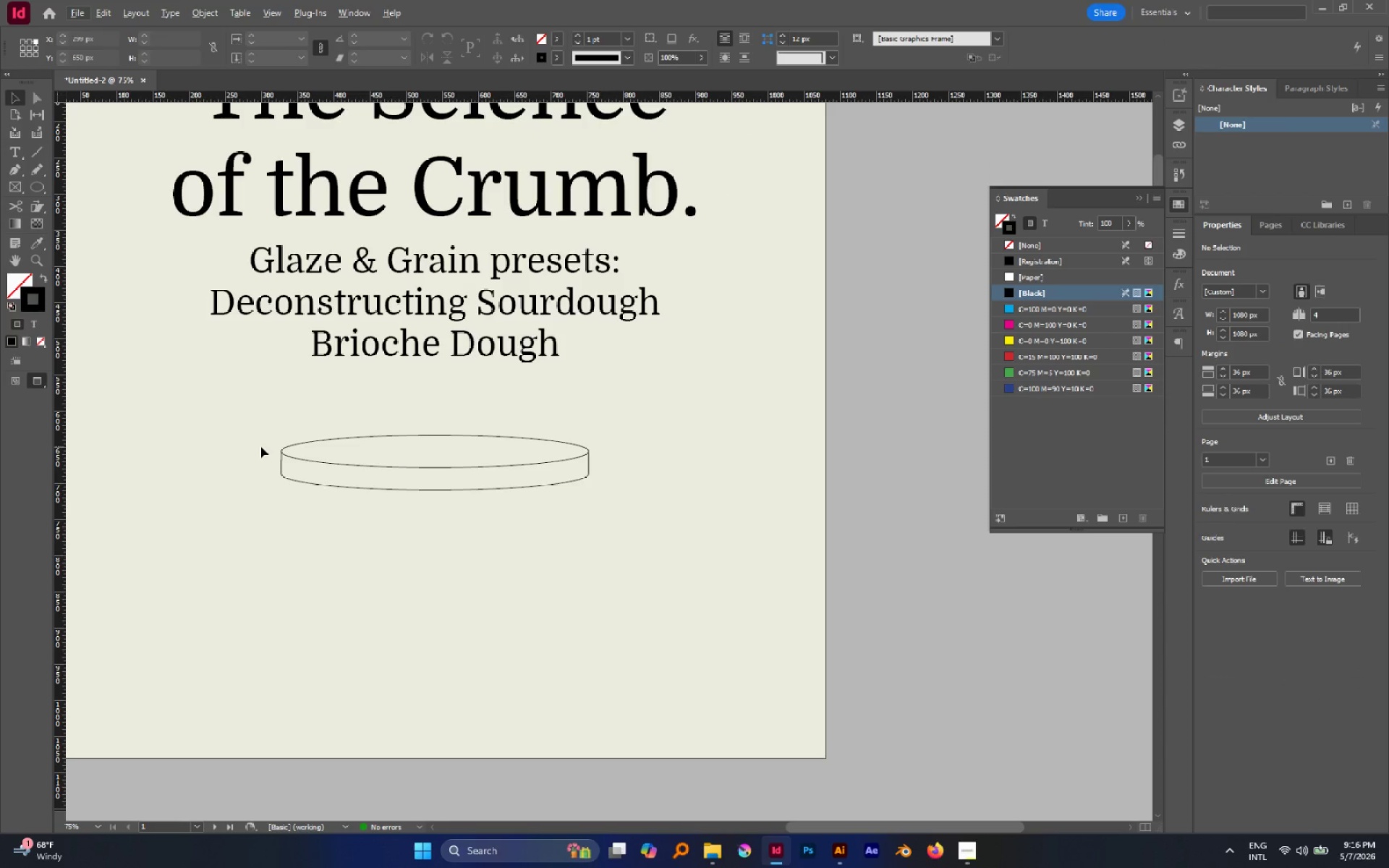 
wait(10.08)
 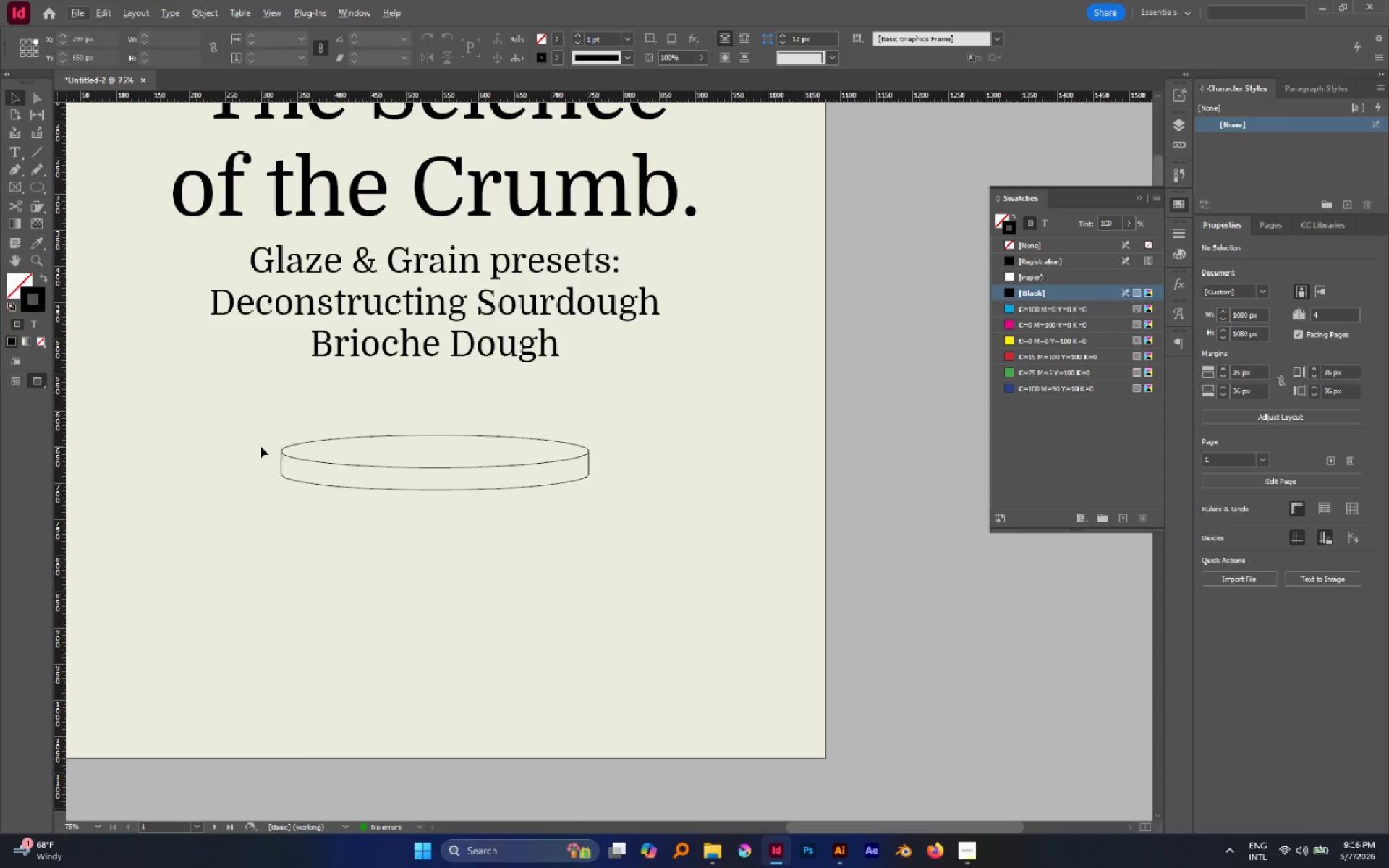 
key(A)
 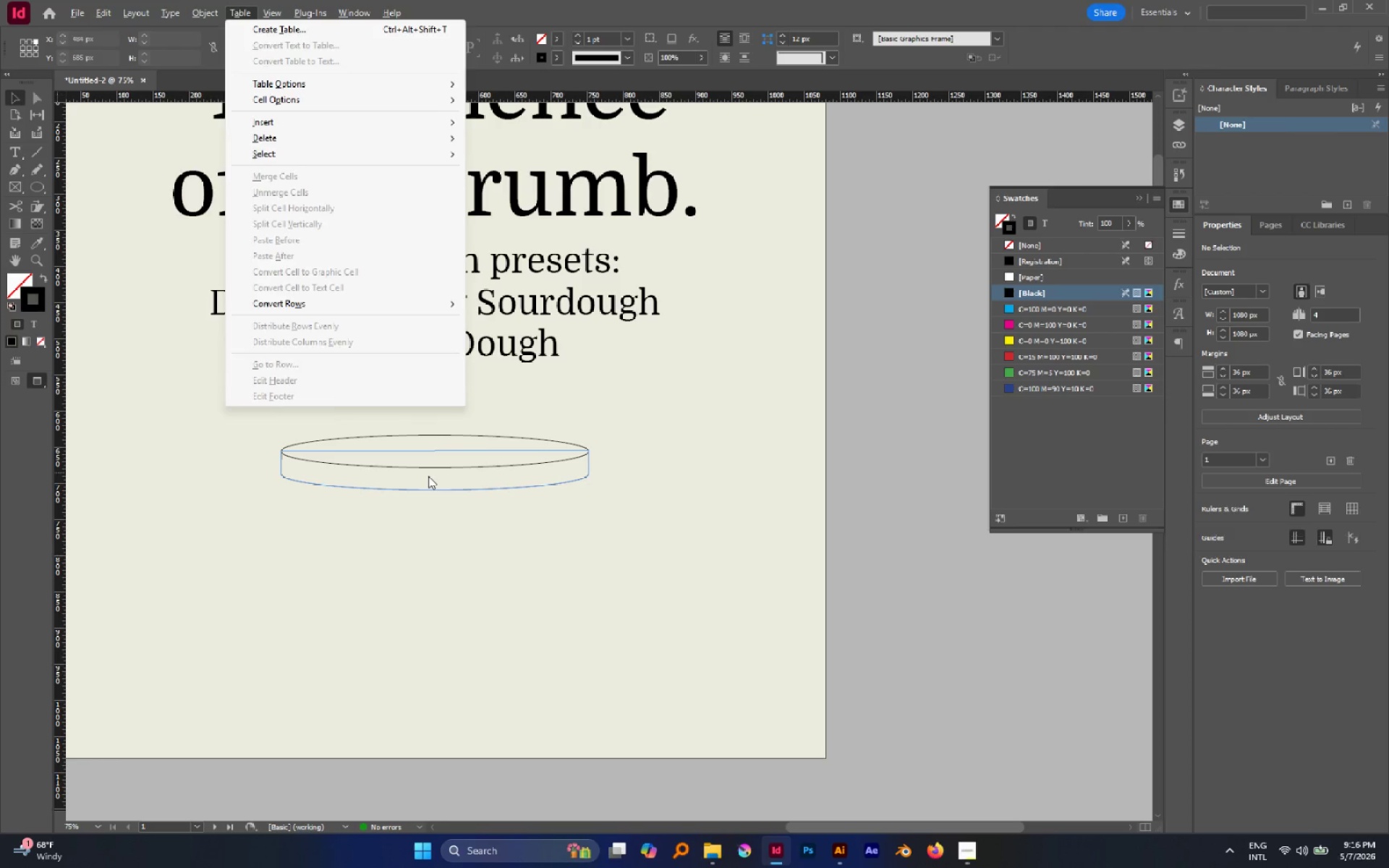 
left_click([428, 476])
 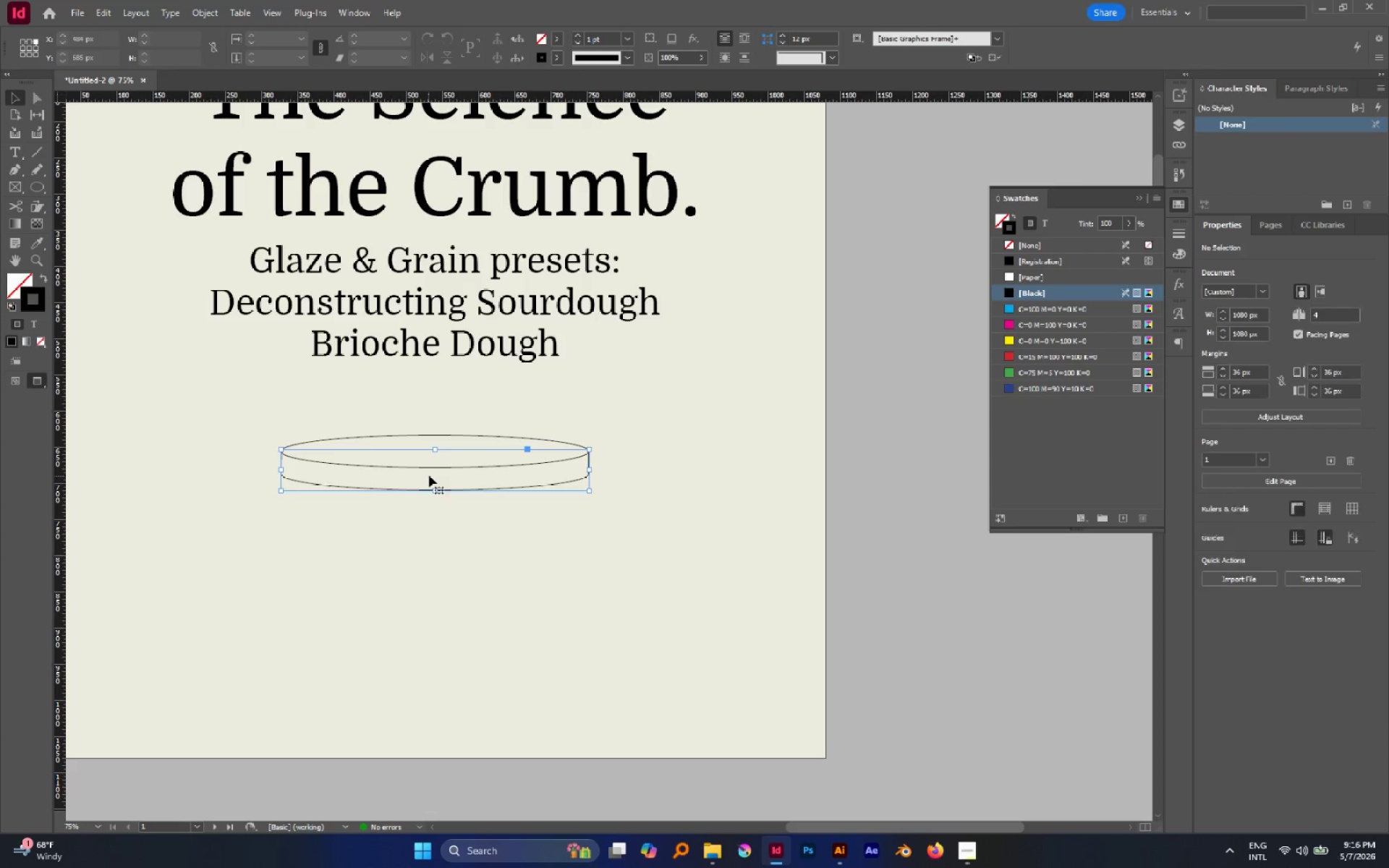 
key(A)
 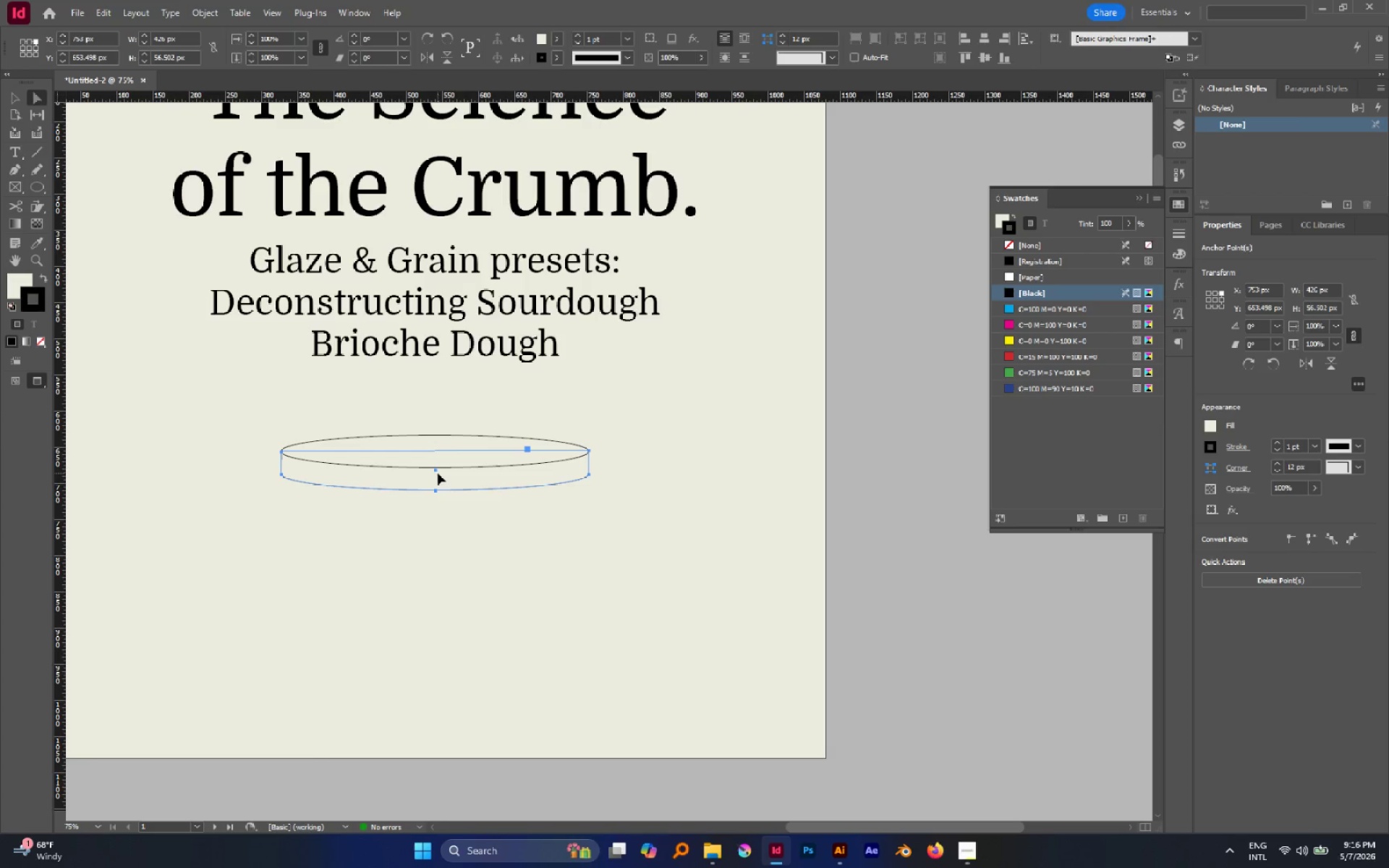 
hold_key(key=AltLeft, duration=0.55)
scroll: coordinate [438, 468], scroll_direction: up, amount: 2.0
 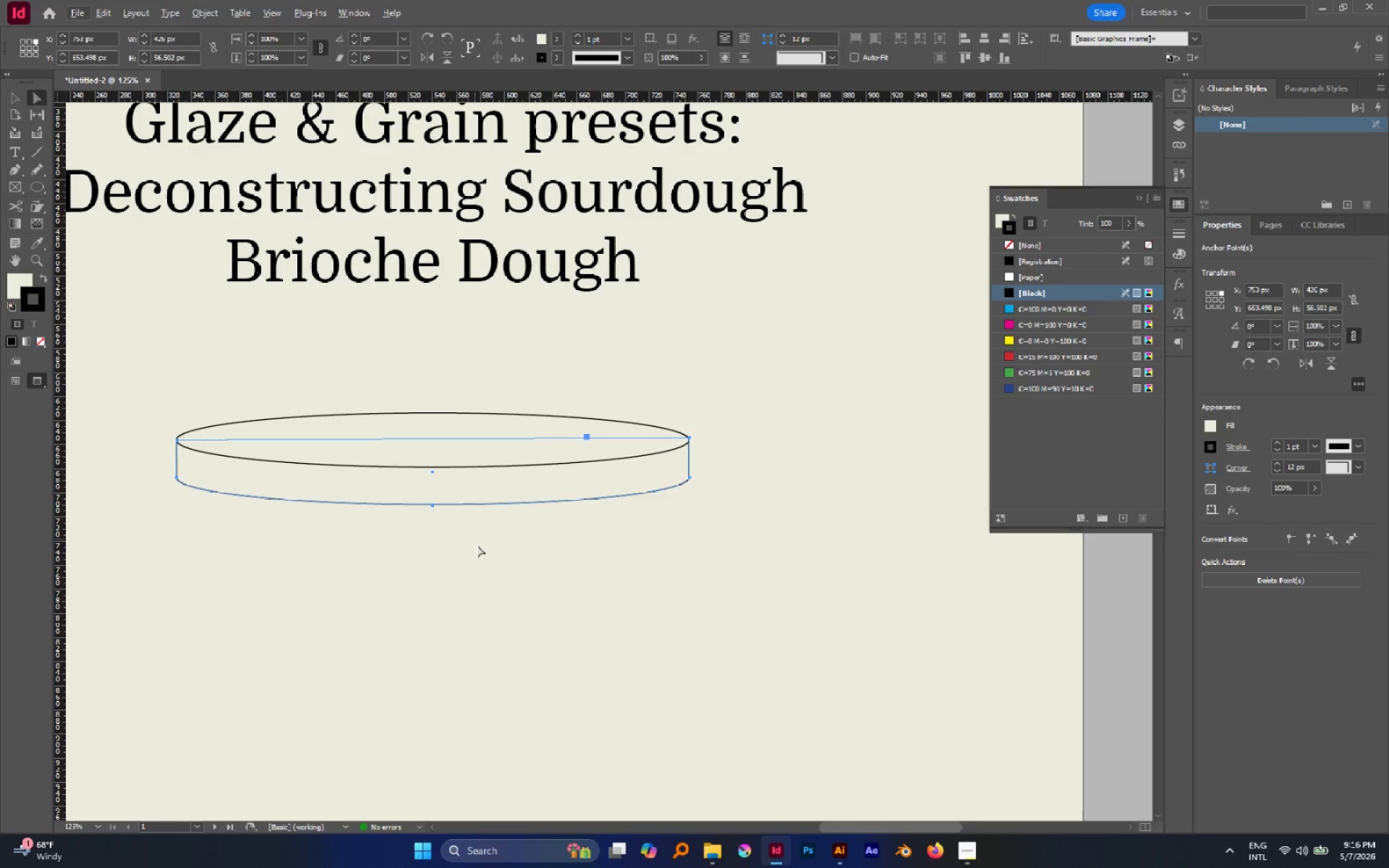 
left_click_drag(start_coordinate=[477, 546], to_coordinate=[417, 457])
 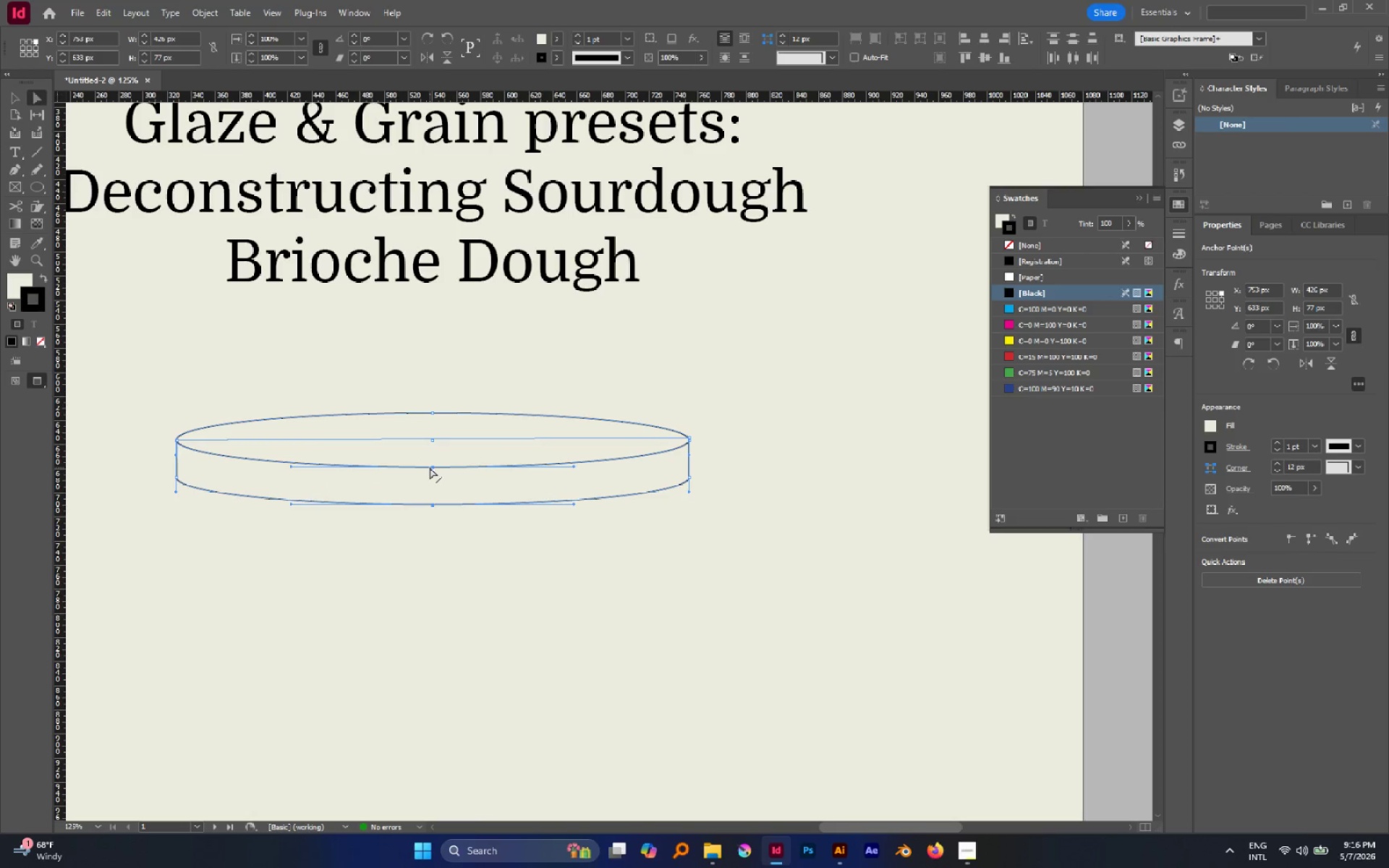 
left_click_drag(start_coordinate=[430, 467], to_coordinate=[434, 480])
 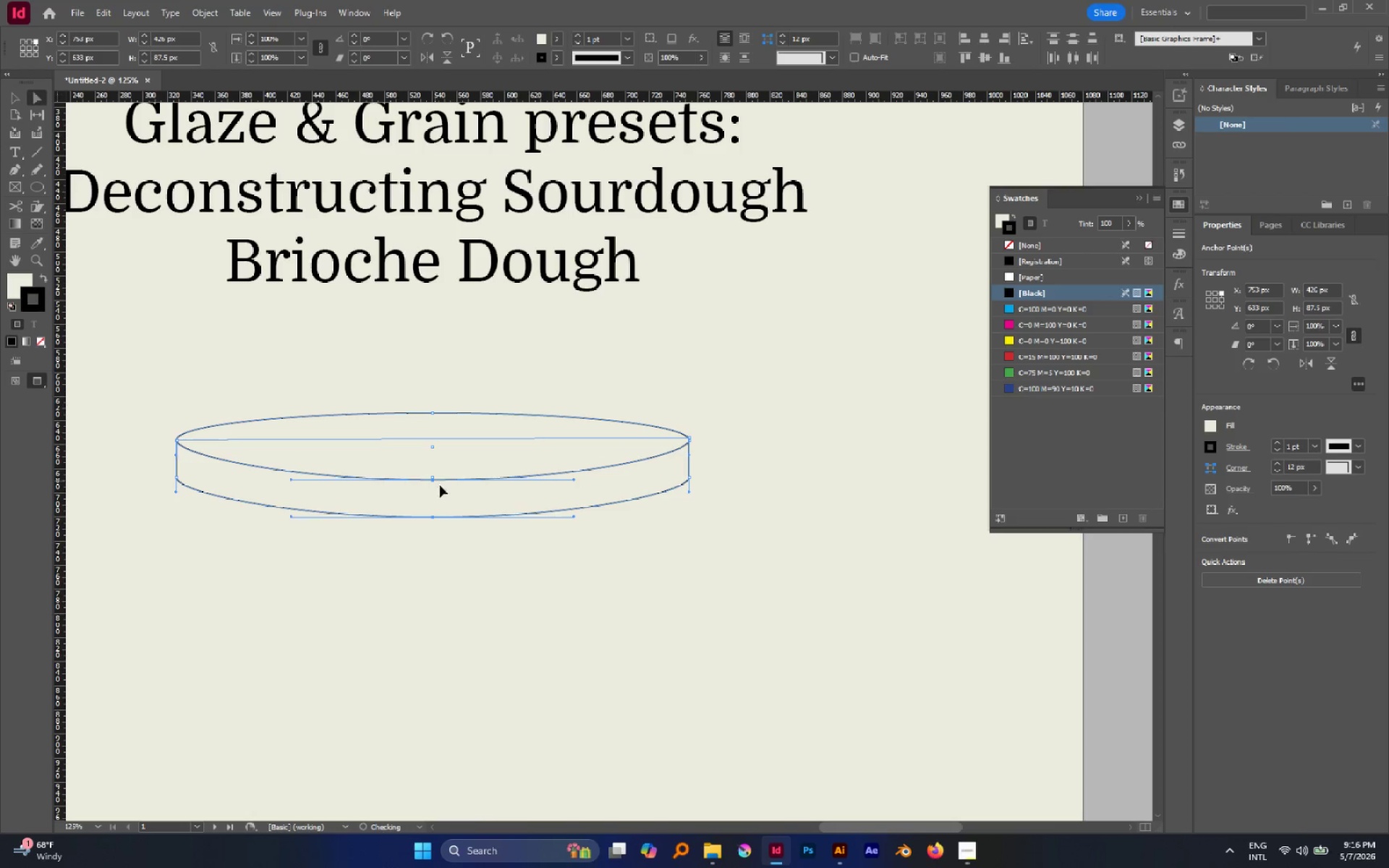 
hold_key(key=ShiftLeft, duration=1.58)
 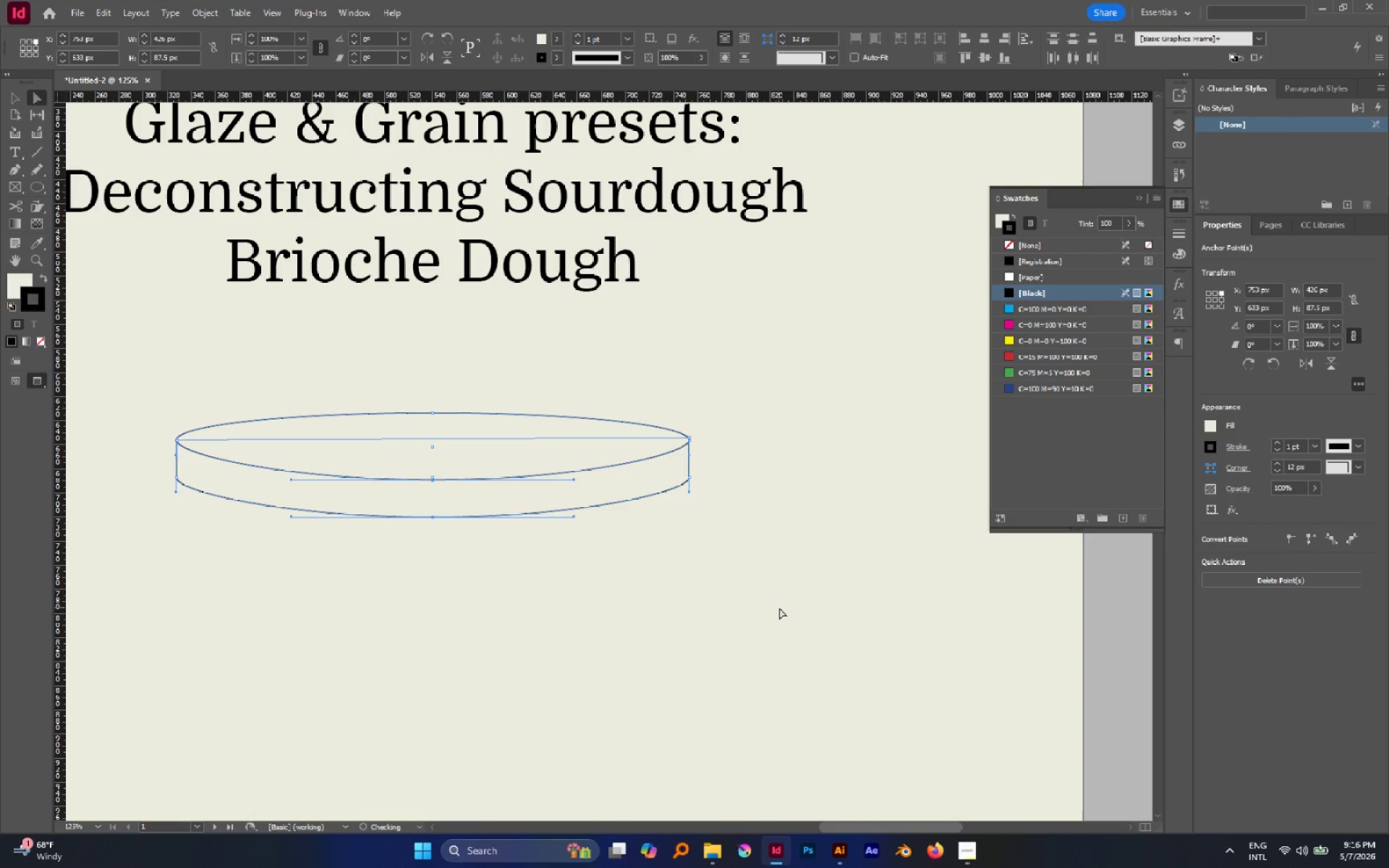 
left_click([781, 608])
 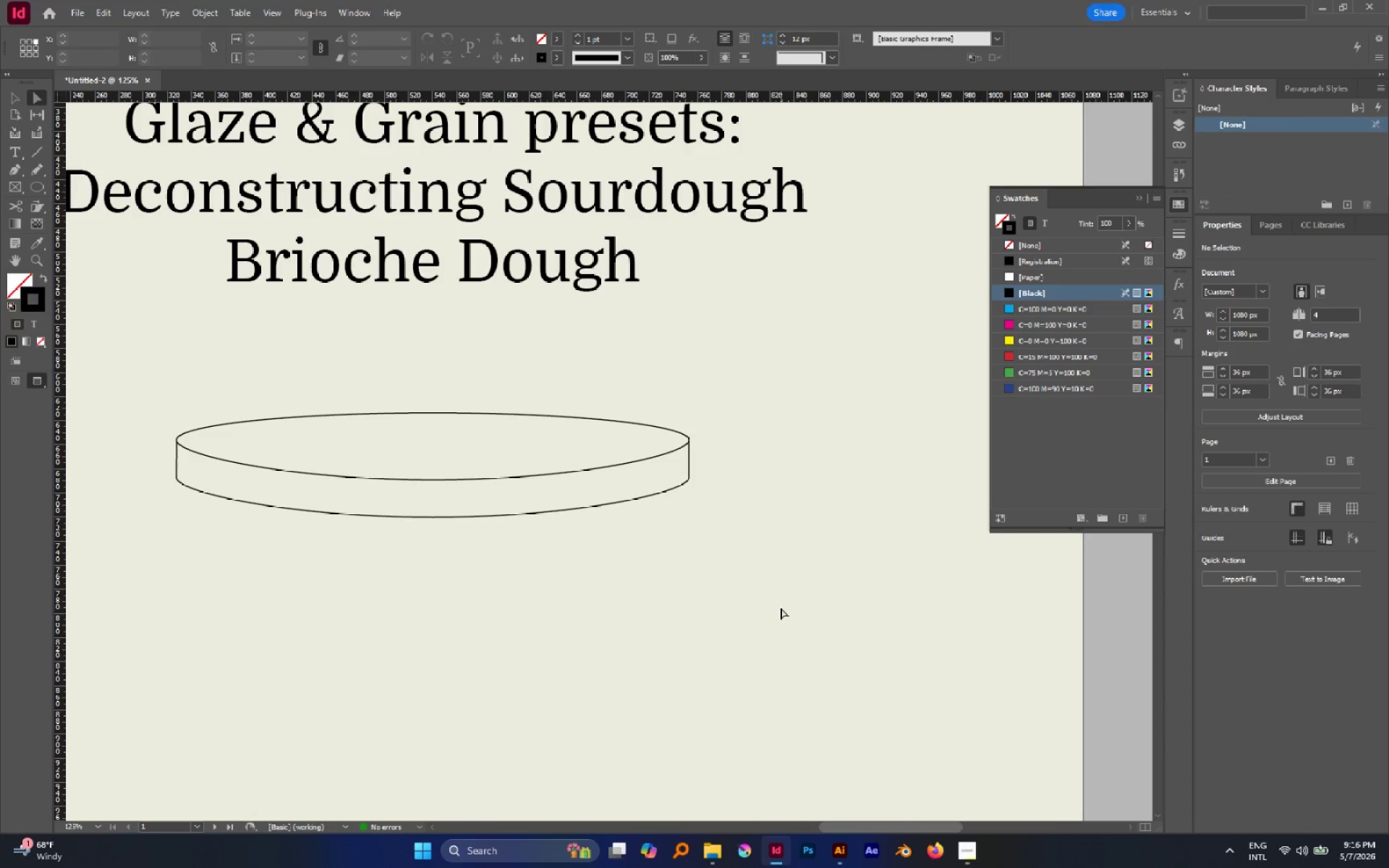 
scroll: coordinate [542, 513], scroll_direction: down, amount: 1.0
 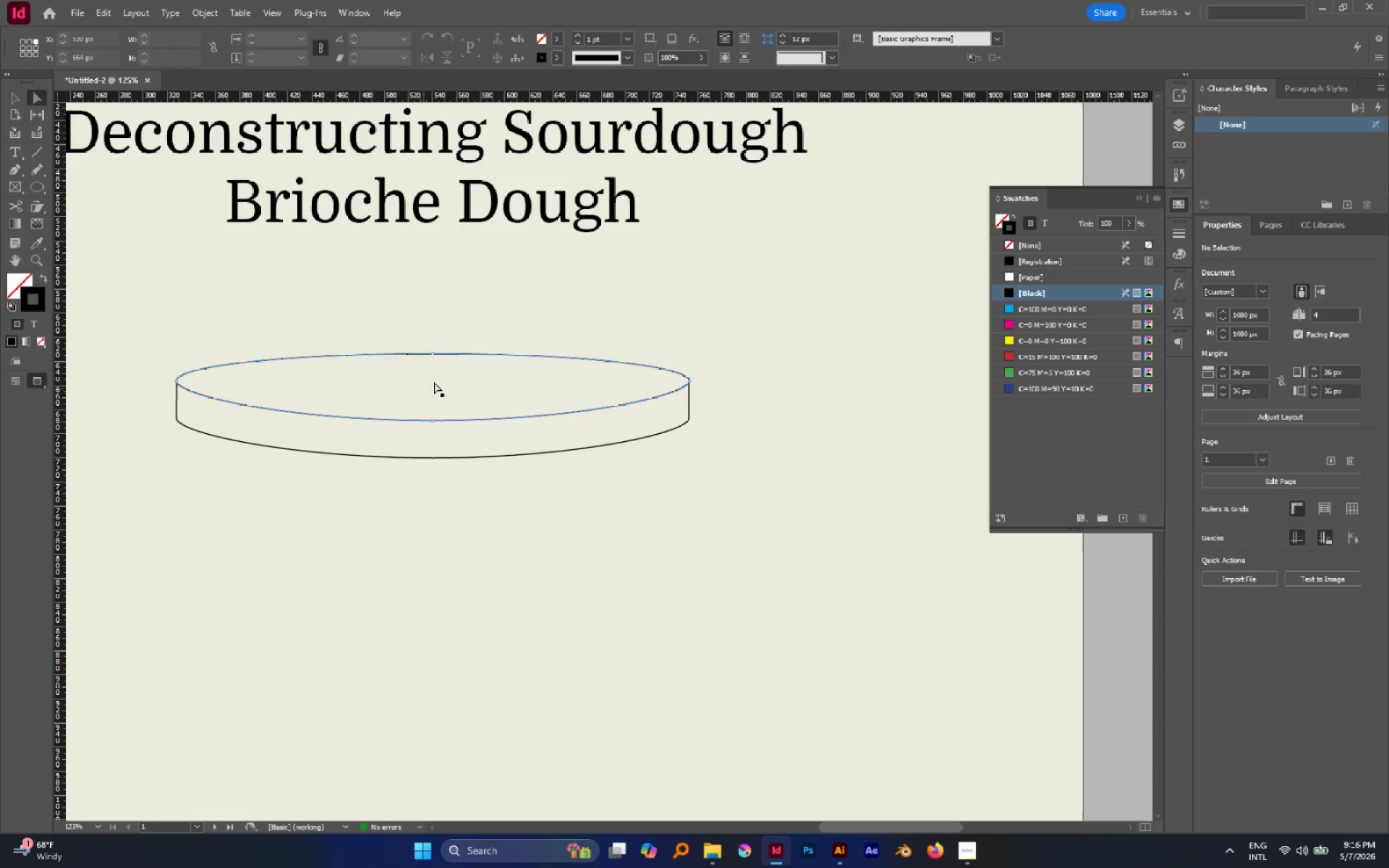 
left_click_drag(start_coordinate=[386, 331], to_coordinate=[449, 373])
 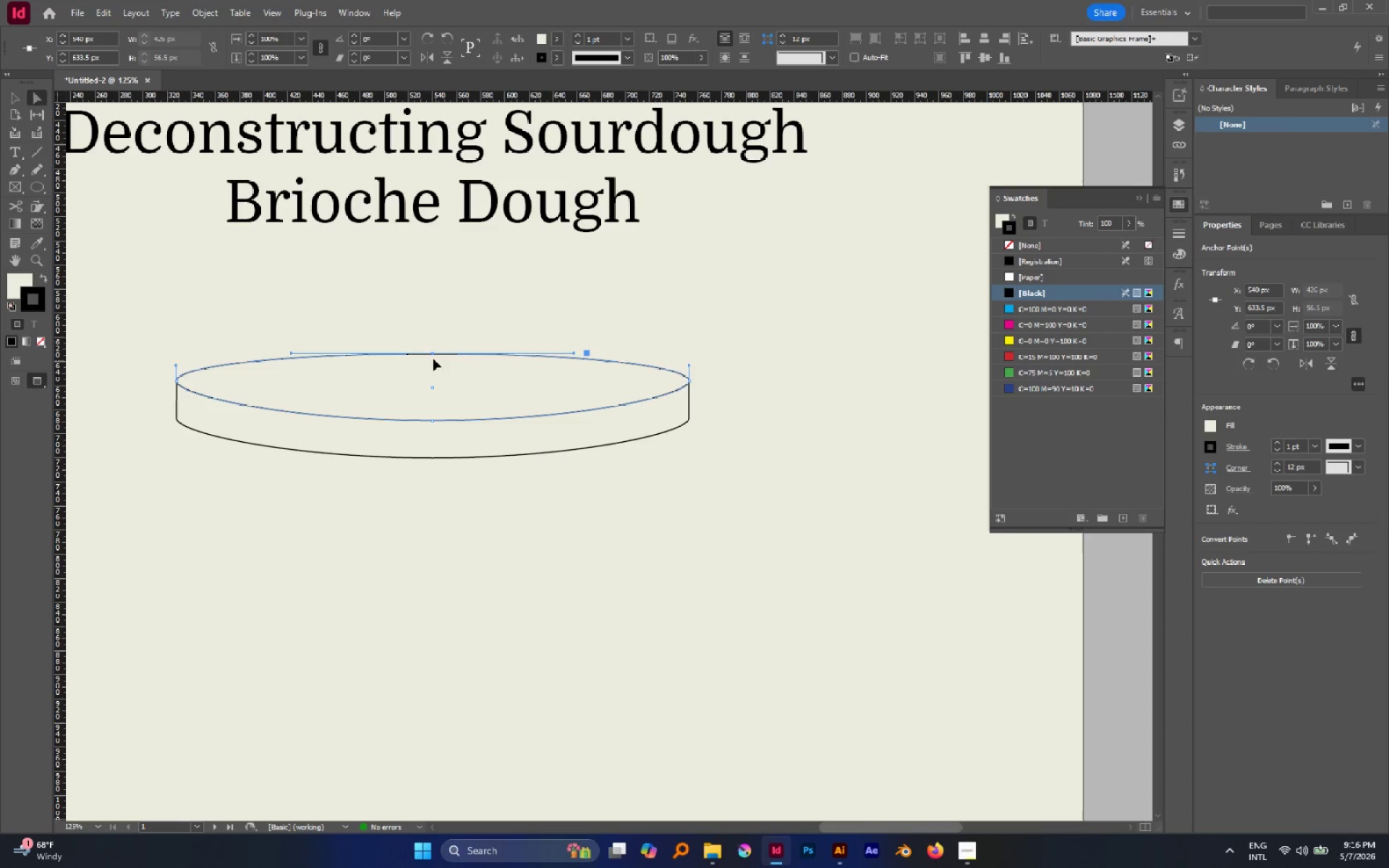 
left_click_drag(start_coordinate=[417, 333], to_coordinate=[446, 362])
 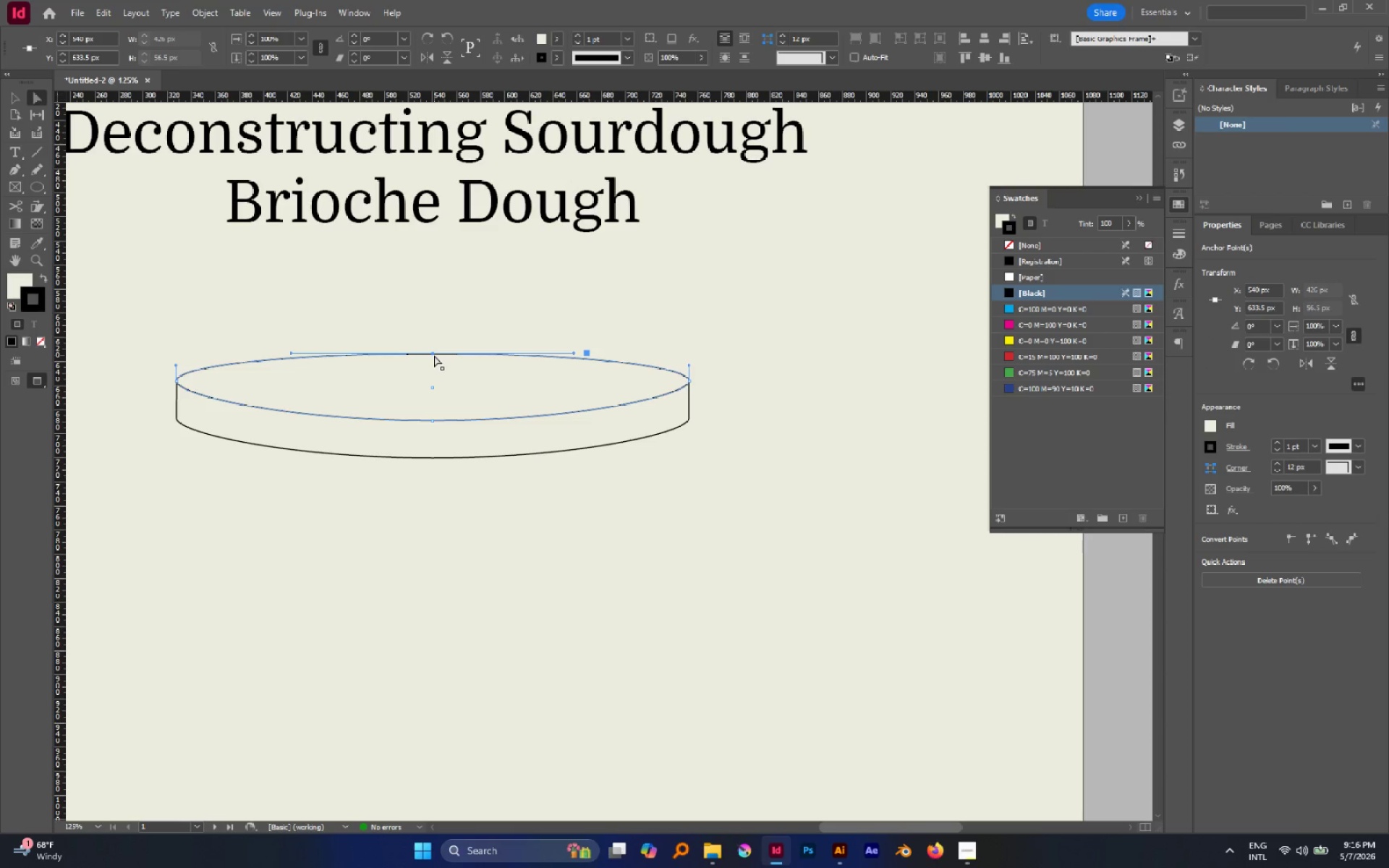 
left_click_drag(start_coordinate=[434, 355], to_coordinate=[432, 346])
 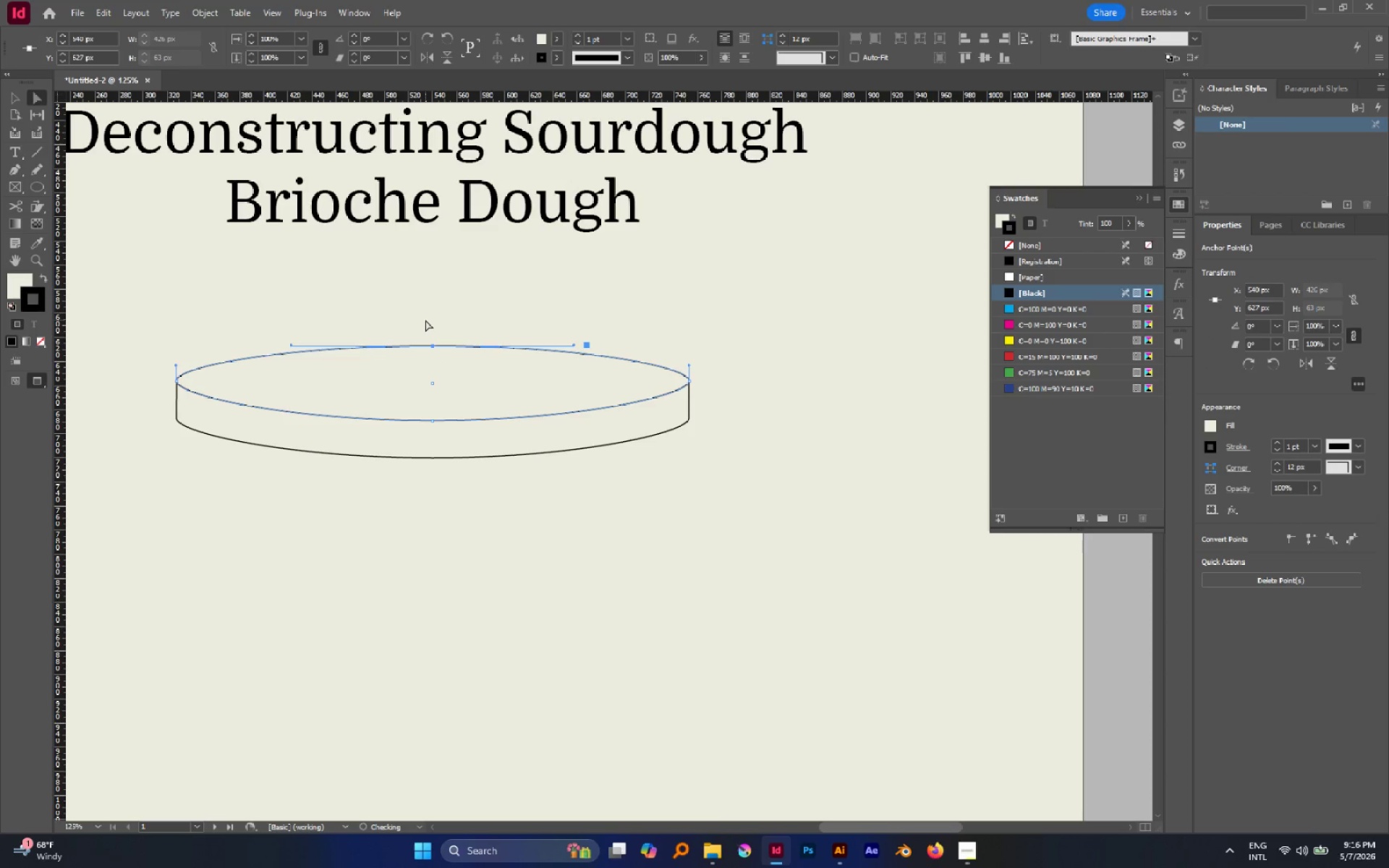 
hold_key(key=ShiftLeft, duration=1.25)
 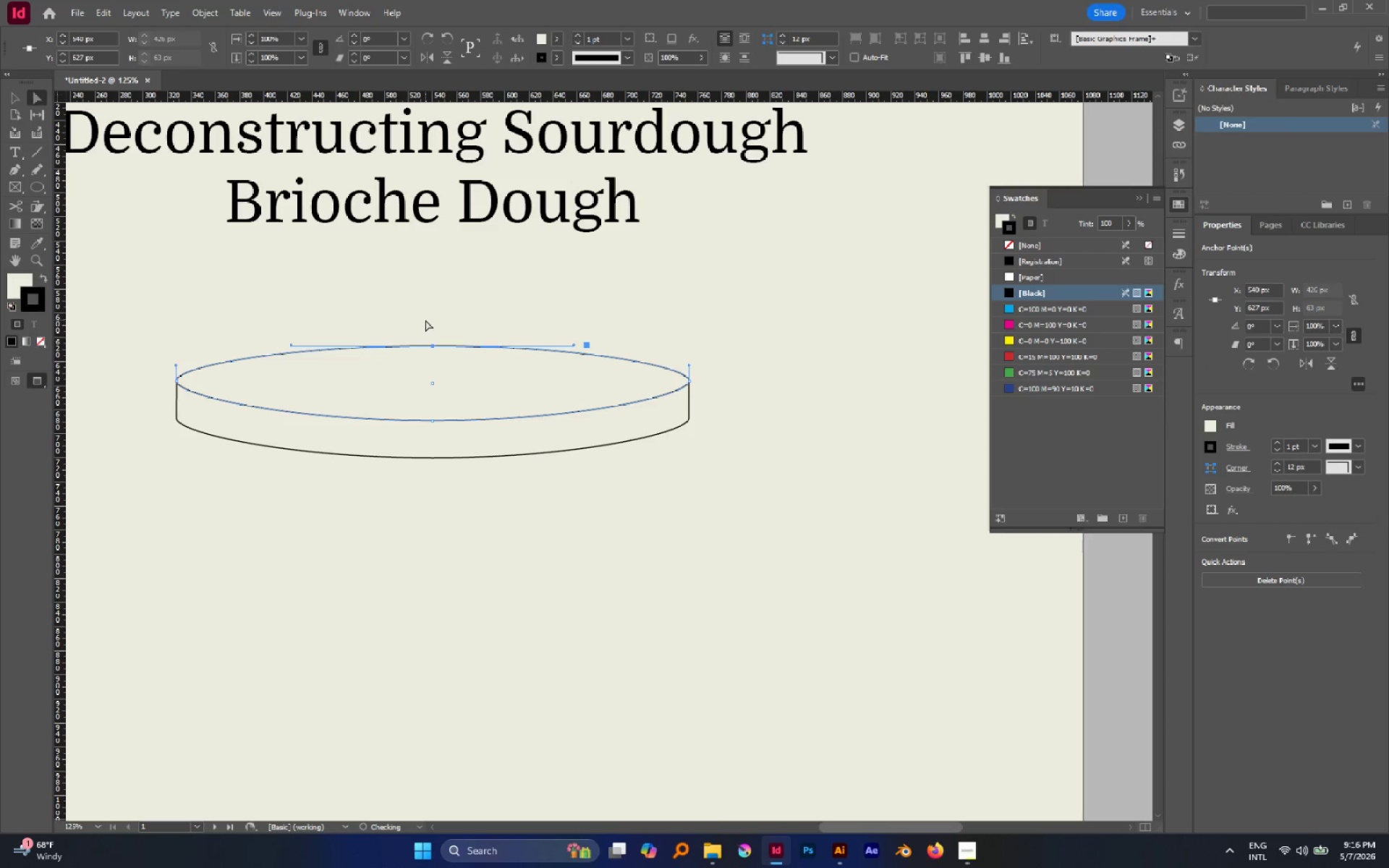 
left_click([425, 320])
 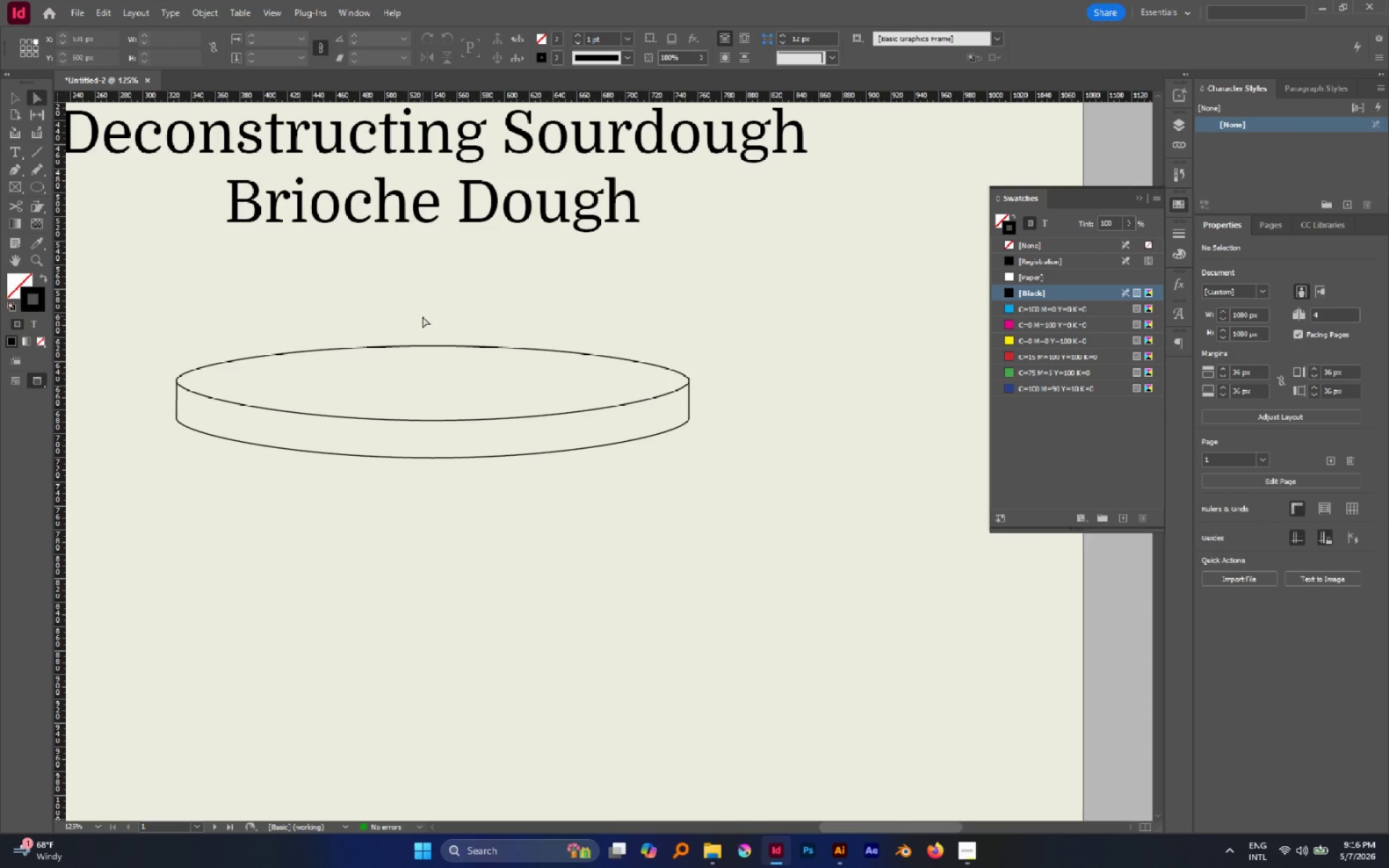 
wait(7.58)
 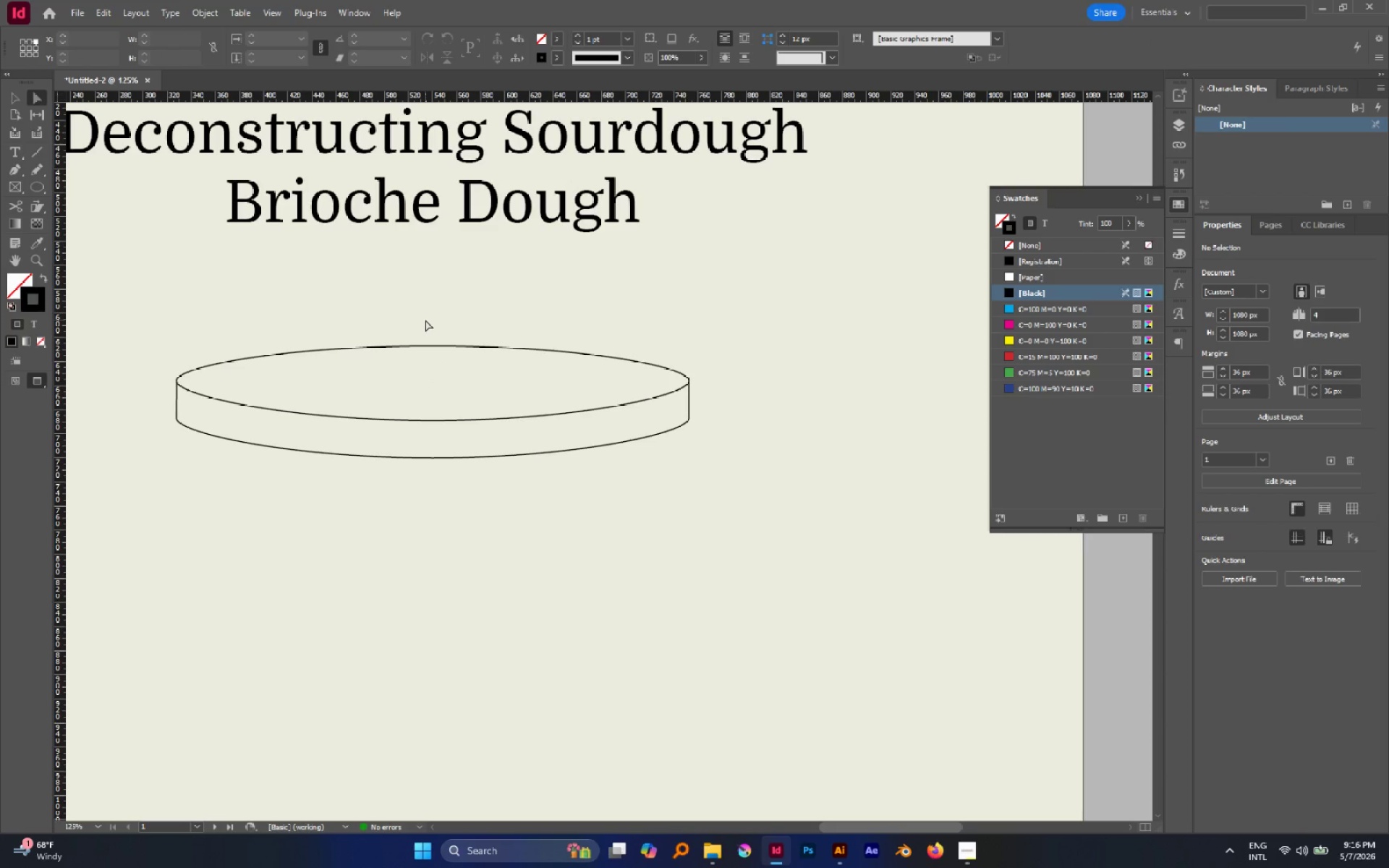 
hold_key(key=AltLeft, duration=0.81)
left_click_drag(start_coordinate=[375, 325], to_coordinate=[399, 361])
 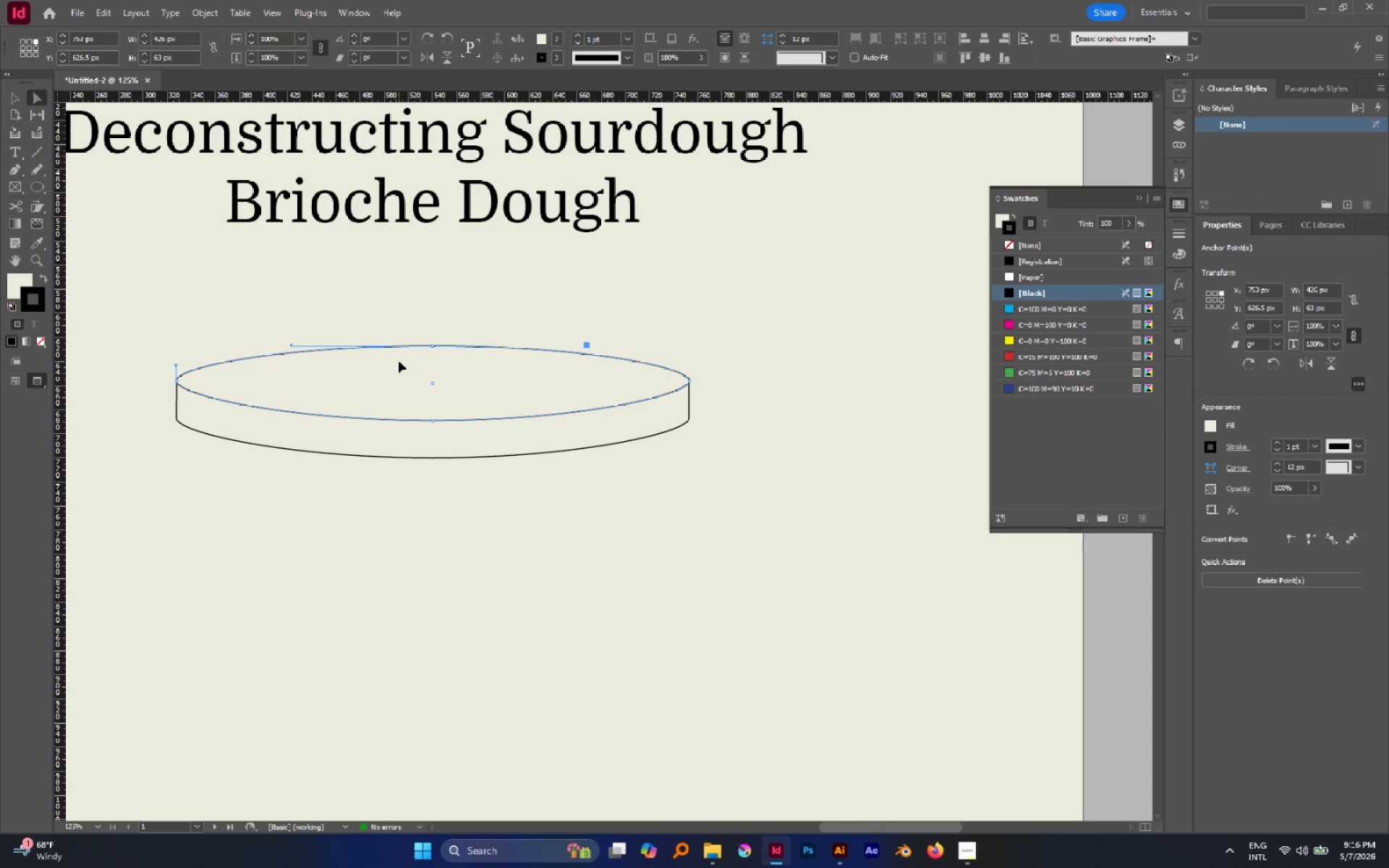 
left_click([366, 319])
 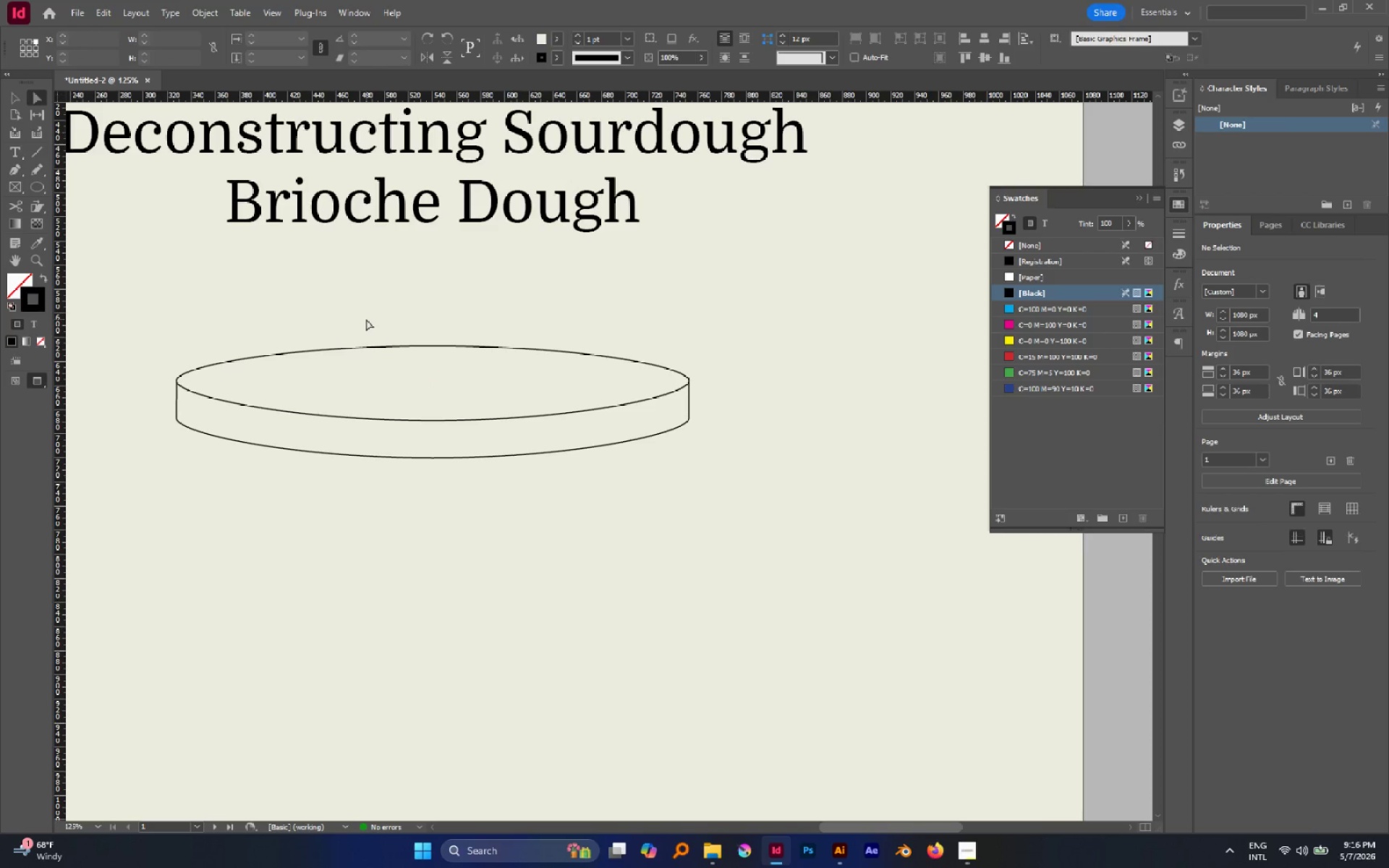 
key(V)
 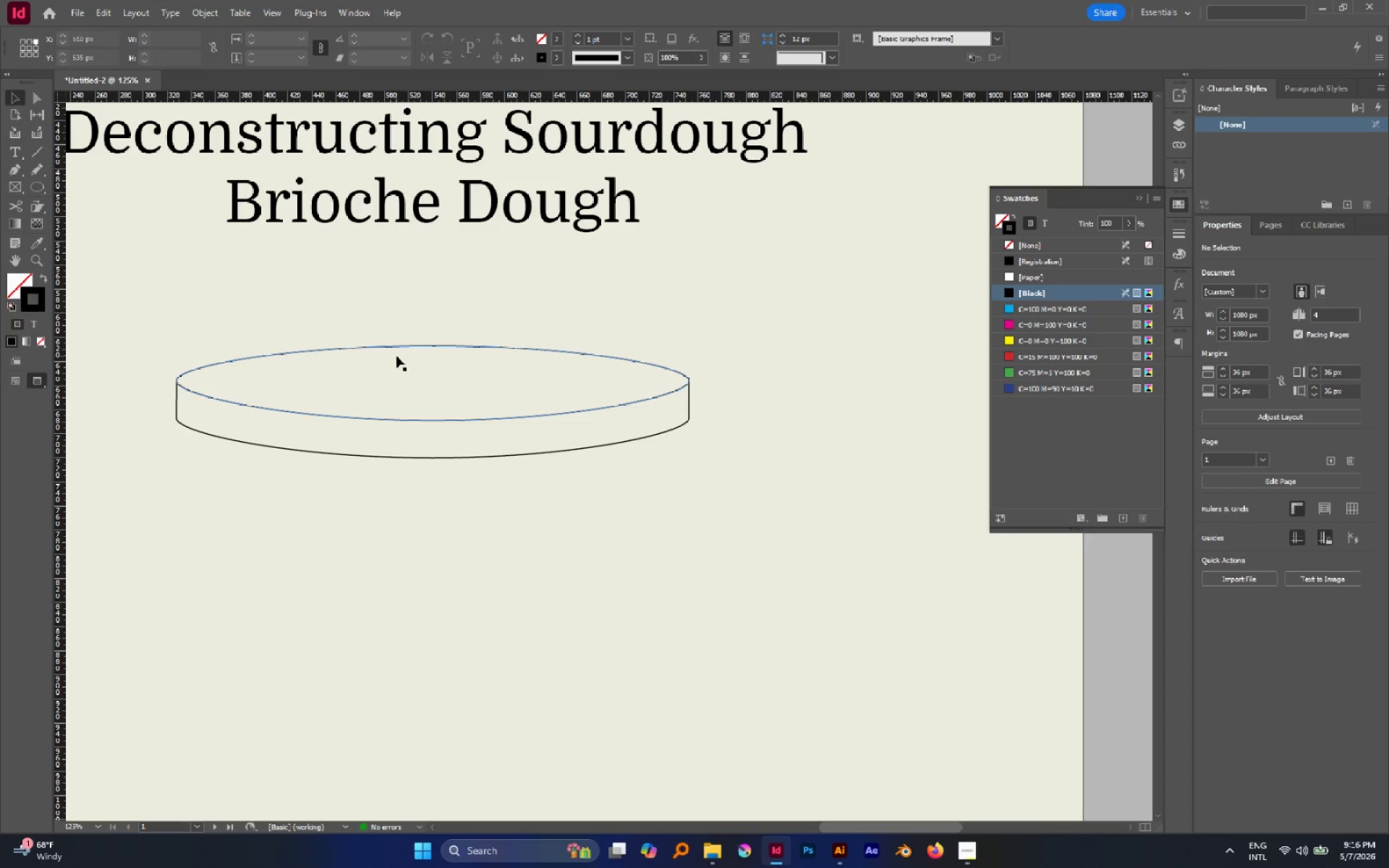 
left_click([396, 356])
 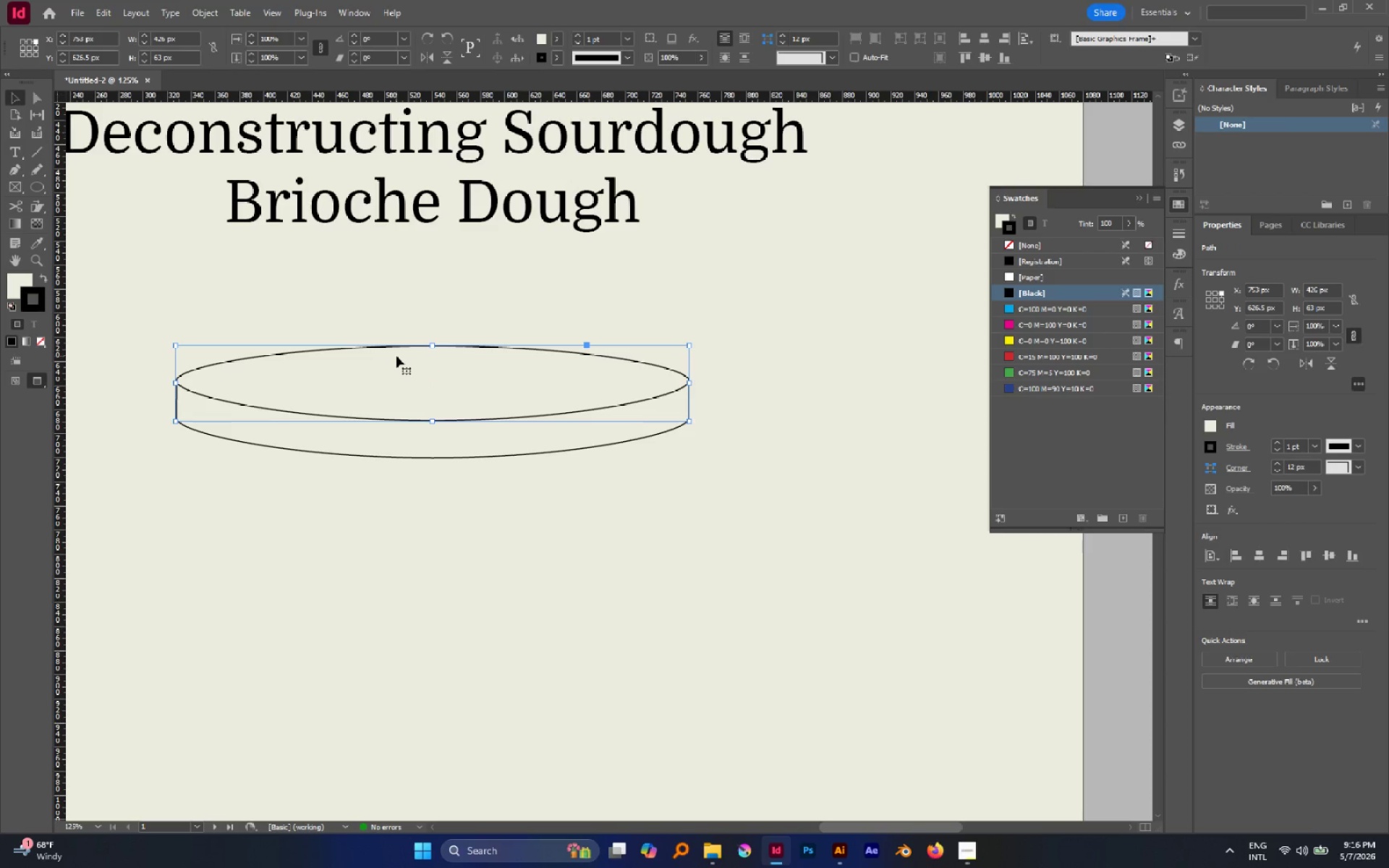 
key(Control+C)
 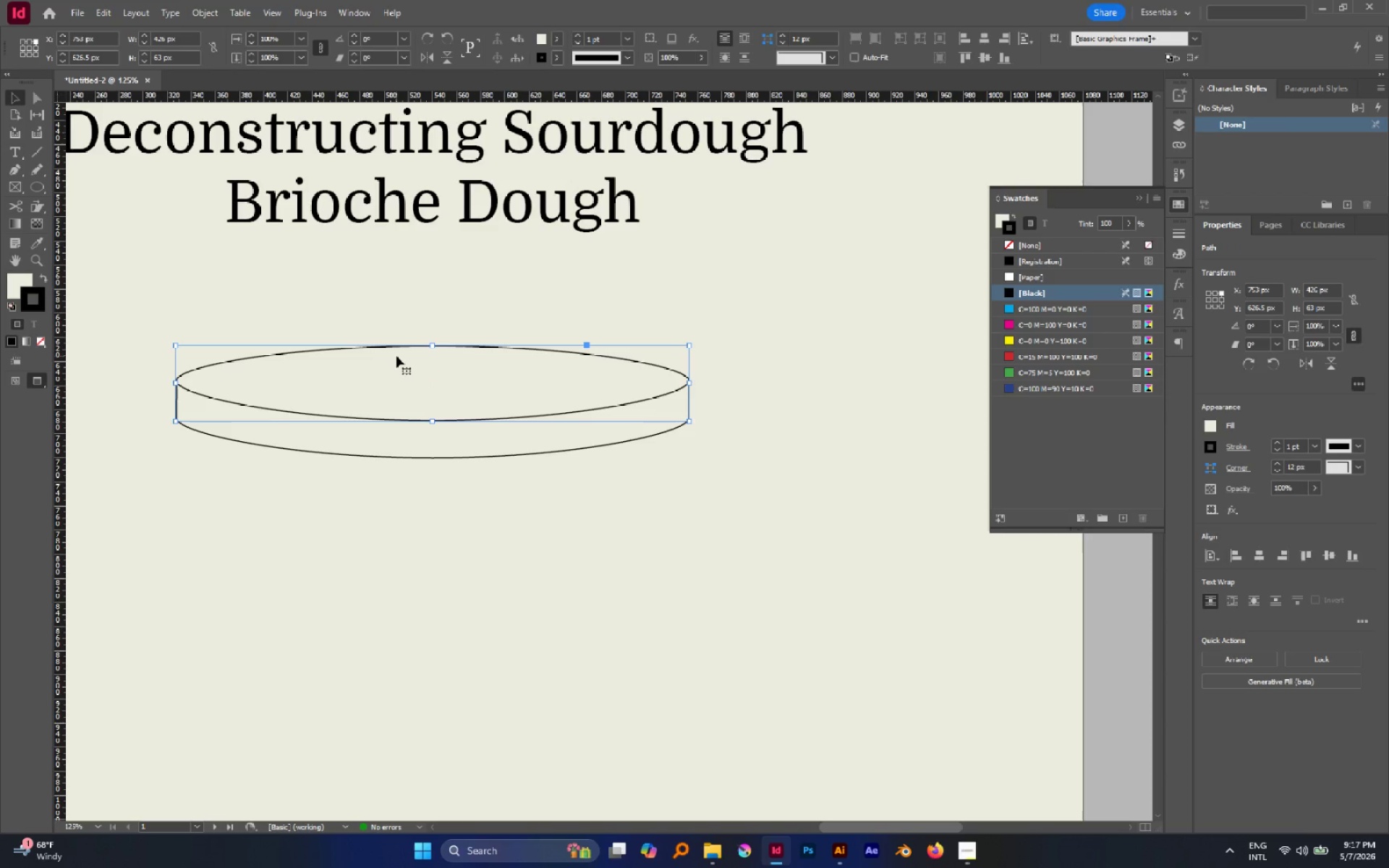 
key(Alt+Control+Shift+V)
 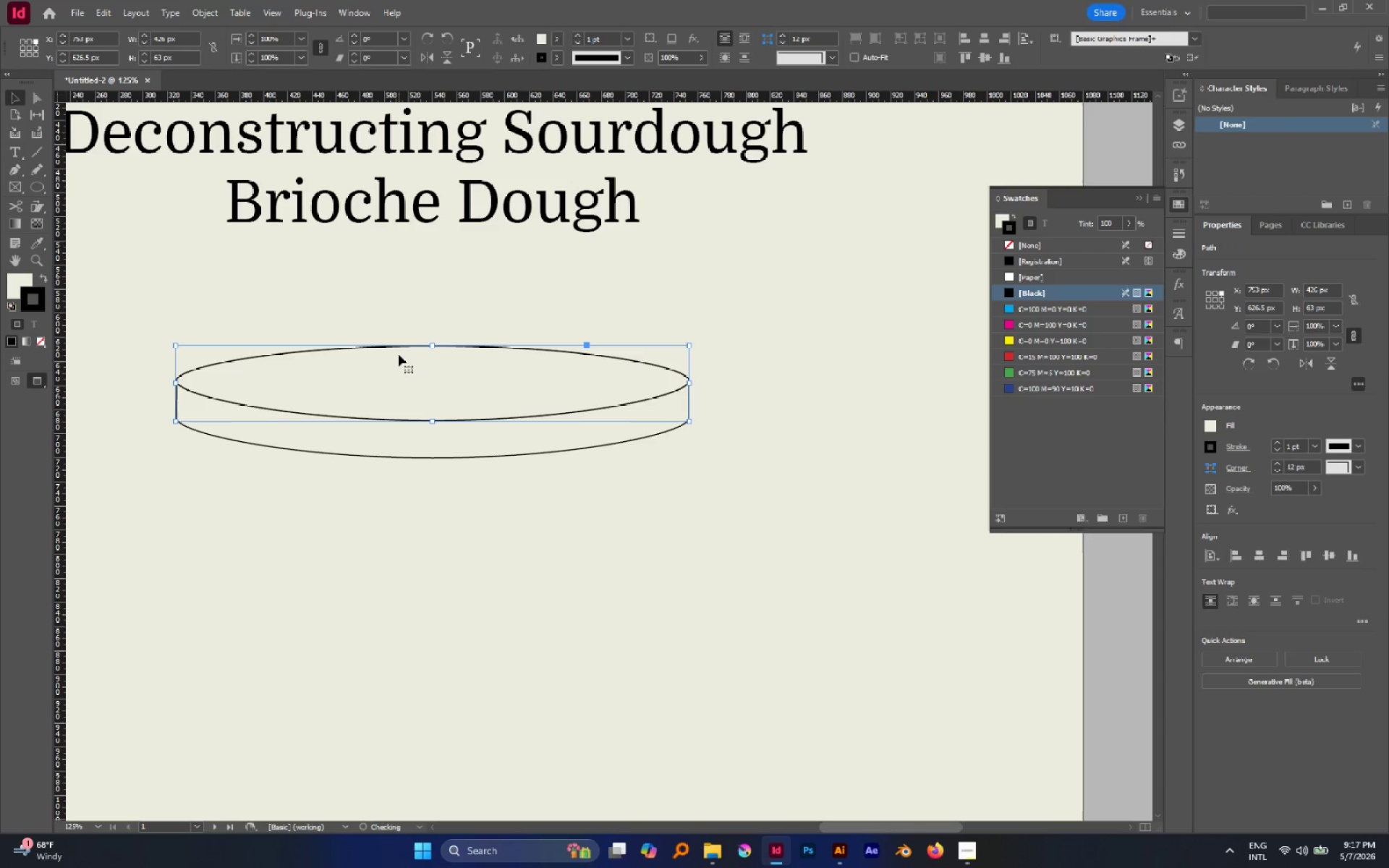 
hold_key(key=AltLeft, duration=1.69)
left_click_drag(start_coordinate=[434, 344], to_coordinate=[435, 355])
 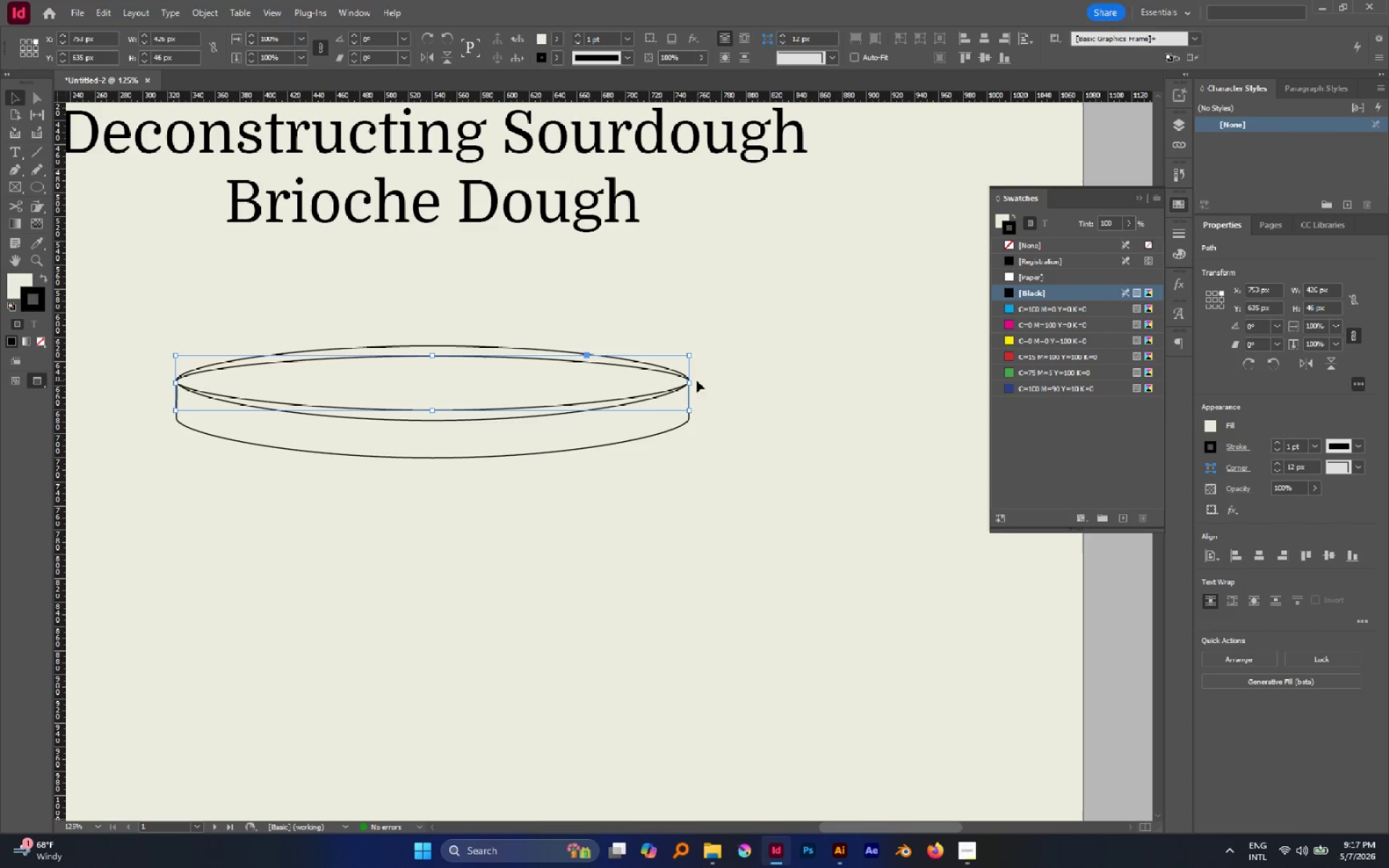 
hold_key(key=AltLeft, duration=1.89)
left_click_drag(start_coordinate=[691, 383], to_coordinate=[636, 383])
 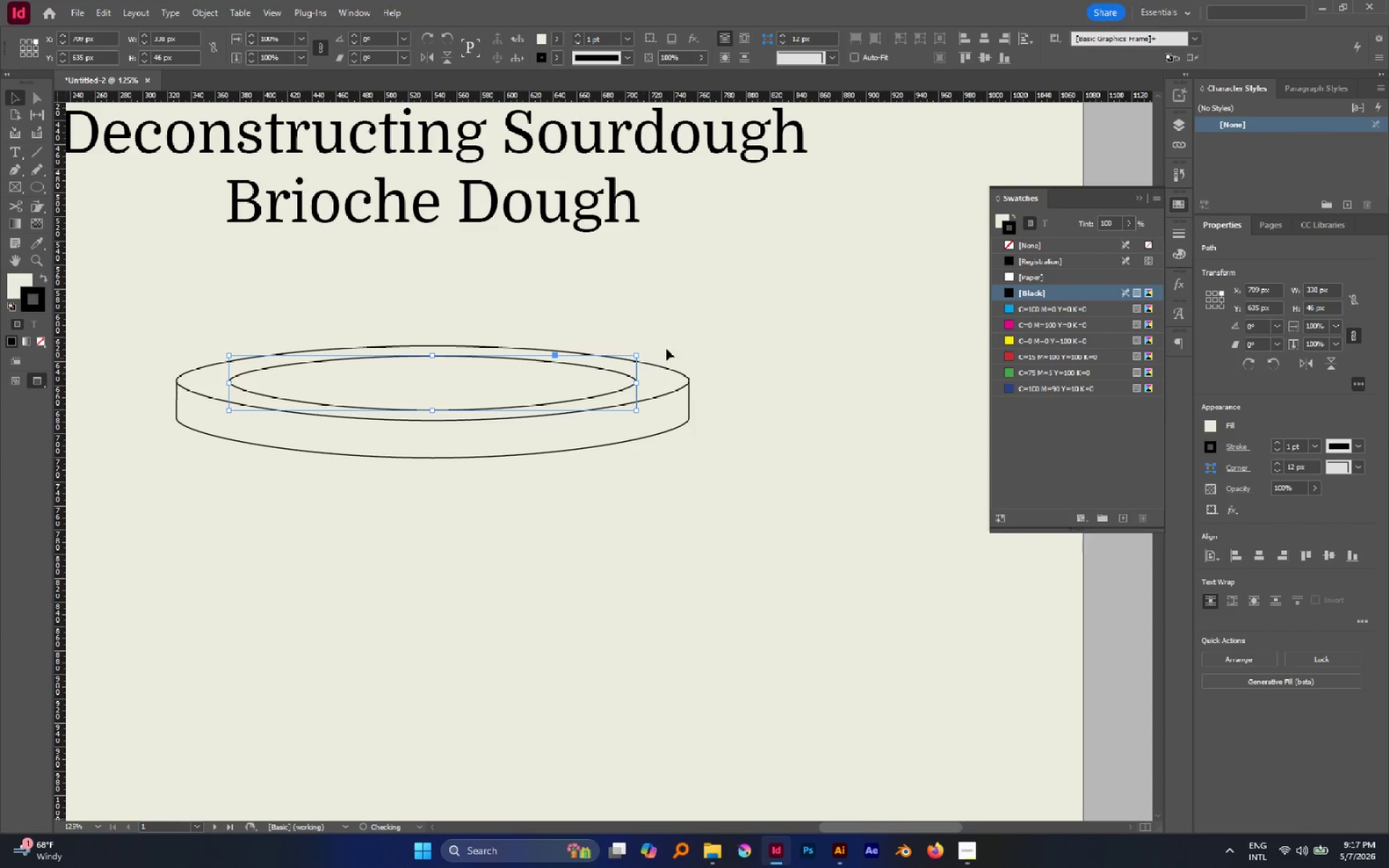 
left_click([714, 323])
 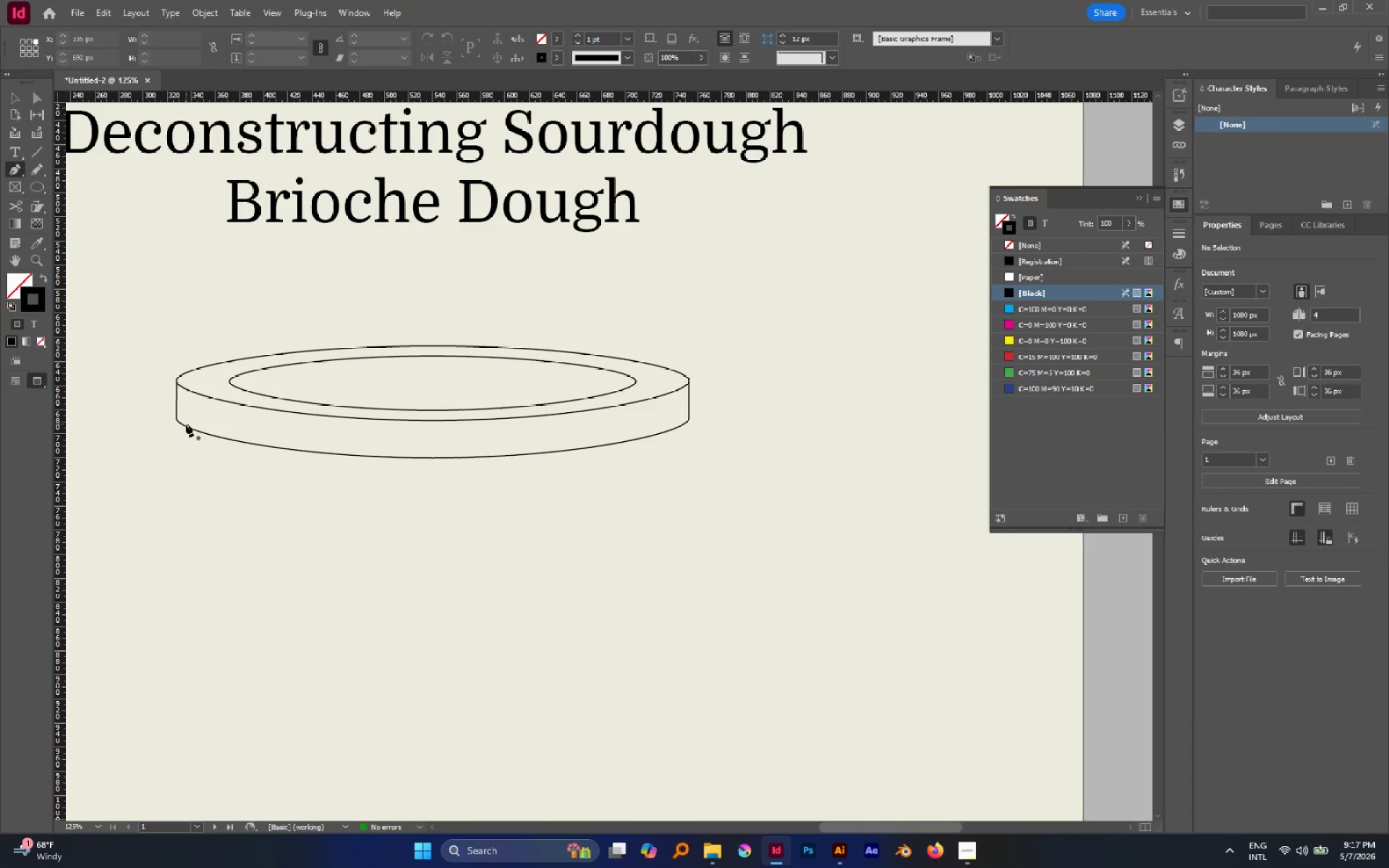 
wait(7.84)
 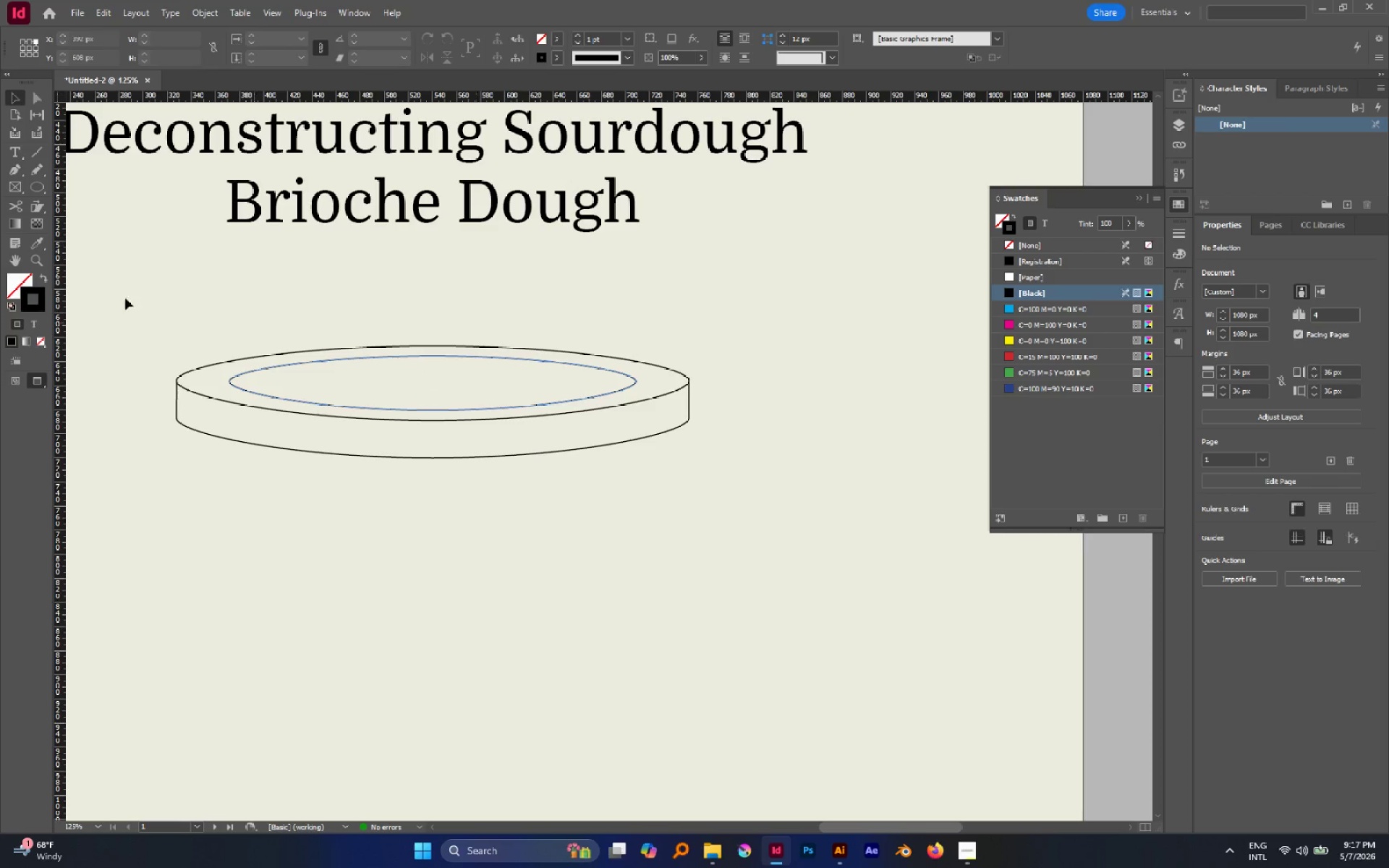 
left_click_drag(start_coordinate=[187, 427], to_coordinate=[208, 437])
 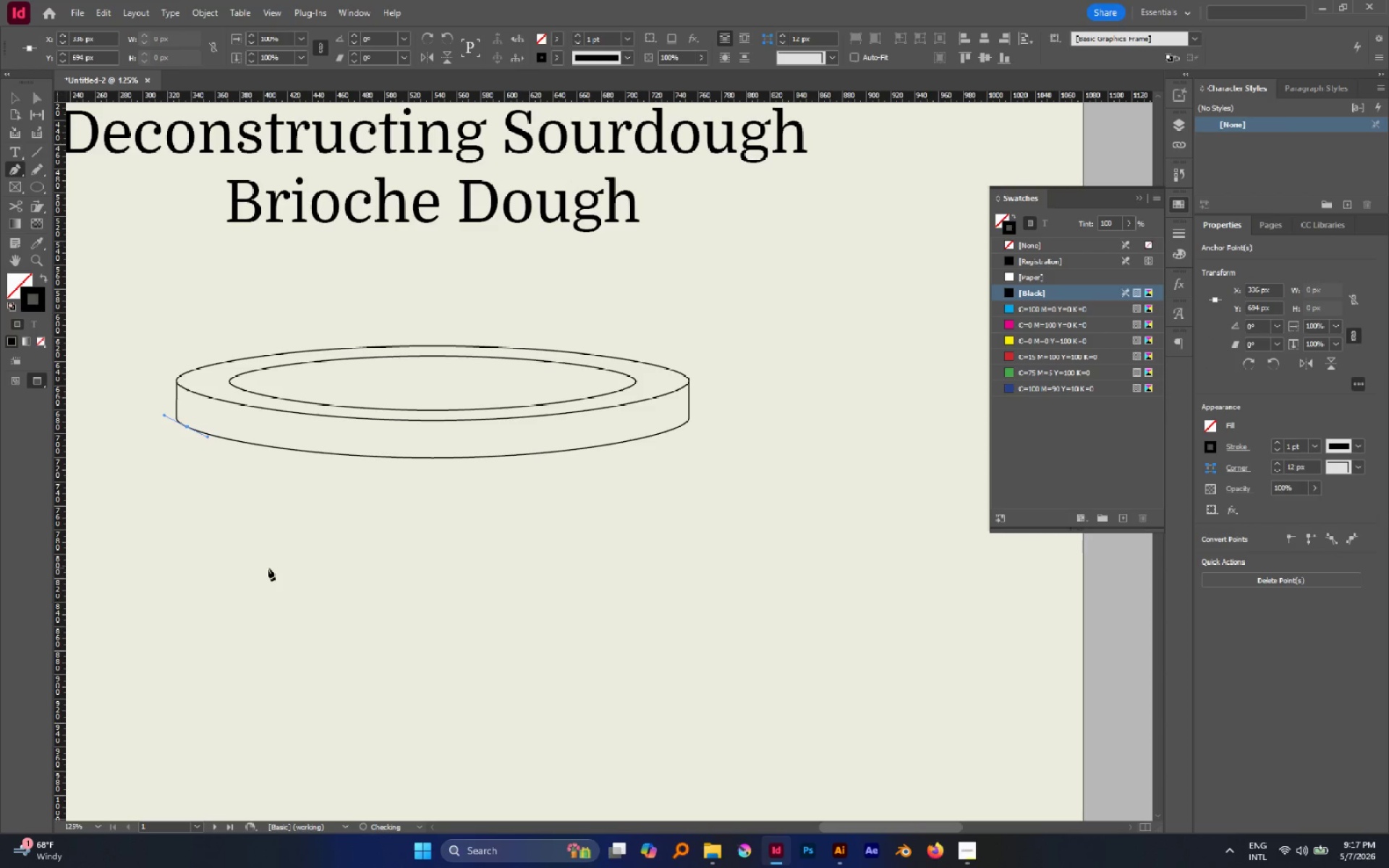 
left_click_drag(start_coordinate=[274, 571], to_coordinate=[258, 714])
 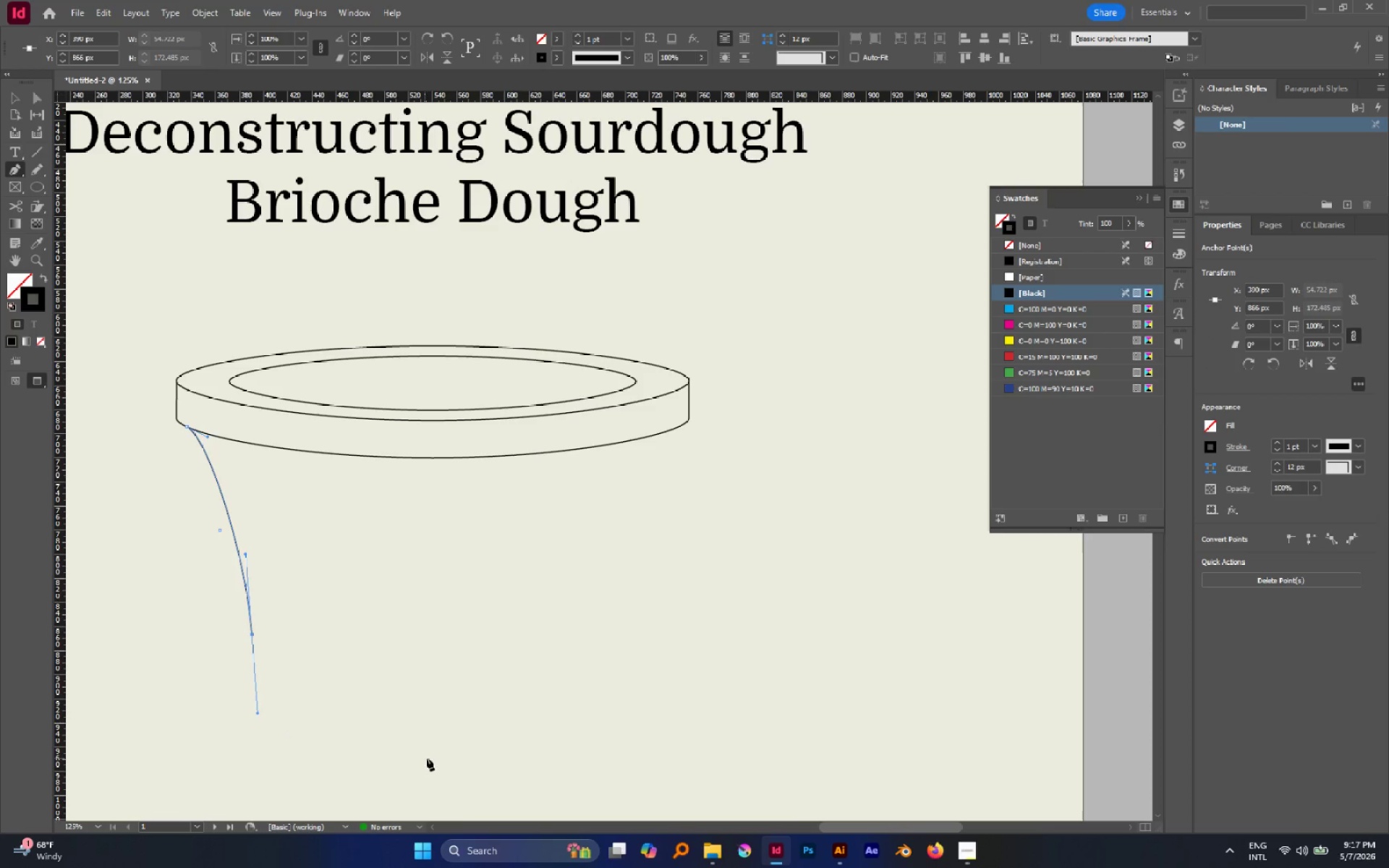 
hold_key(key=Space, duration=1.53)
 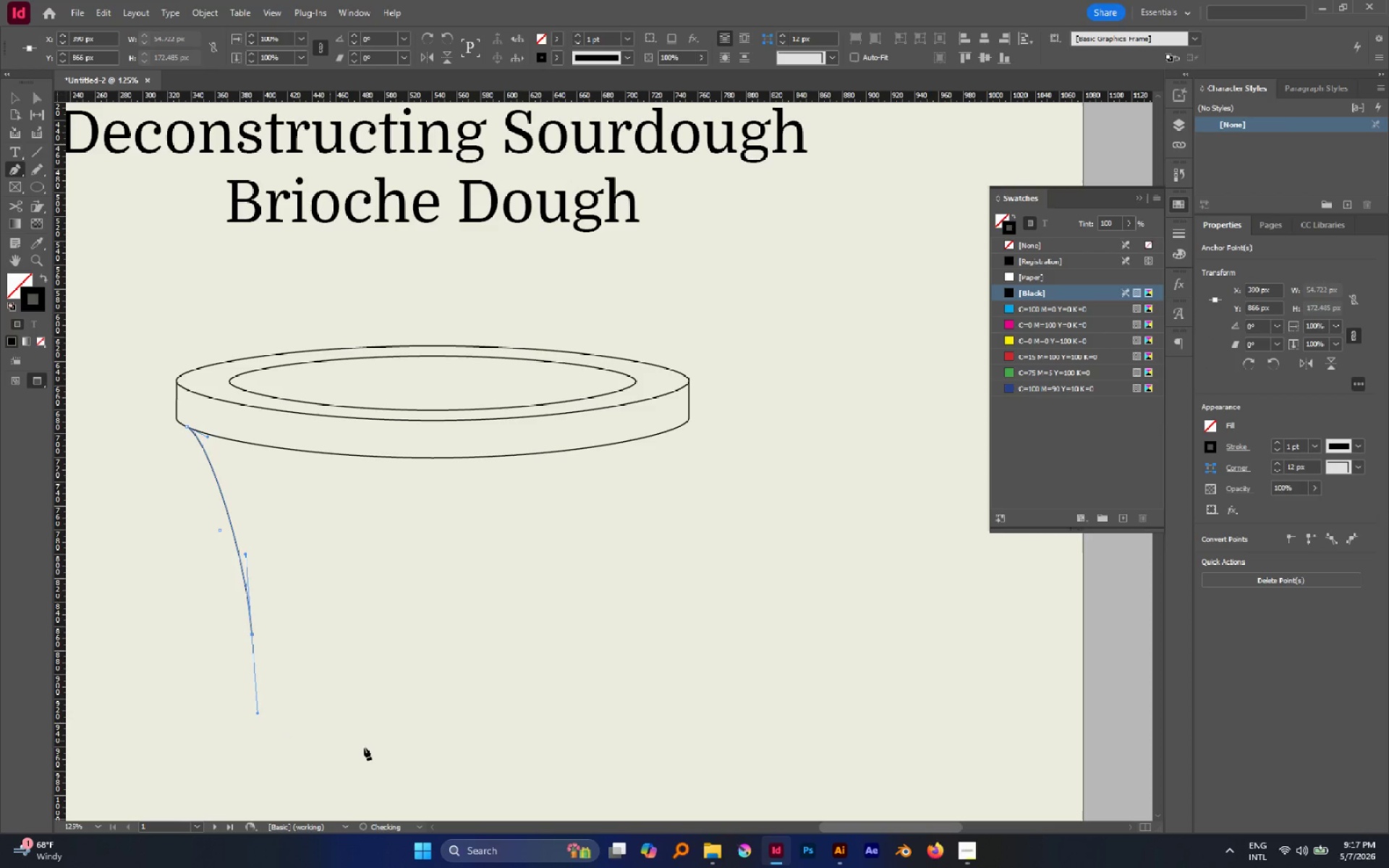 
hold_key(key=Space, duration=0.42)
 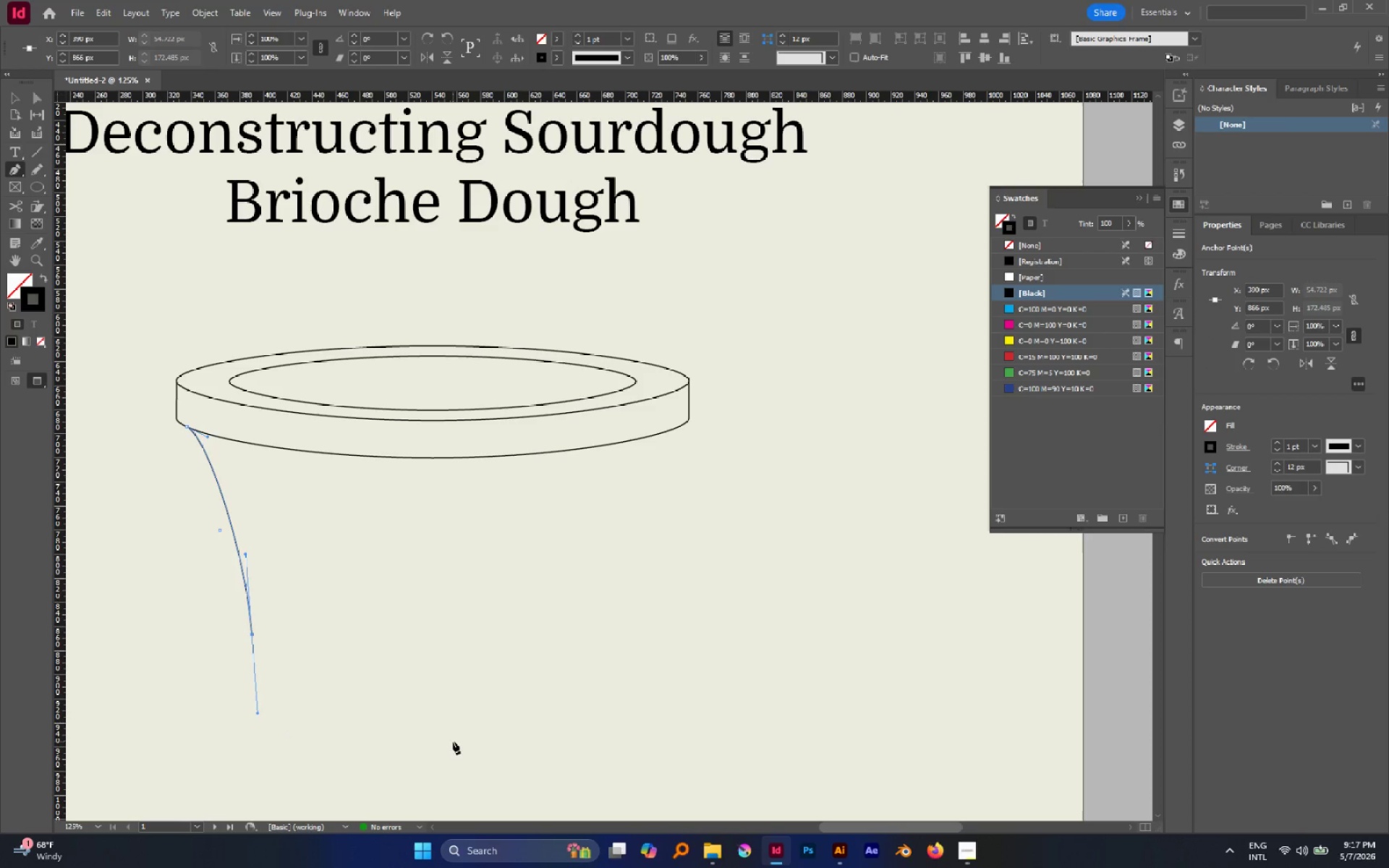 
left_click_drag(start_coordinate=[452, 745], to_coordinate=[579, 742])
 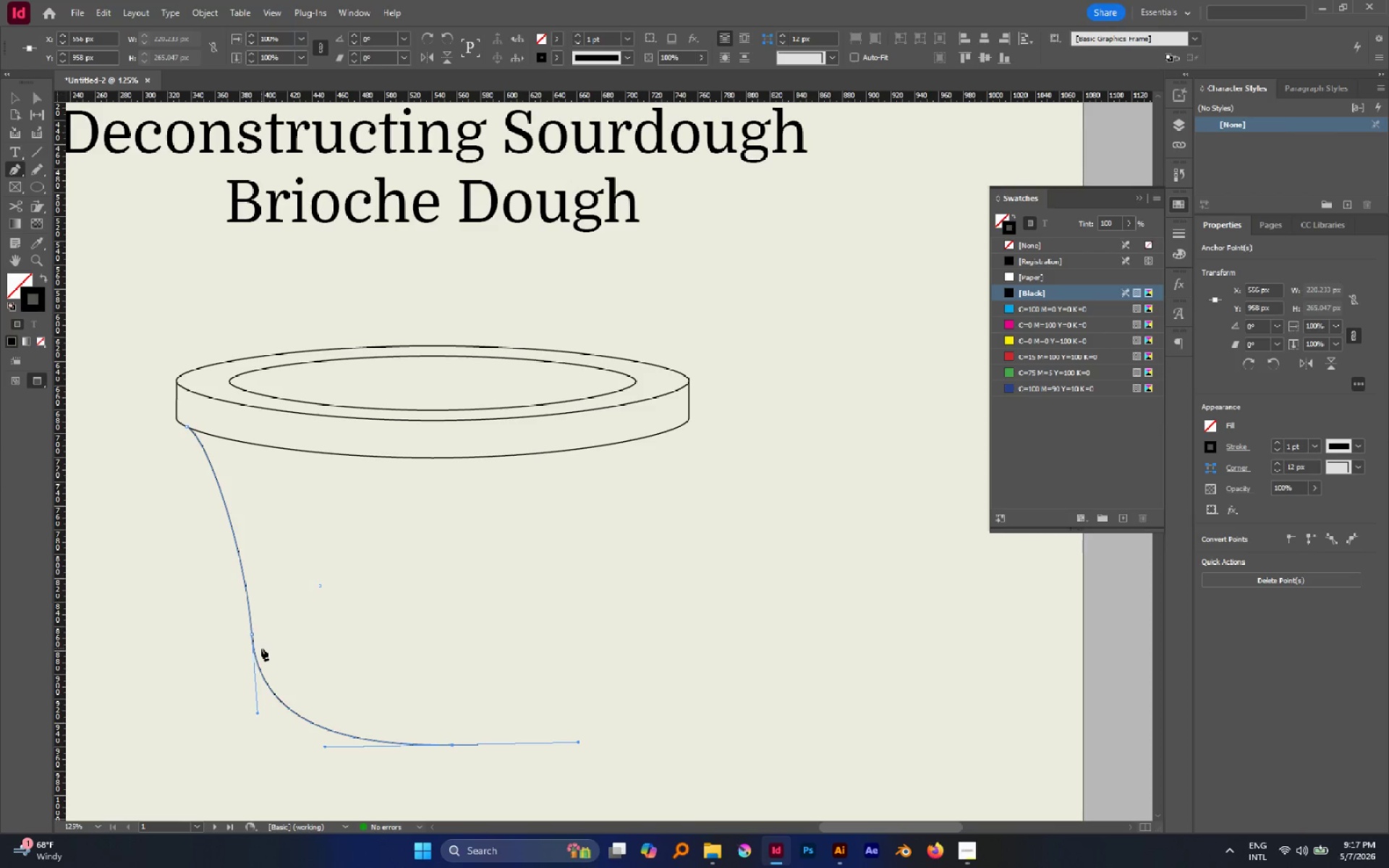 
hold_key(key=ControlLeft, duration=1.08)
left_click([252, 636])
 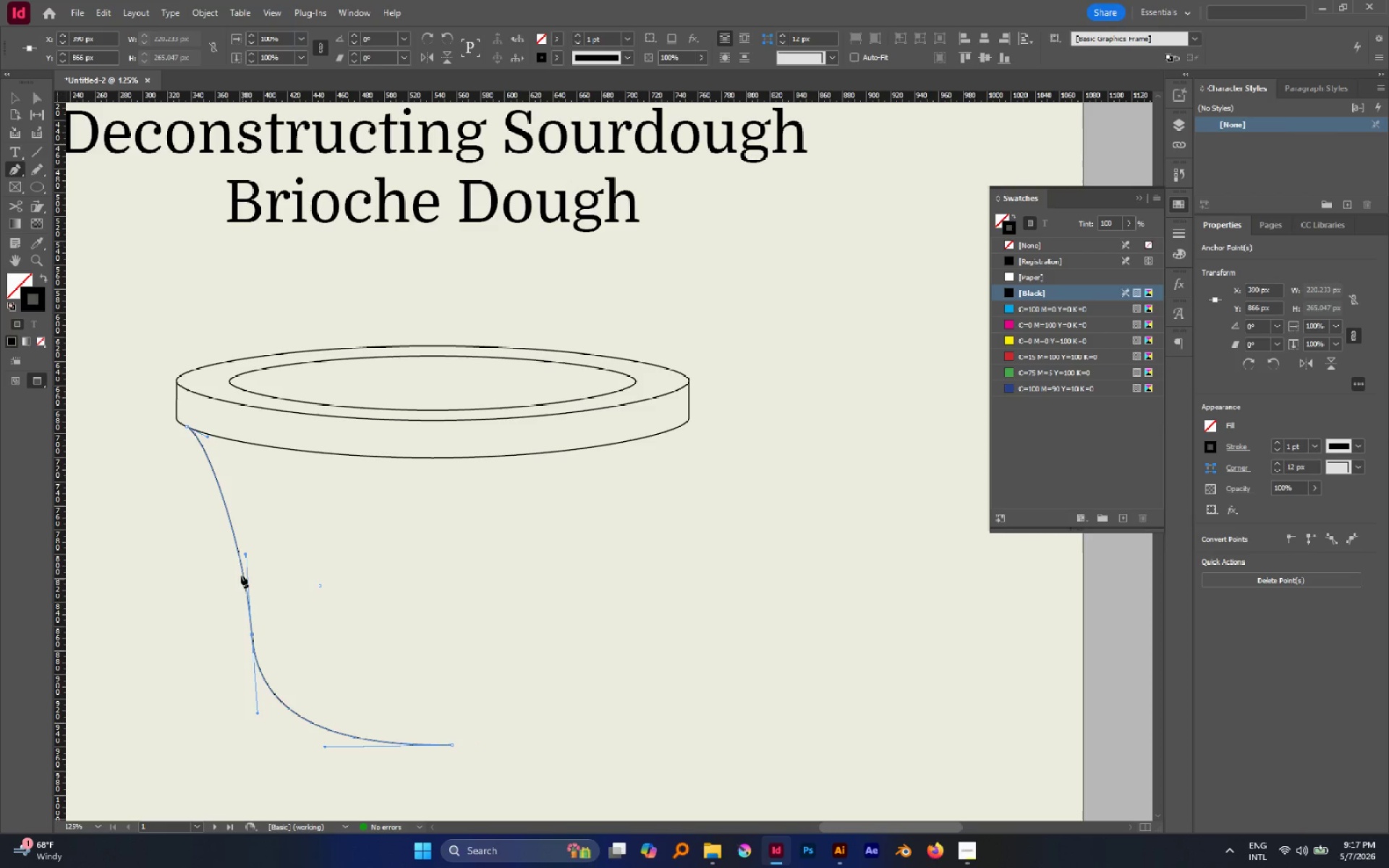 
hold_key(key=ControlLeft, duration=2.69)
left_click_drag(start_coordinate=[245, 555], to_coordinate=[214, 502])
 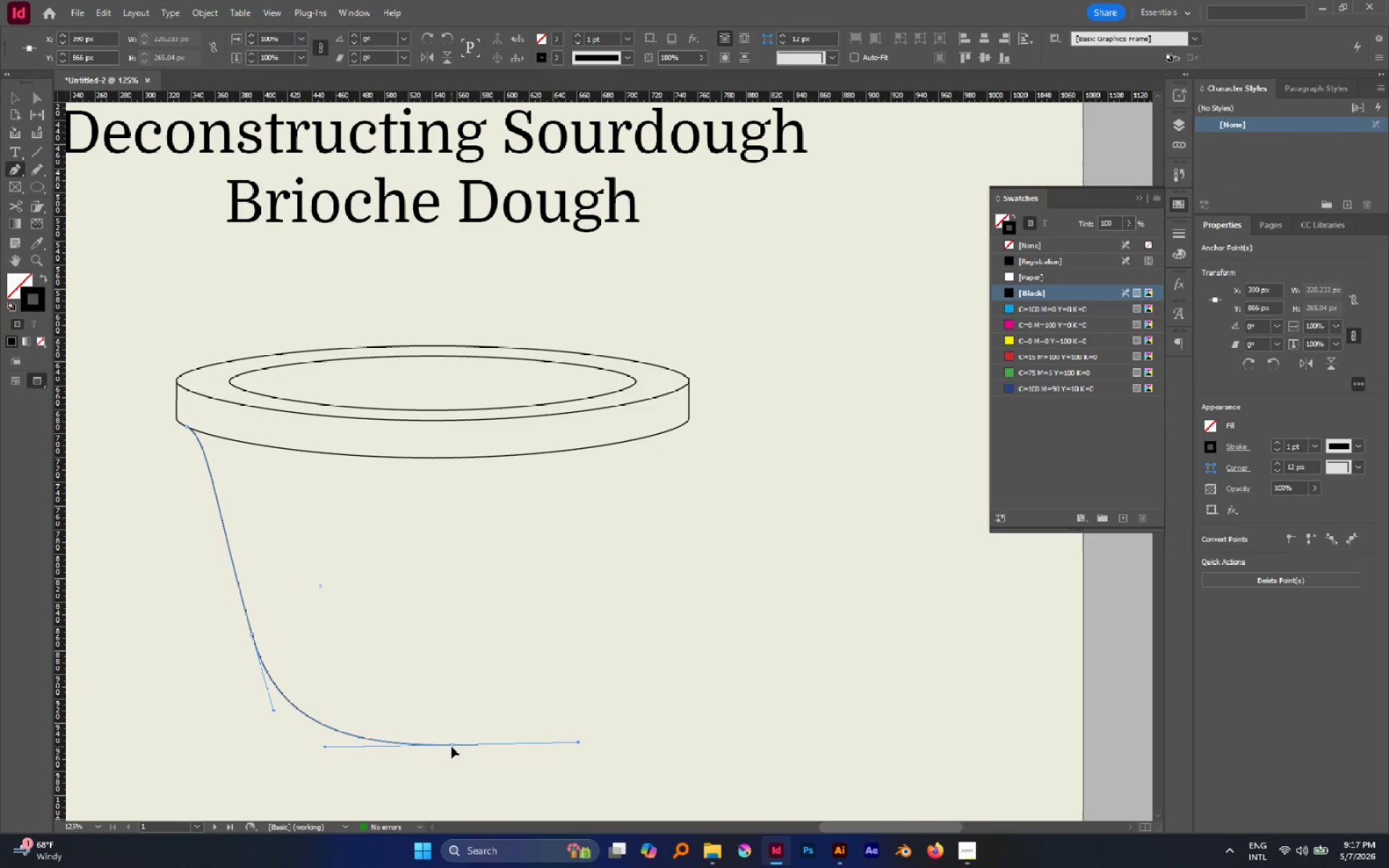 
hold_key(key=ShiftLeft, duration=3.27)
left_click([438, 446])
 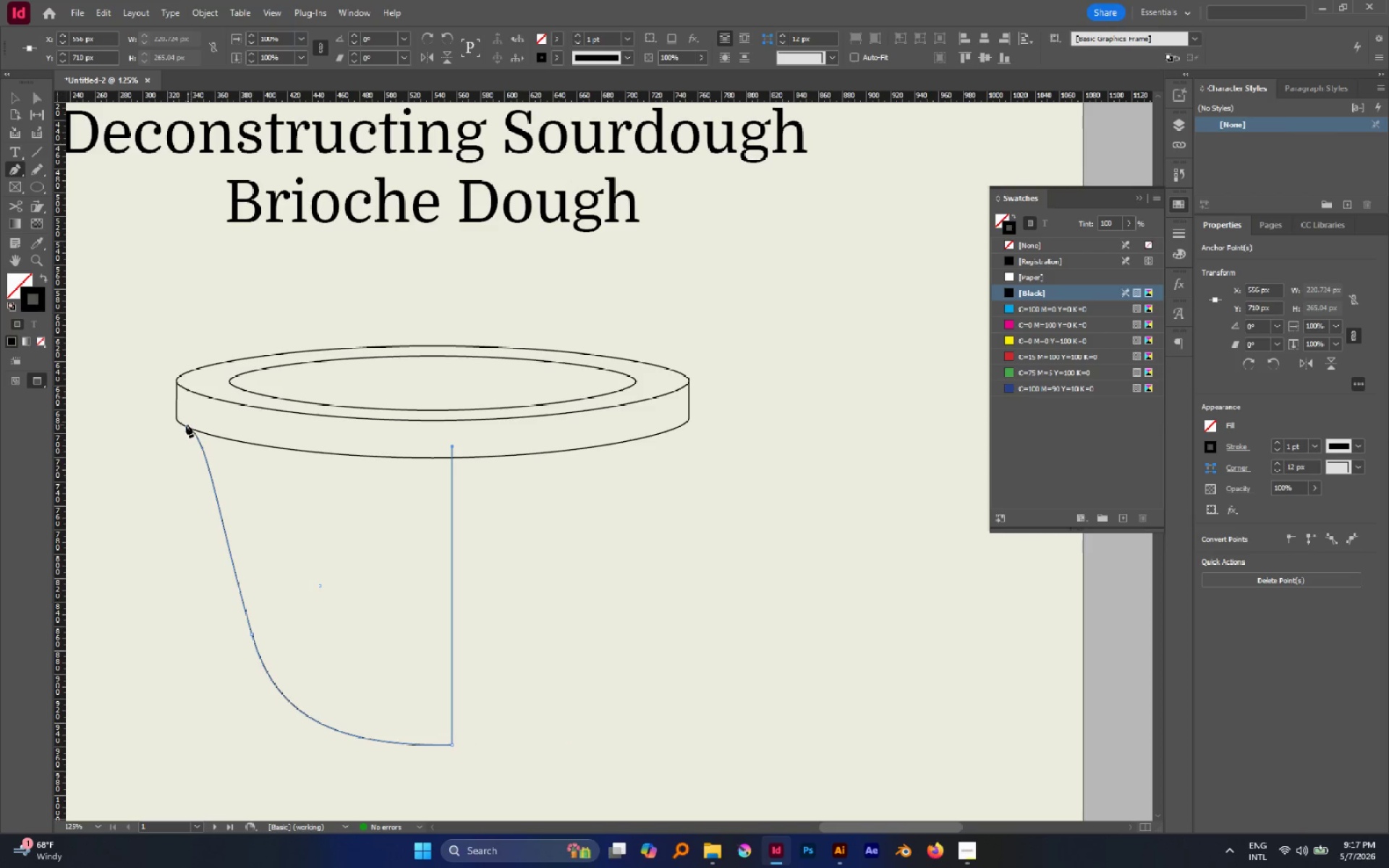 
left_click([185, 425])
 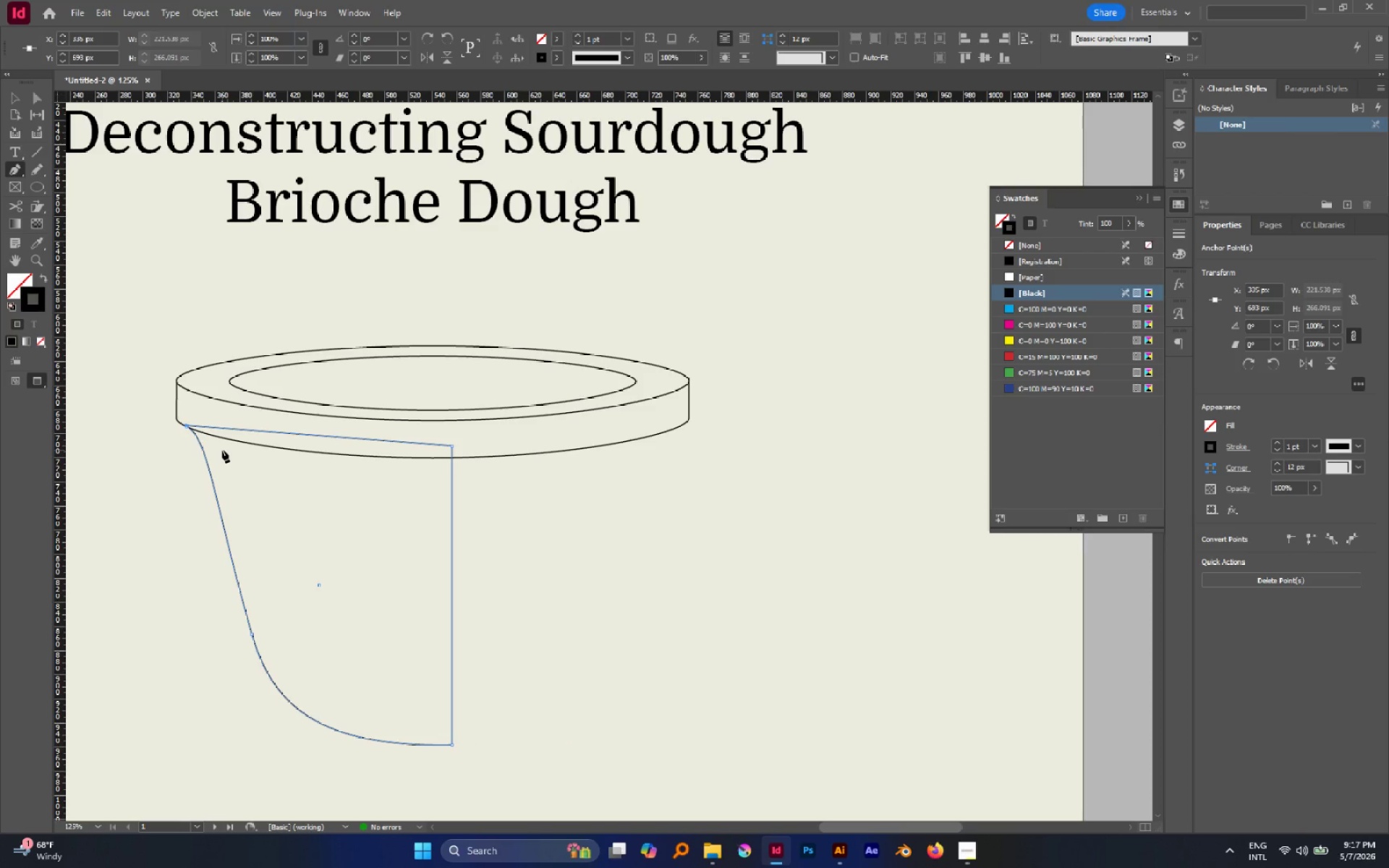 
key(V)
 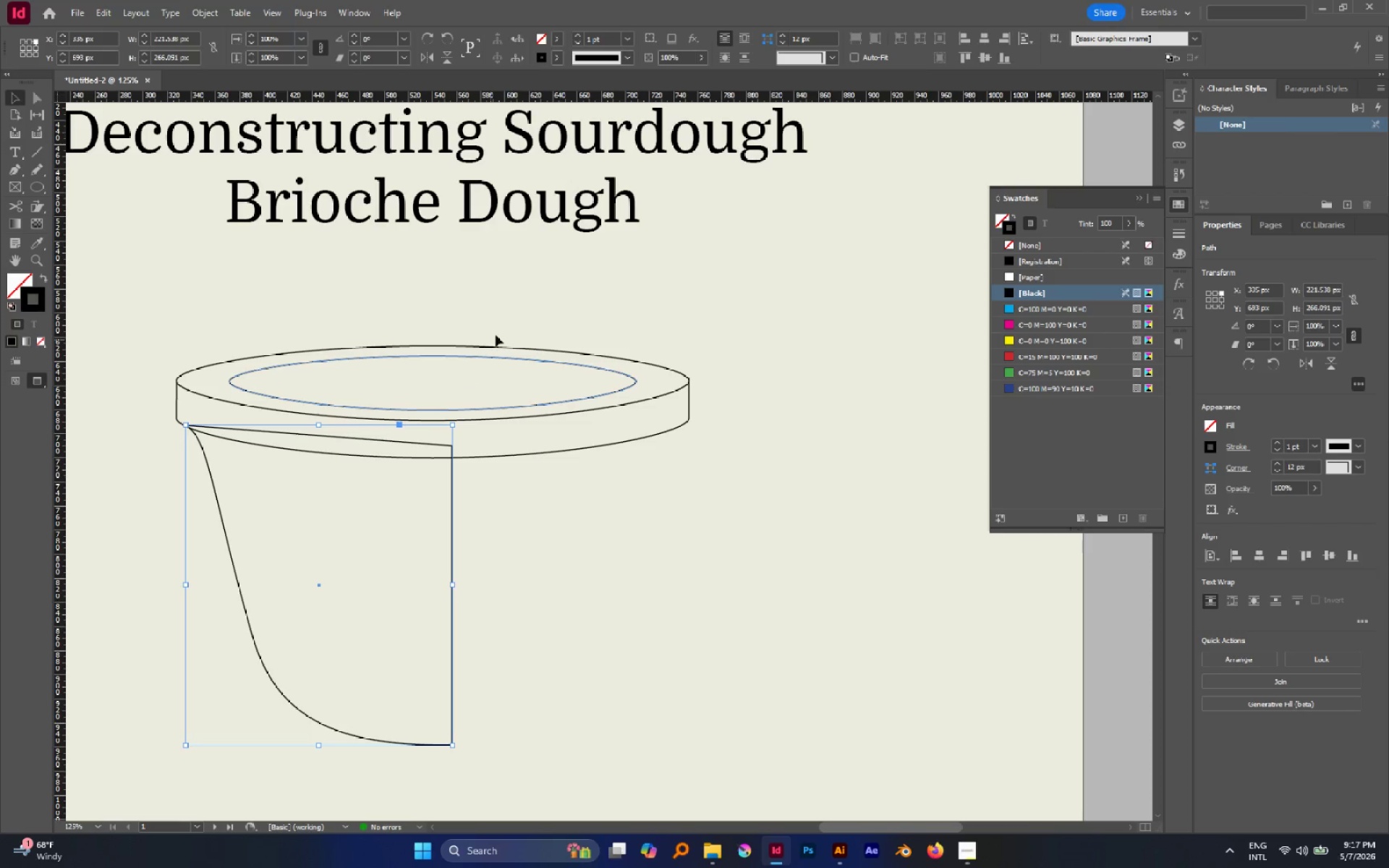 
left_click_drag(start_coordinate=[514, 317], to_coordinate=[634, 519])
 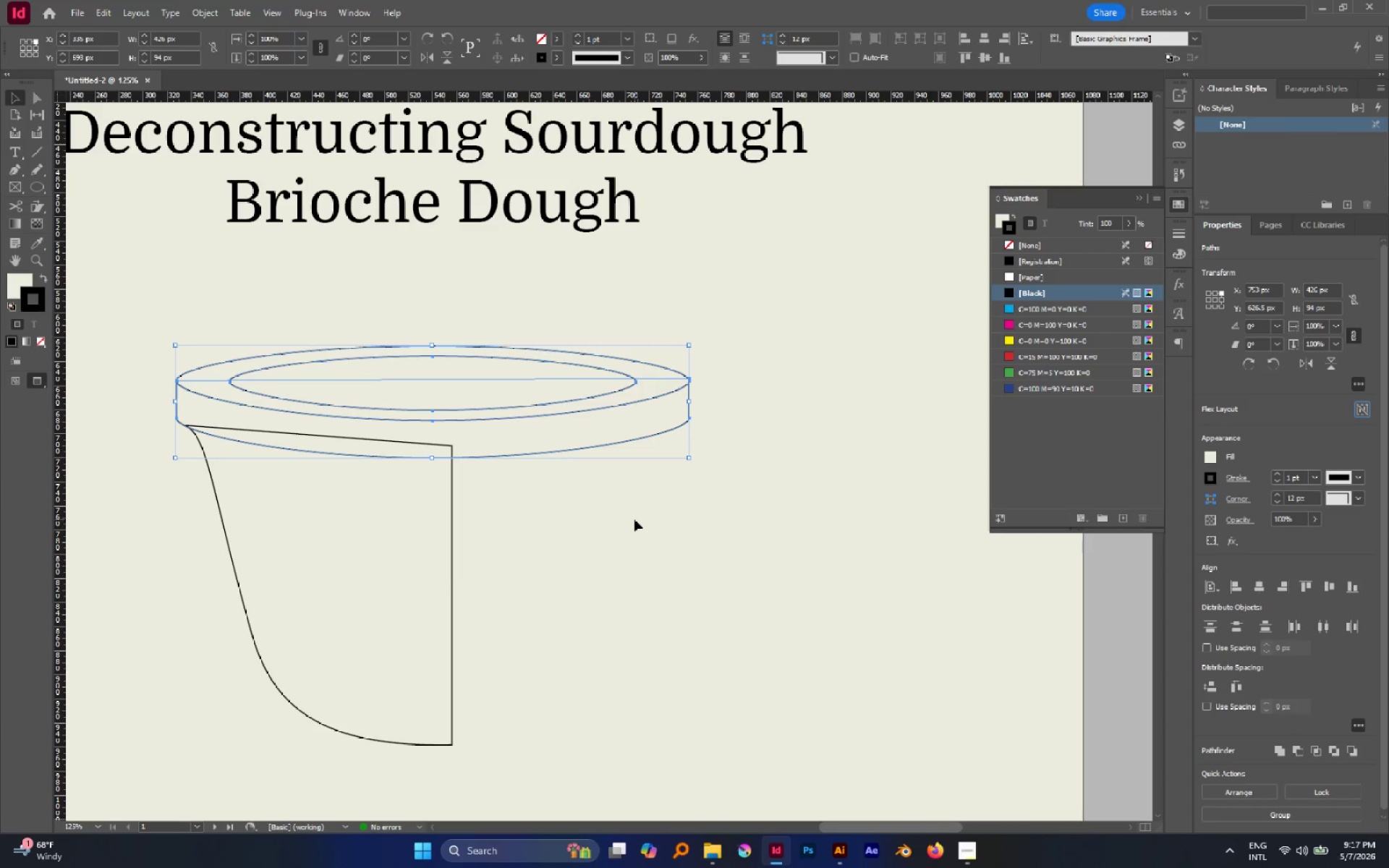 
key(Control+Shift+BracketRight)
 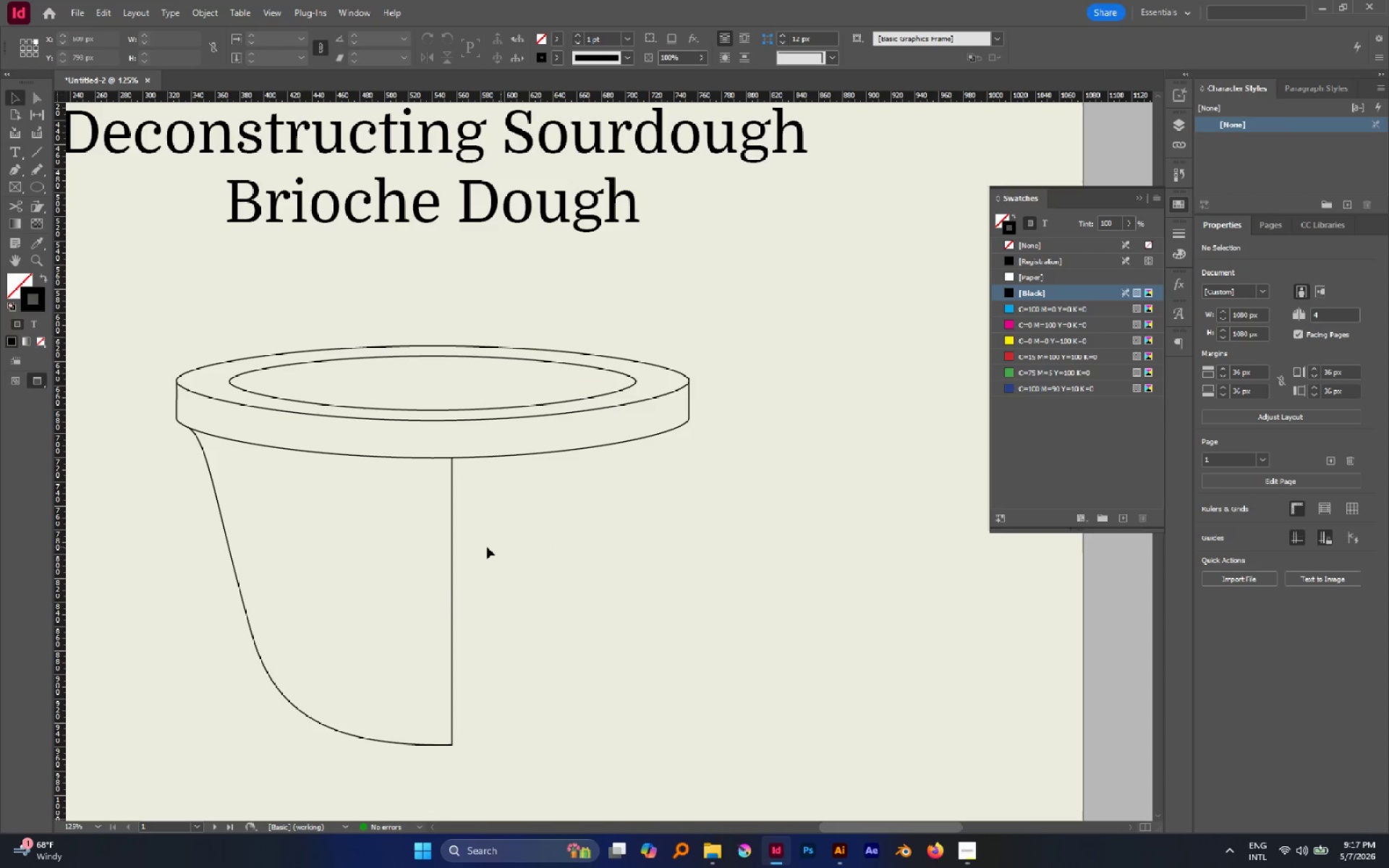 
left_click([454, 524])
 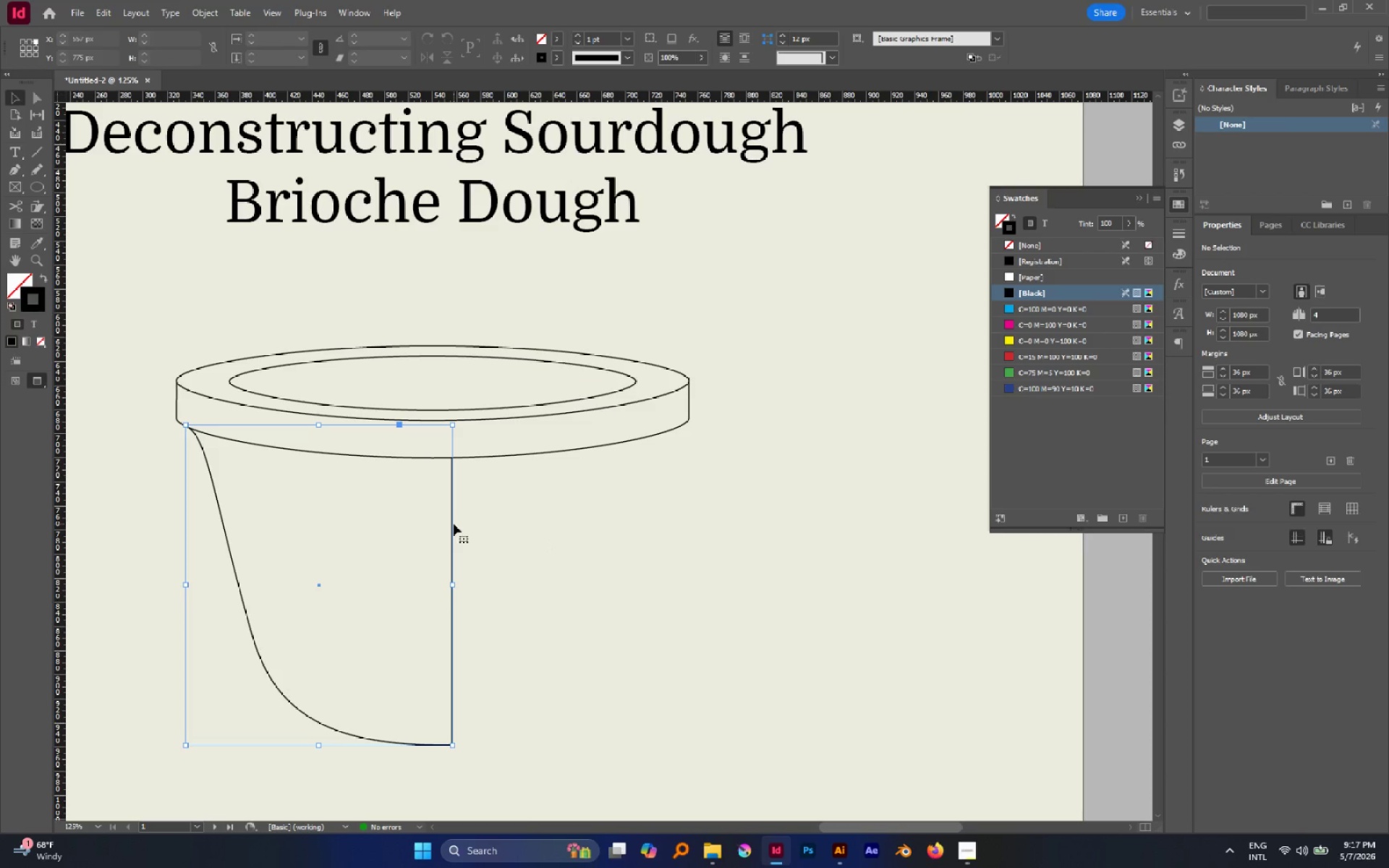 
hold_key(key=AltLeft, duration=1.34)
left_click_drag(start_coordinate=[454, 524], to_coordinate=[753, 521])
 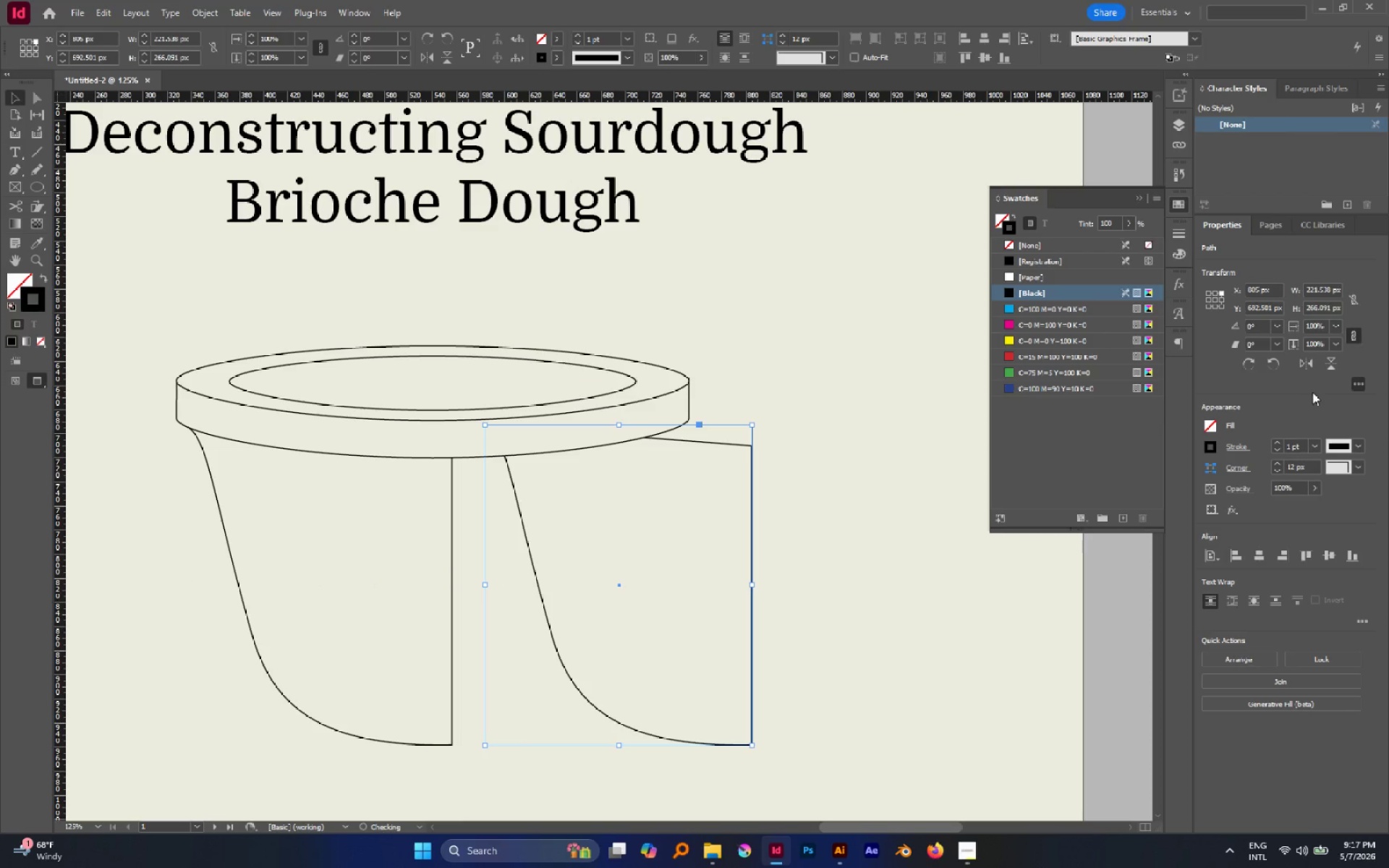 
hold_key(key=ShiftLeft, duration=1.0)
 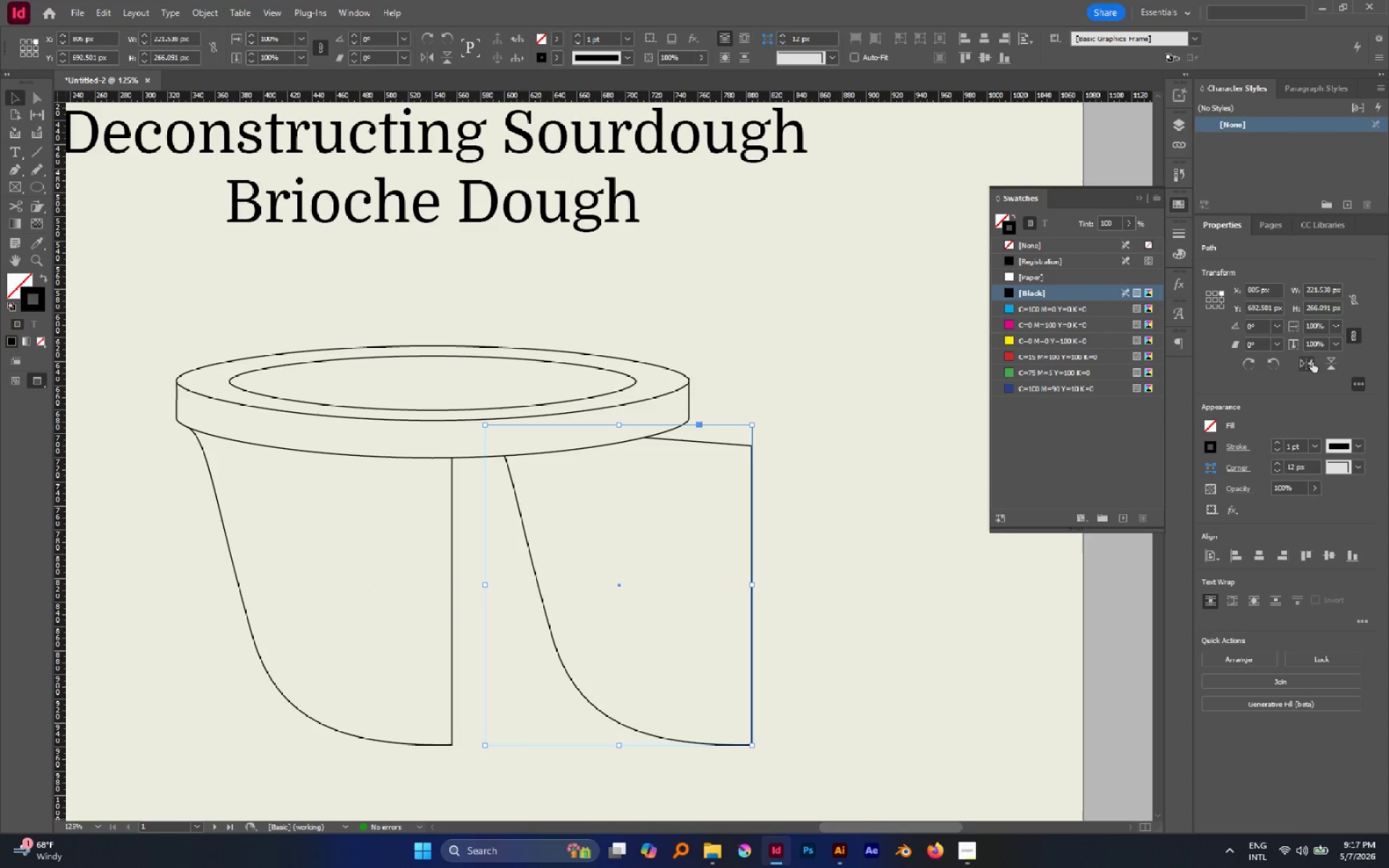 
left_click([1310, 360])
 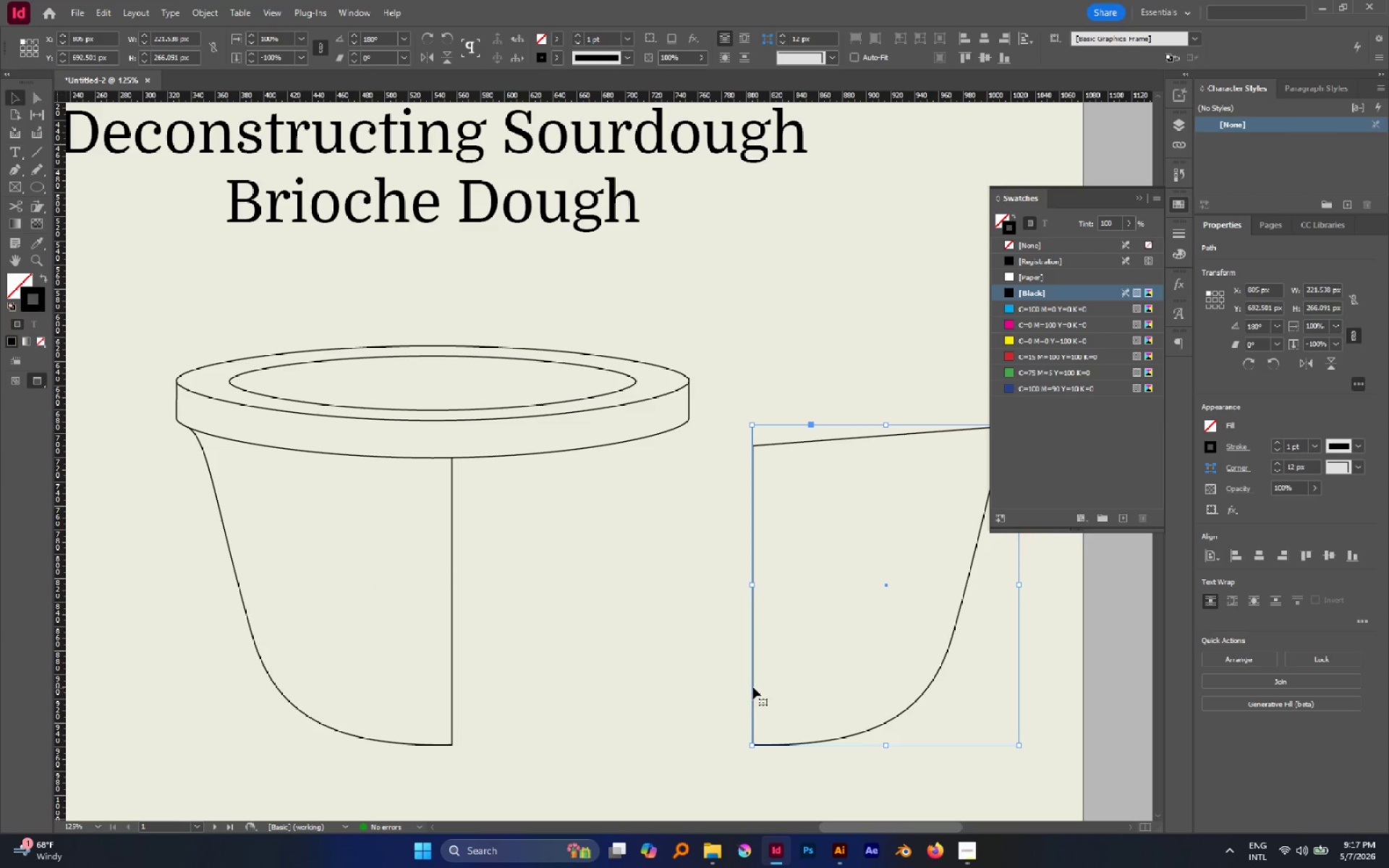 
left_click_drag(start_coordinate=[753, 686], to_coordinate=[453, 680])
 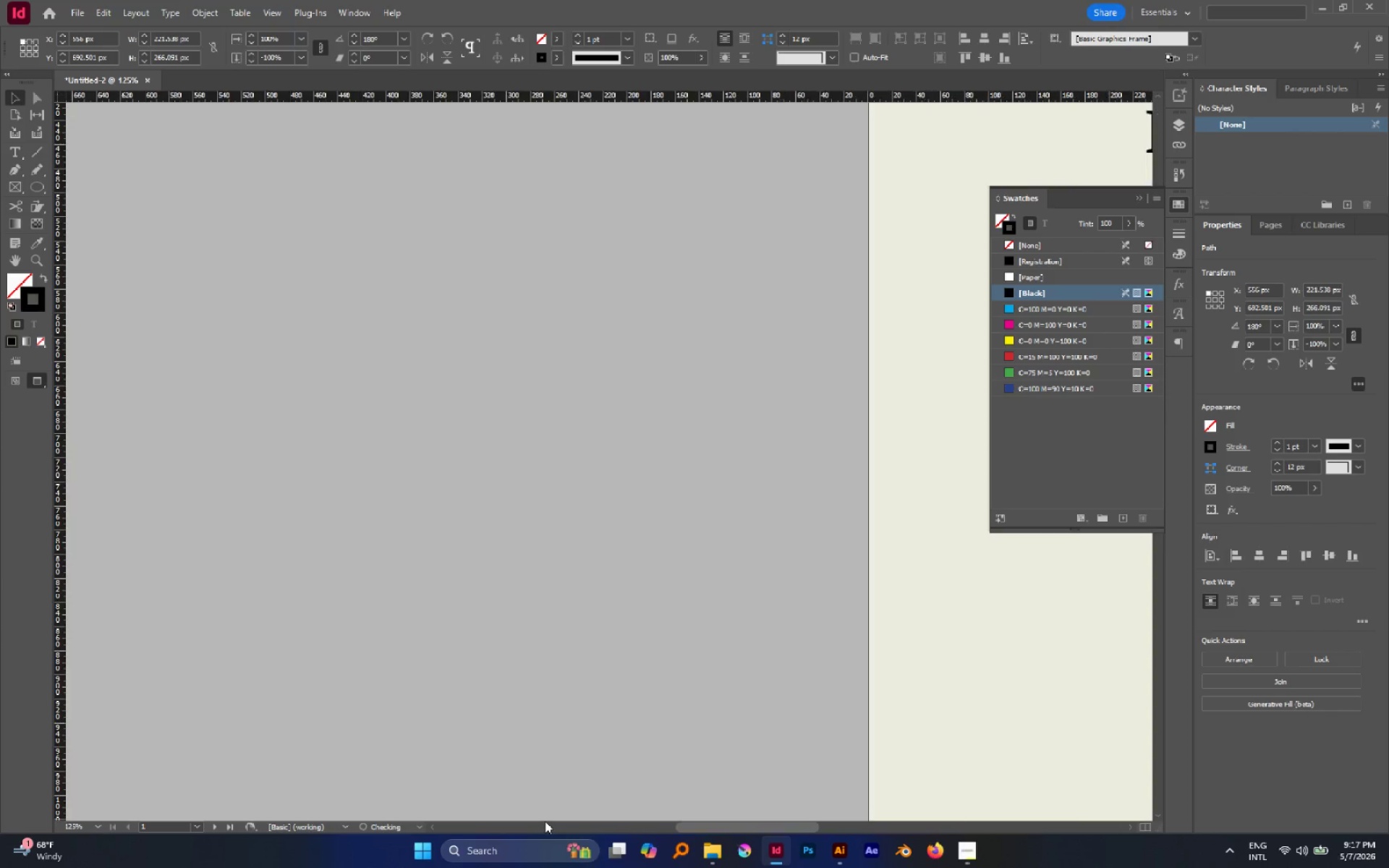 
hold_key(key=ShiftLeft, duration=2.78)
 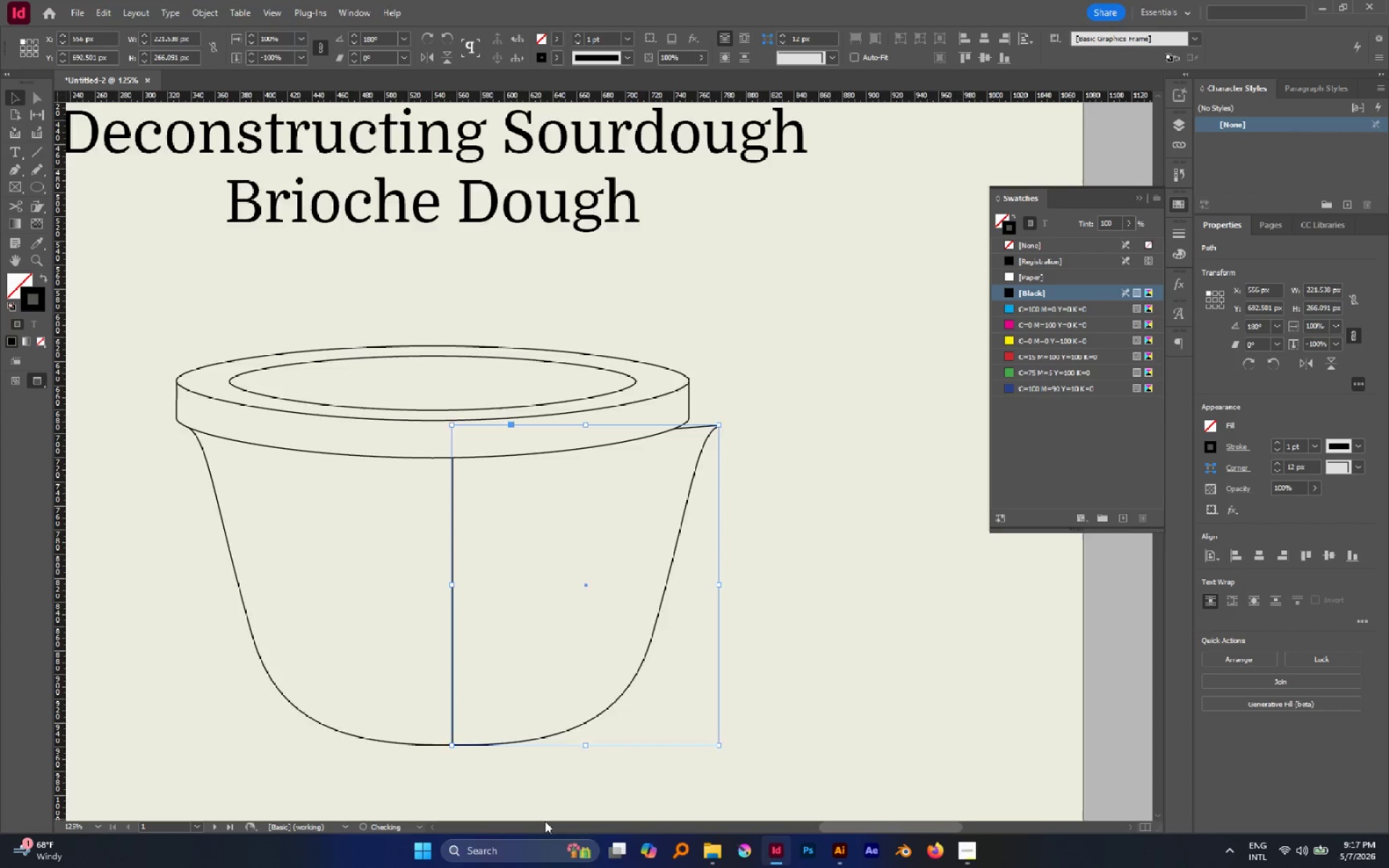 
left_click([545, 821])
 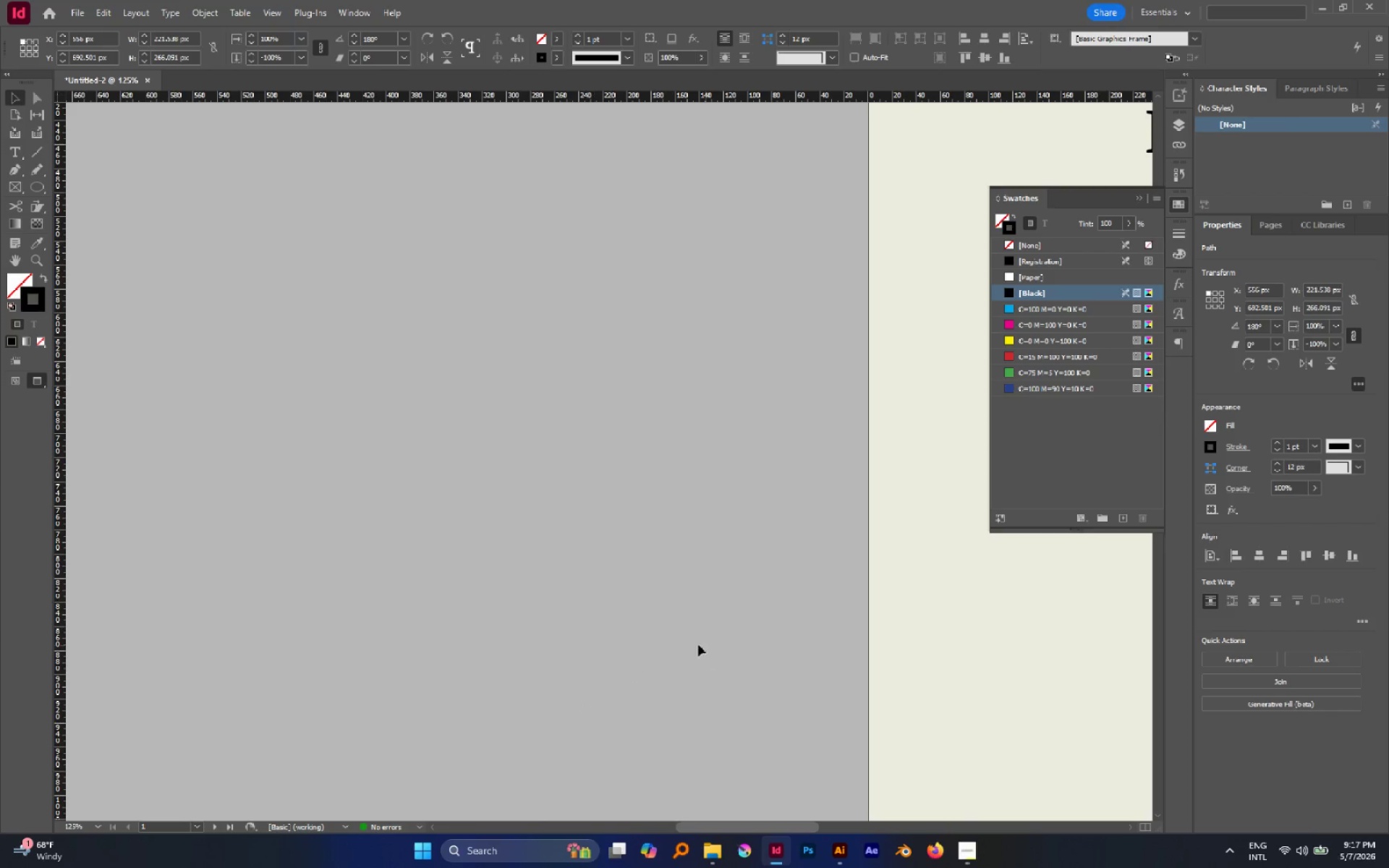 
hold_key(key=Space, duration=1.3)
 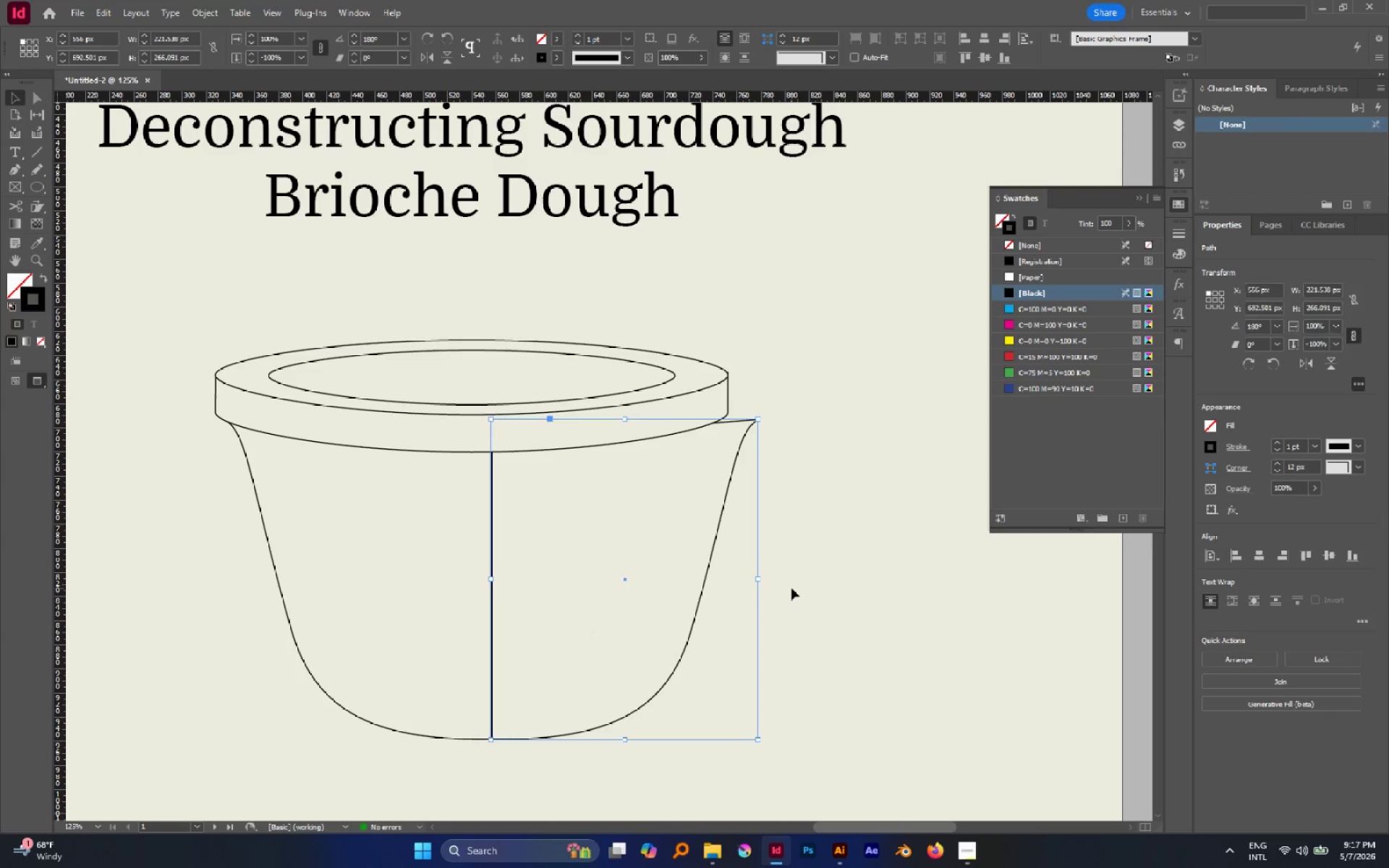 
left_click_drag(start_coordinate=[868, 650], to_coordinate=[182, 662])
 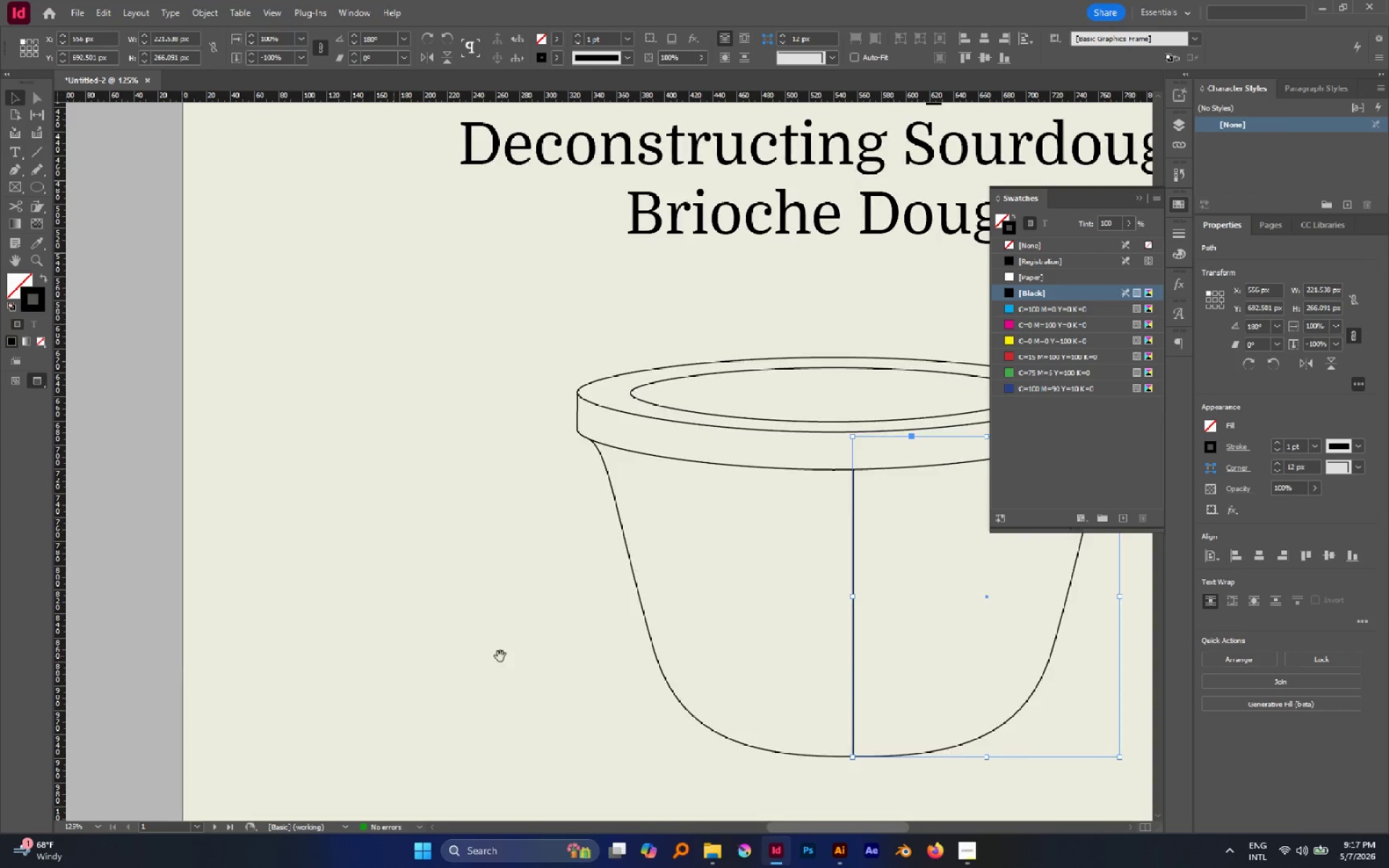 
left_click_drag(start_coordinate=[506, 656], to_coordinate=[145, 639])
 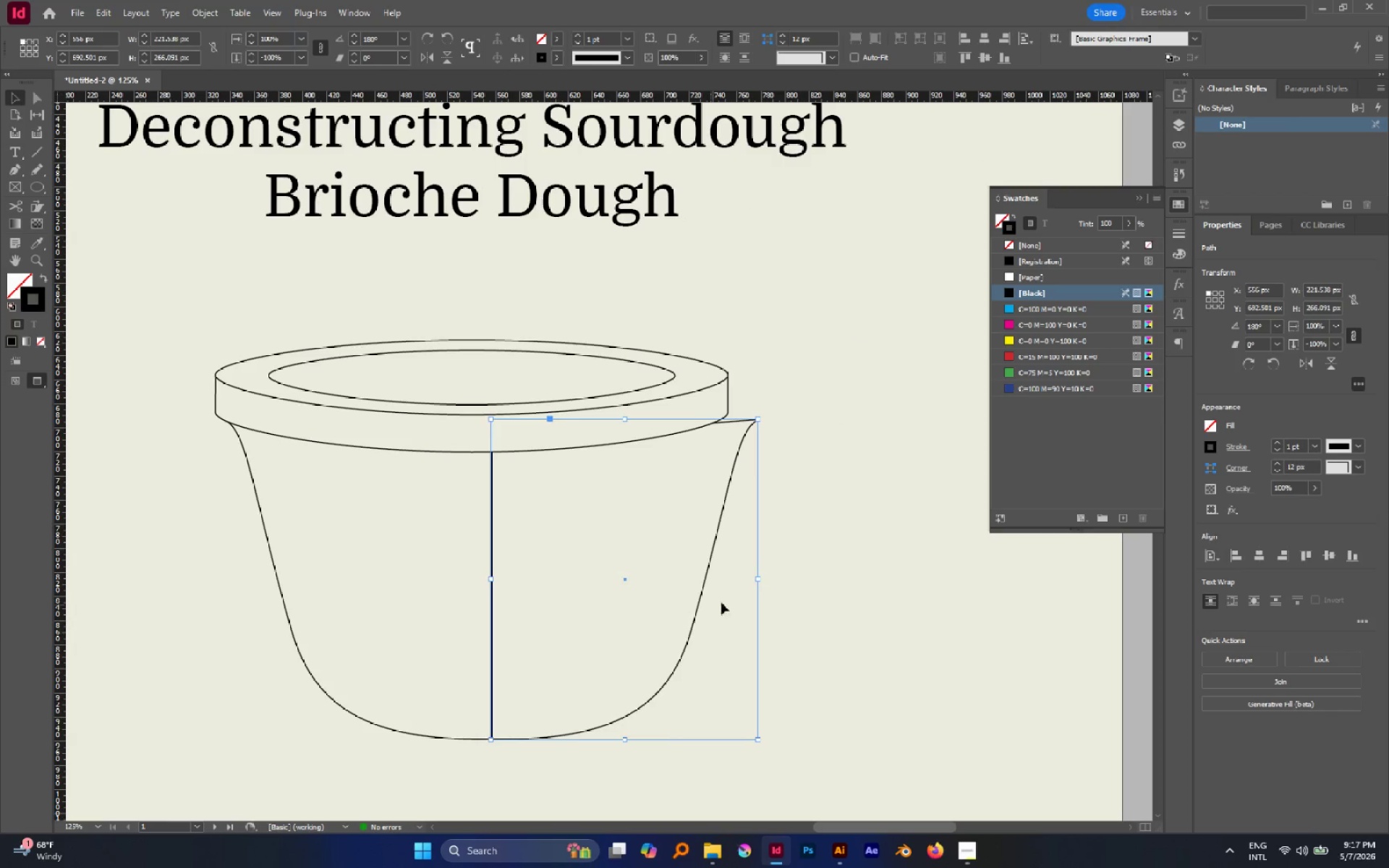 
left_click([791, 588])
 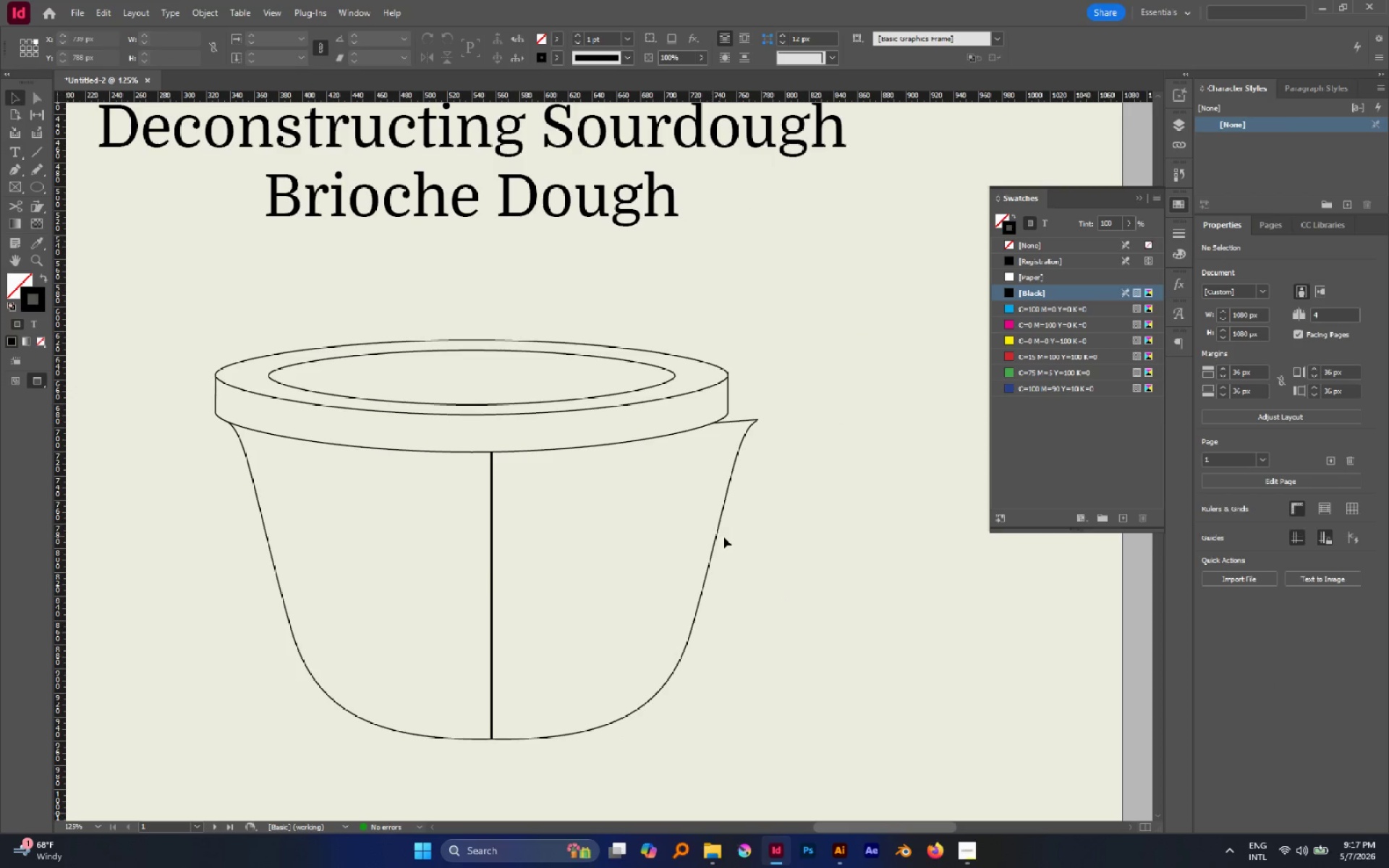 
left_click_drag(start_coordinate=[781, 604], to_coordinate=[224, 609])
 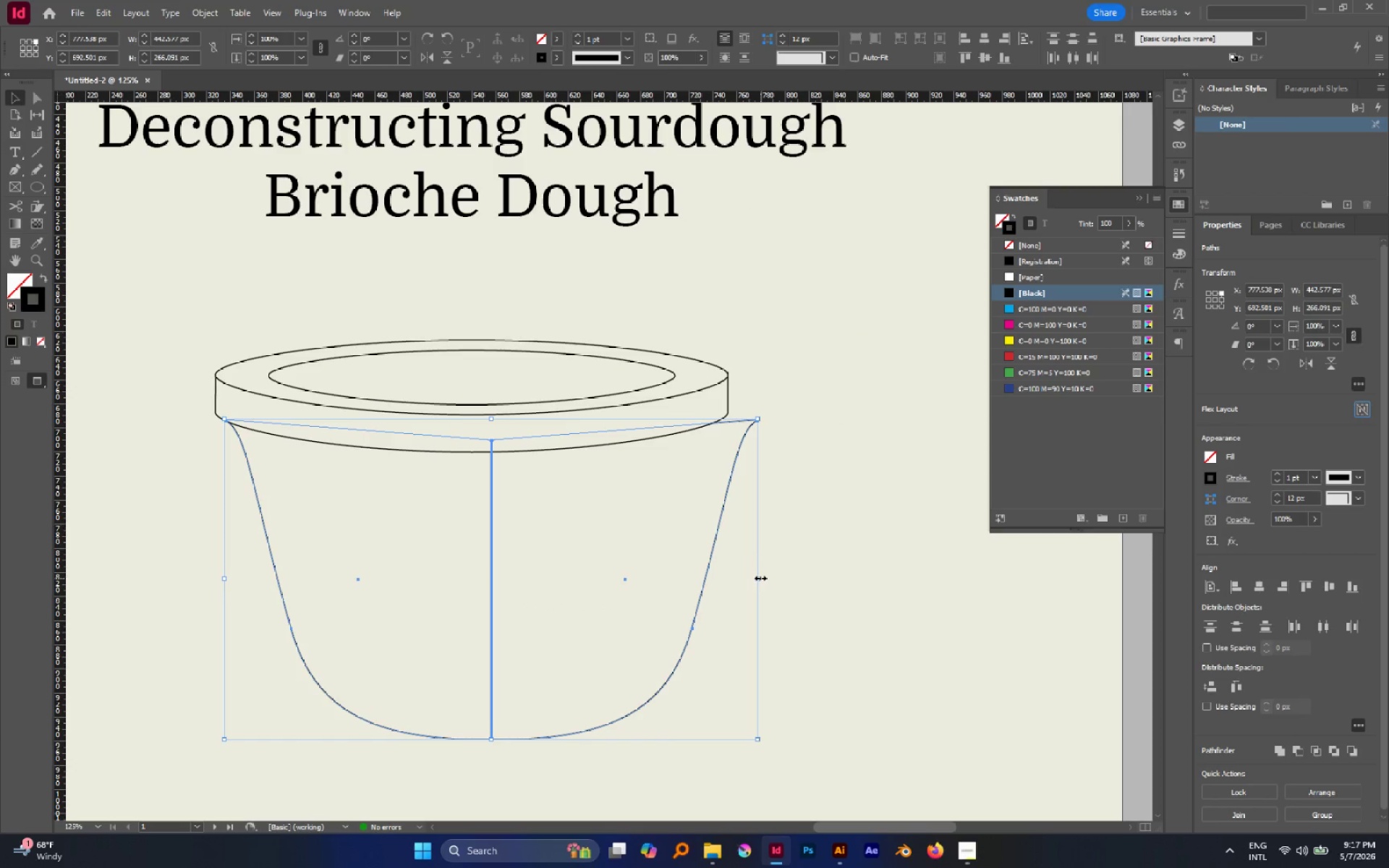 
left_click_drag(start_coordinate=[760, 578], to_coordinate=[730, 573])
 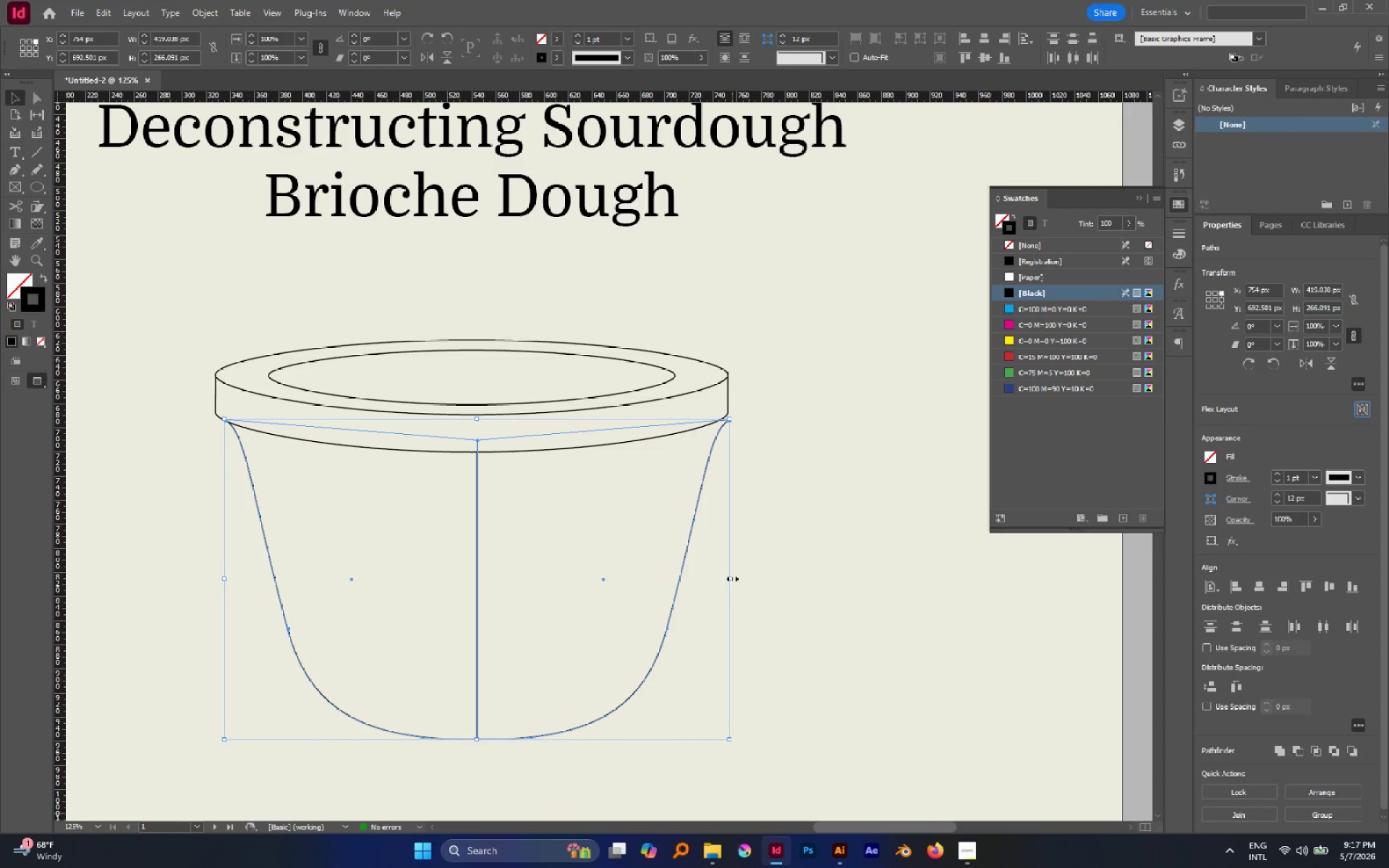 
left_click_drag(start_coordinate=[732, 579], to_coordinate=[724, 578])
 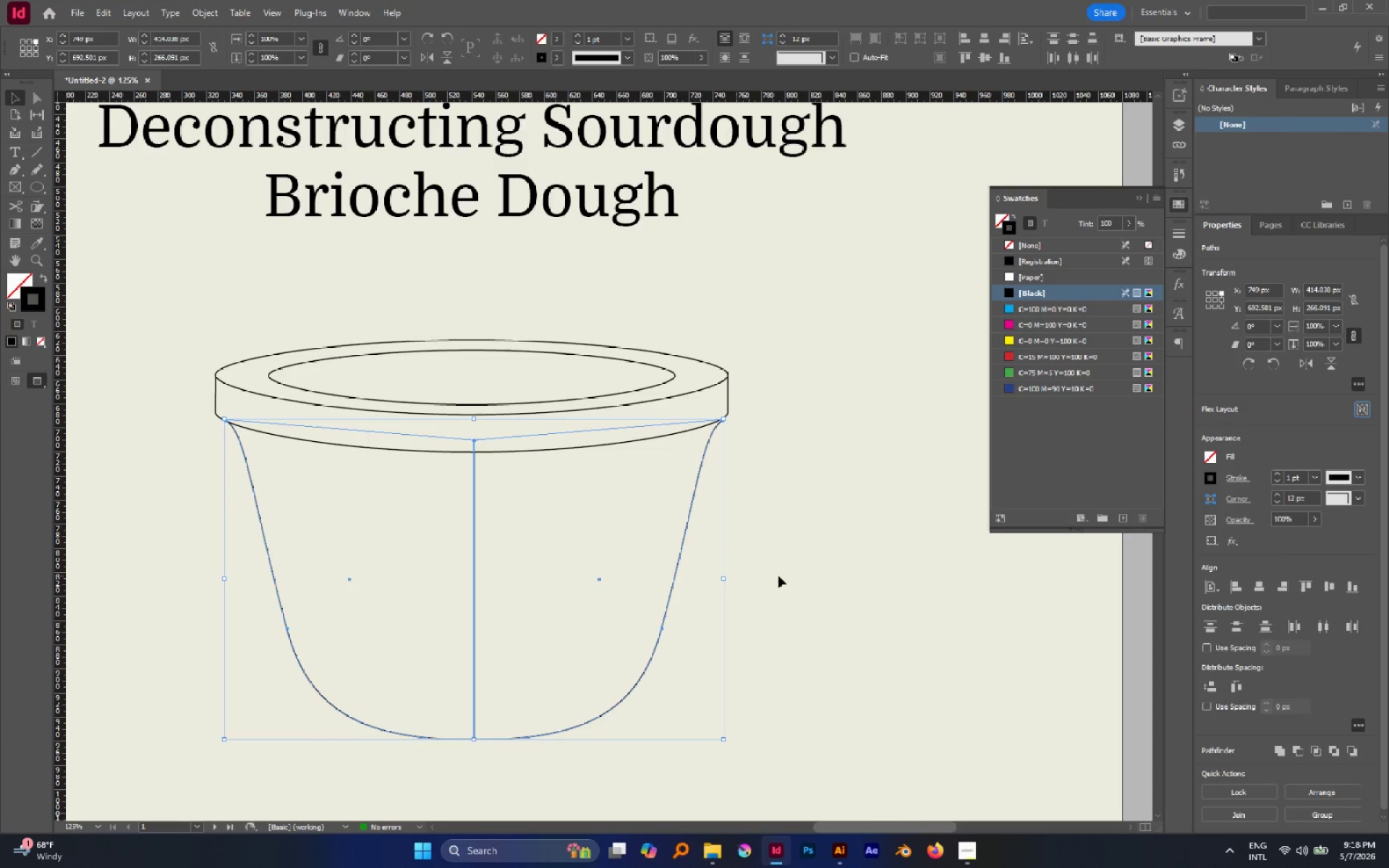 
double_click([806, 576])
 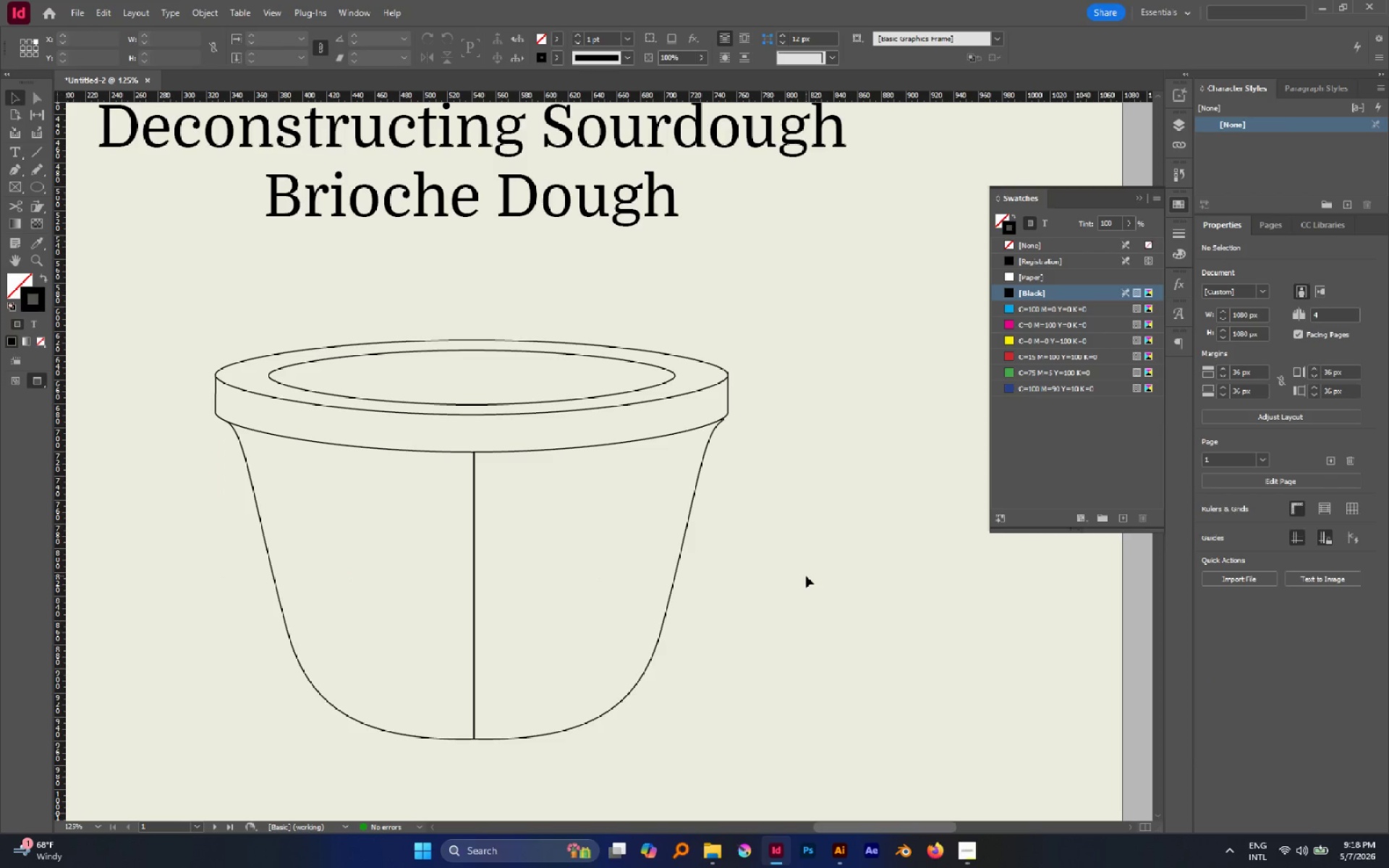 
left_click_drag(start_coordinate=[806, 576], to_coordinate=[274, 689])
 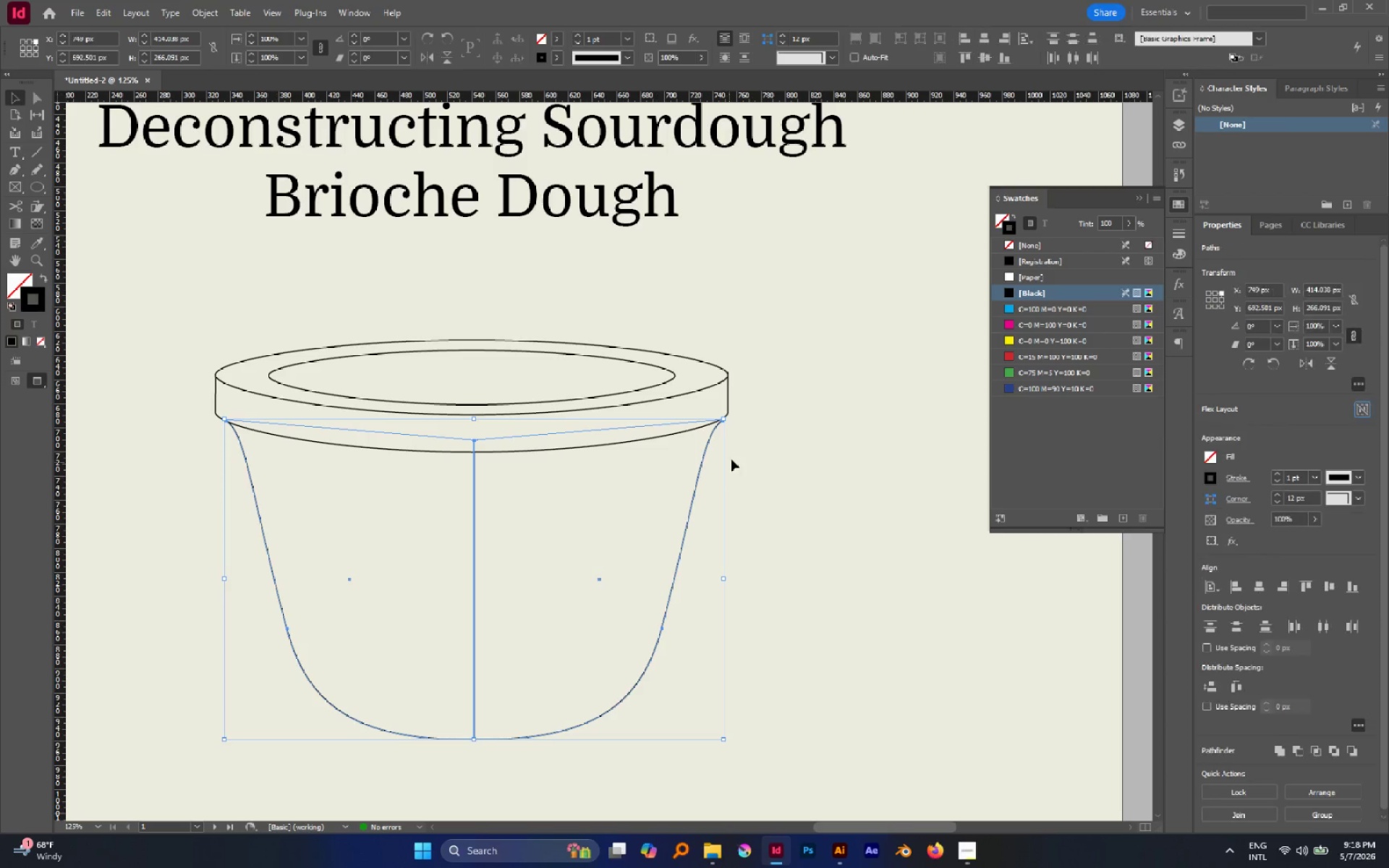 
hold_key(key=AltLeft, duration=1.06)
scroll: coordinate [734, 451], scroll_direction: up, amount: 5.0
 